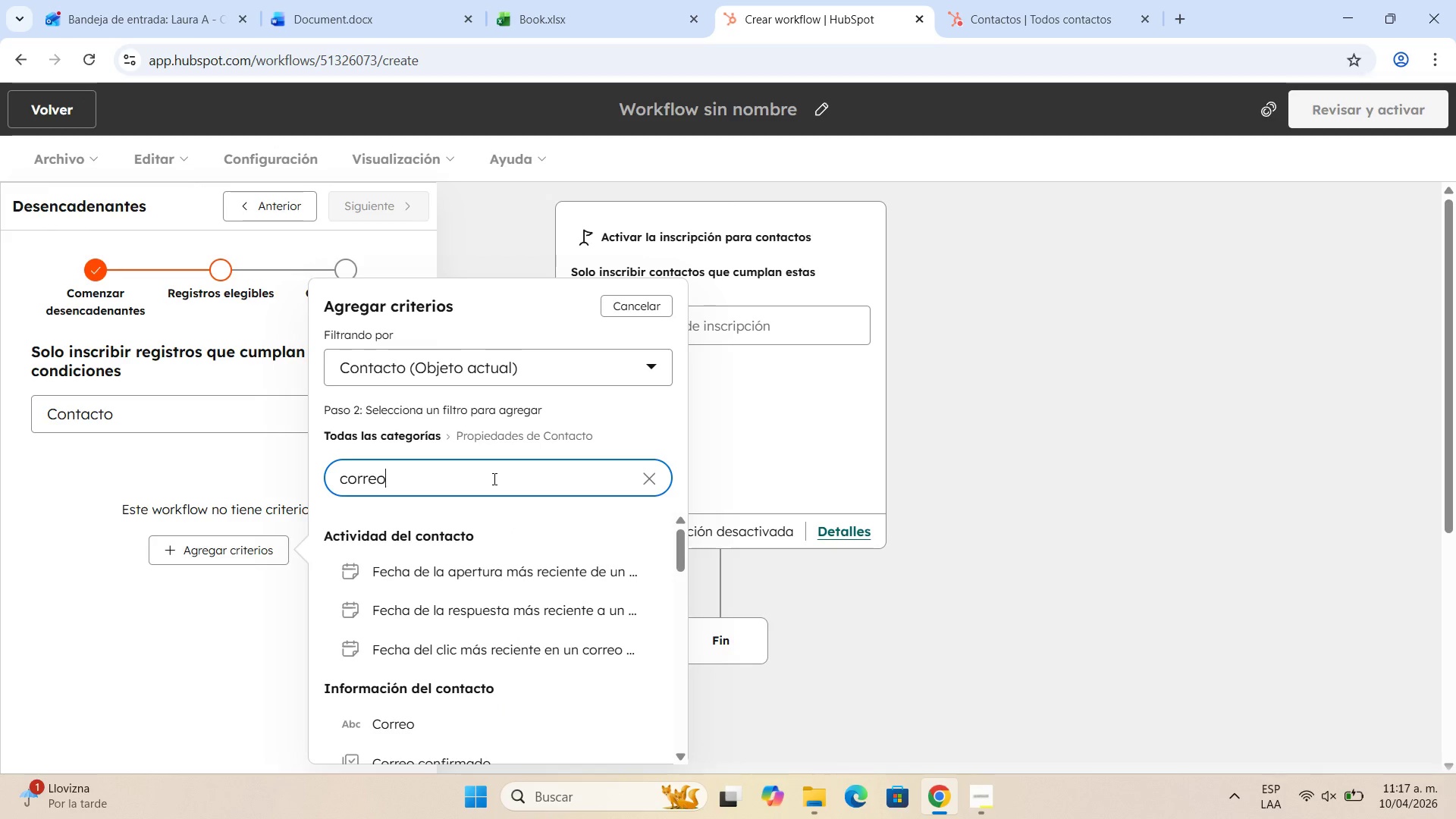 
left_click([297, 528])
 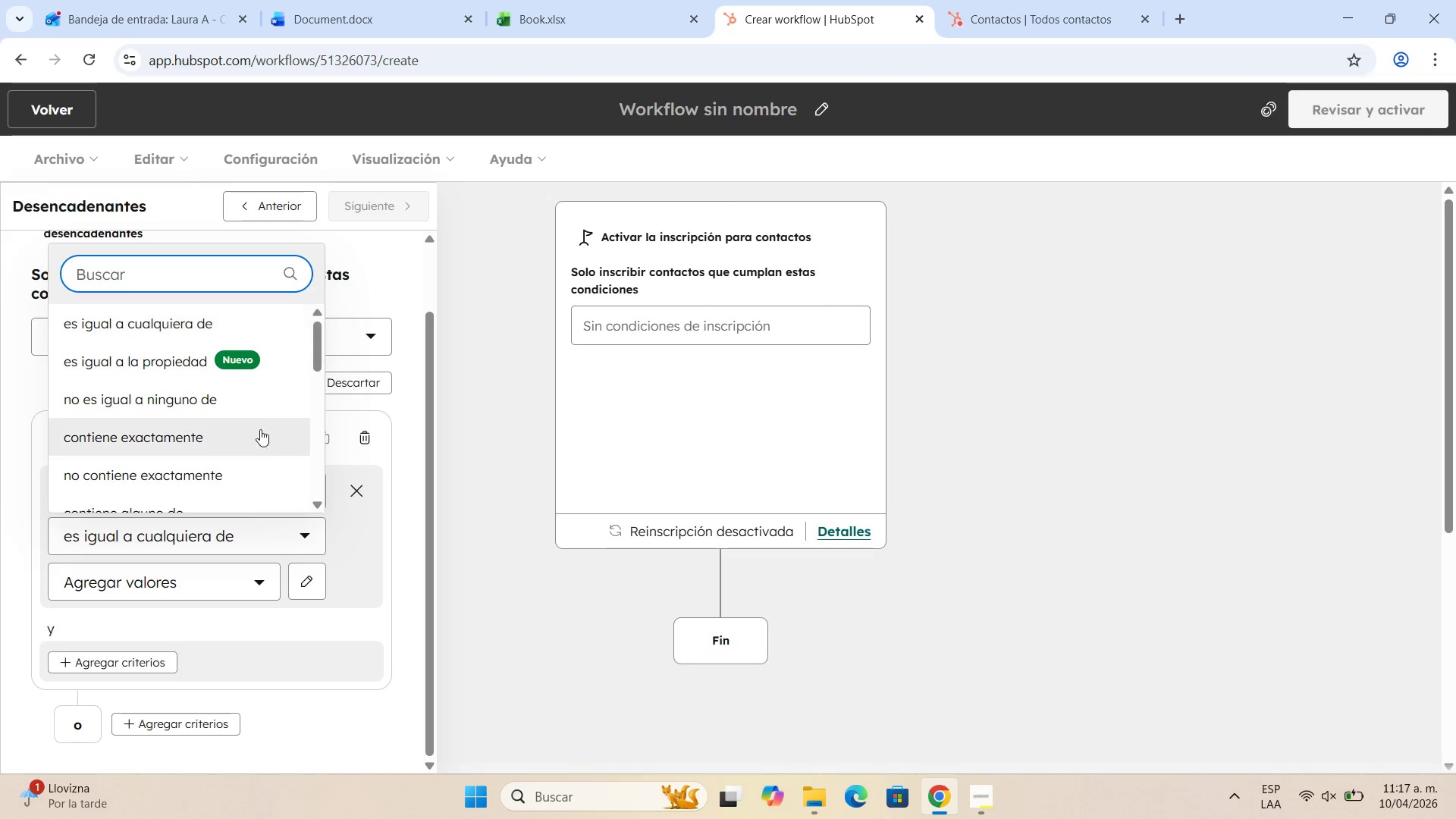 
scroll: coordinate [252, 404], scroll_direction: down, amount: 6.0
 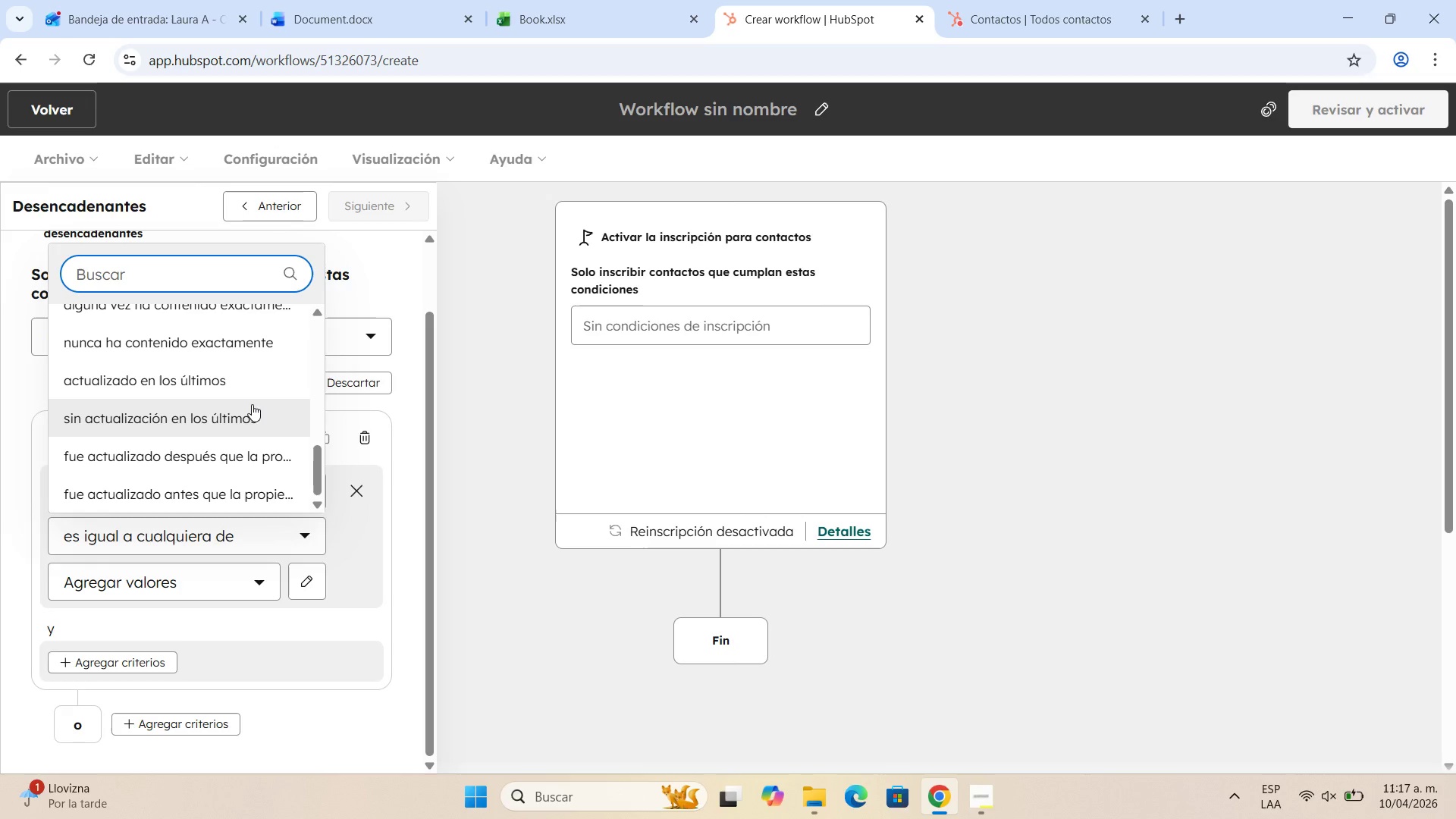 
scroll: coordinate [254, 402], scroll_direction: up, amount: 4.0
 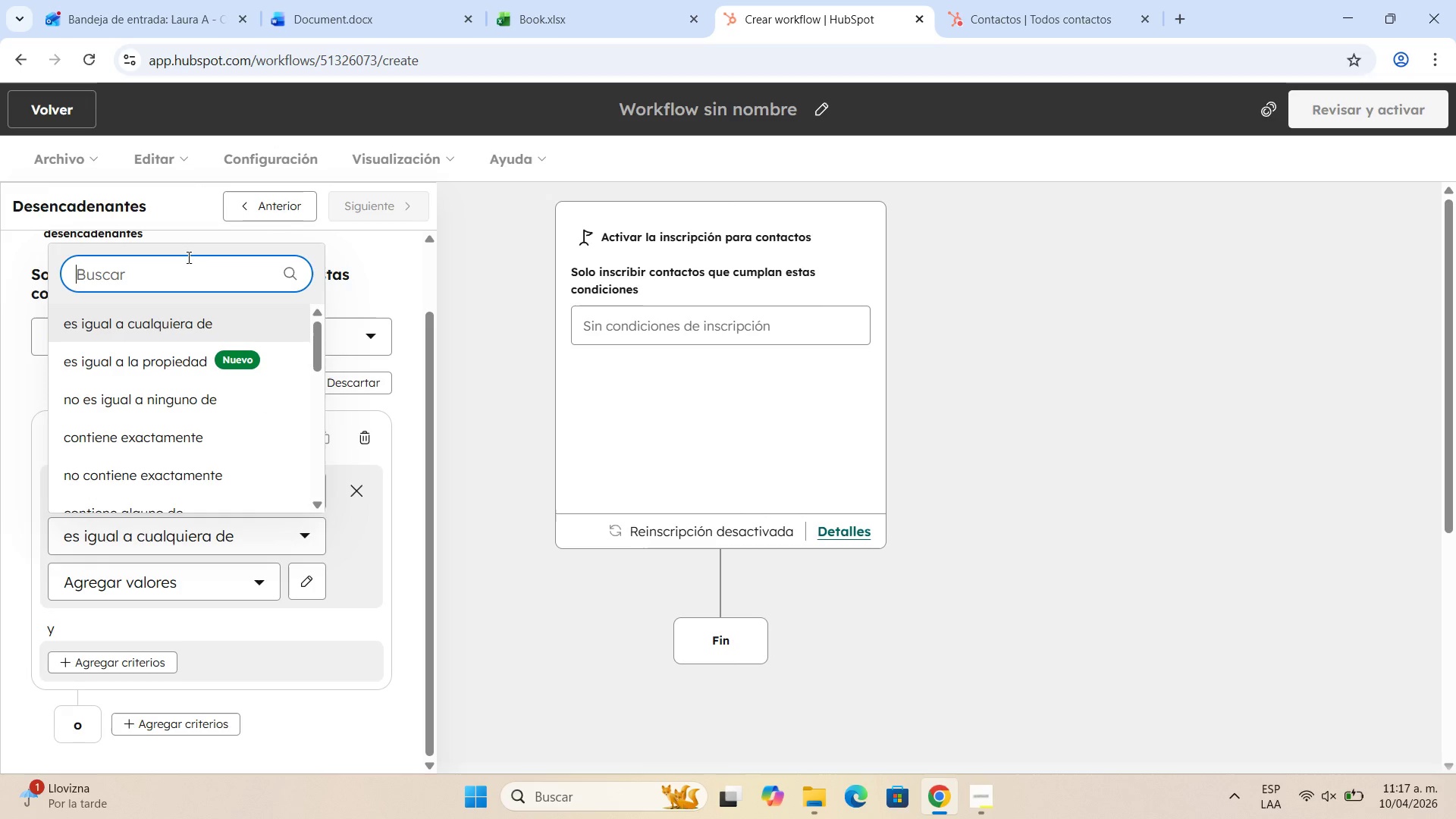 
type(es cono)
key(Backspace)
key(Backspace)
key(Backspace)
key(Backspace)
key(Backspace)
key(Backspace)
 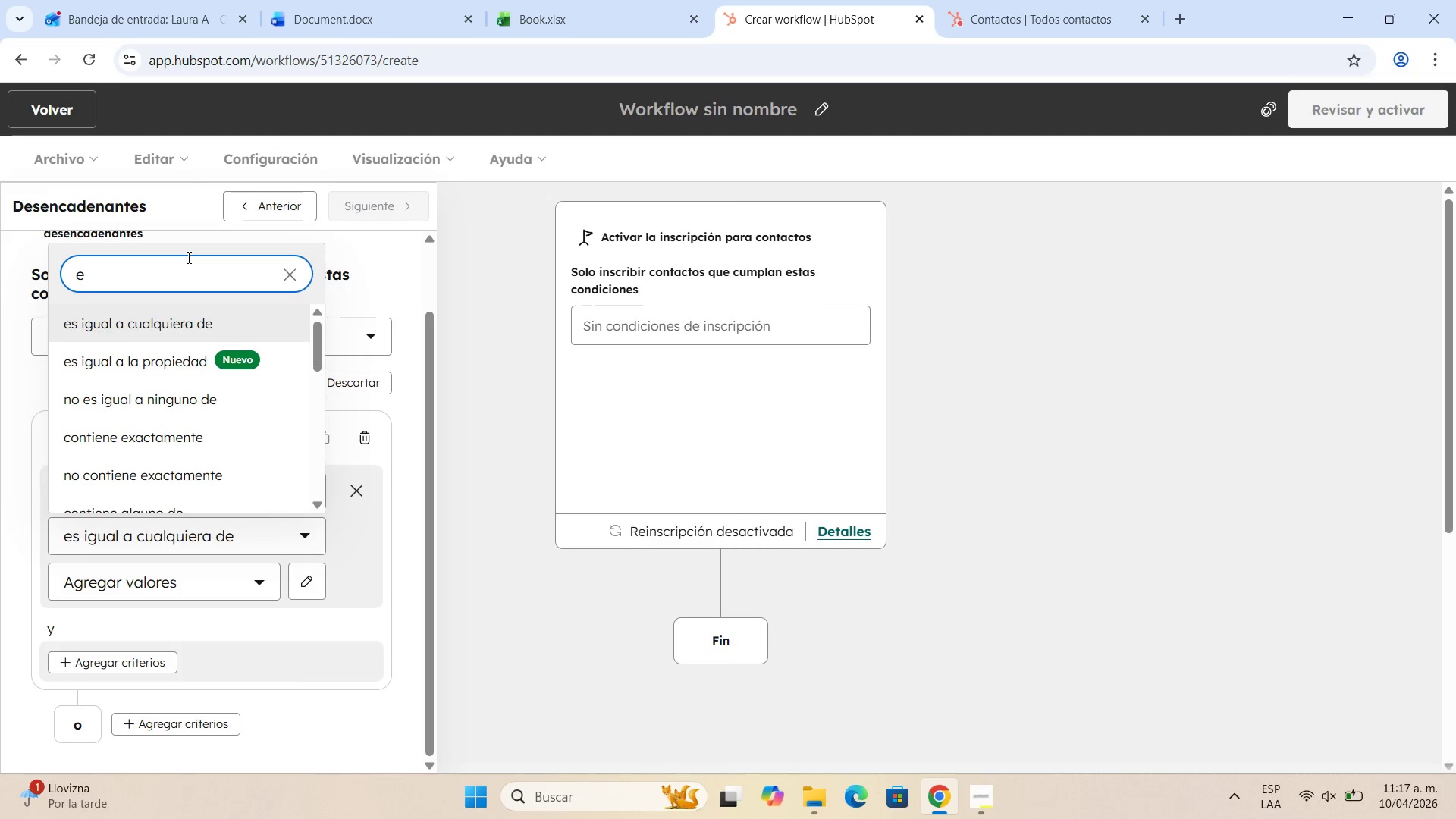 
wait(6.8)
 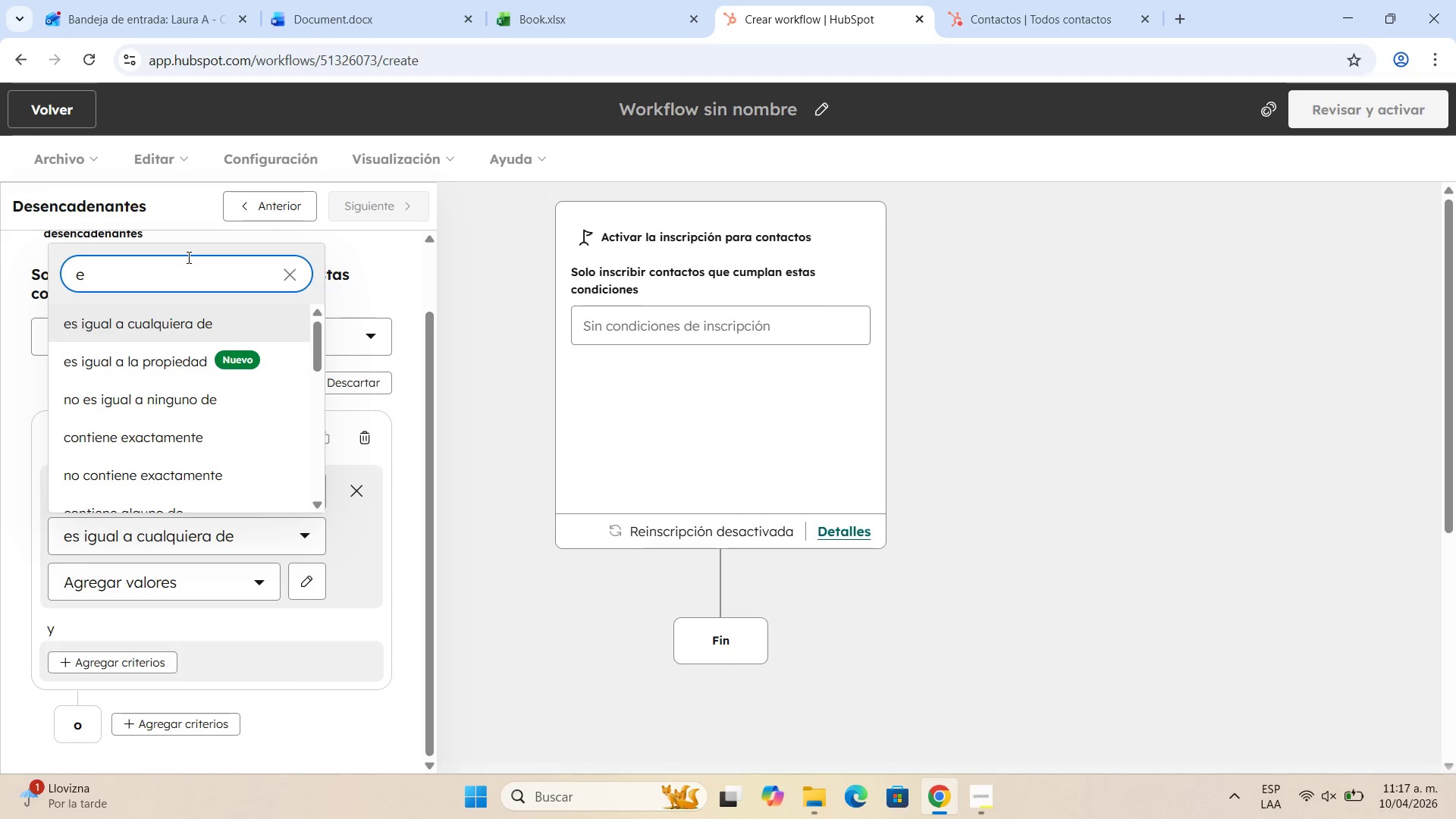 
left_click([423, 366])
 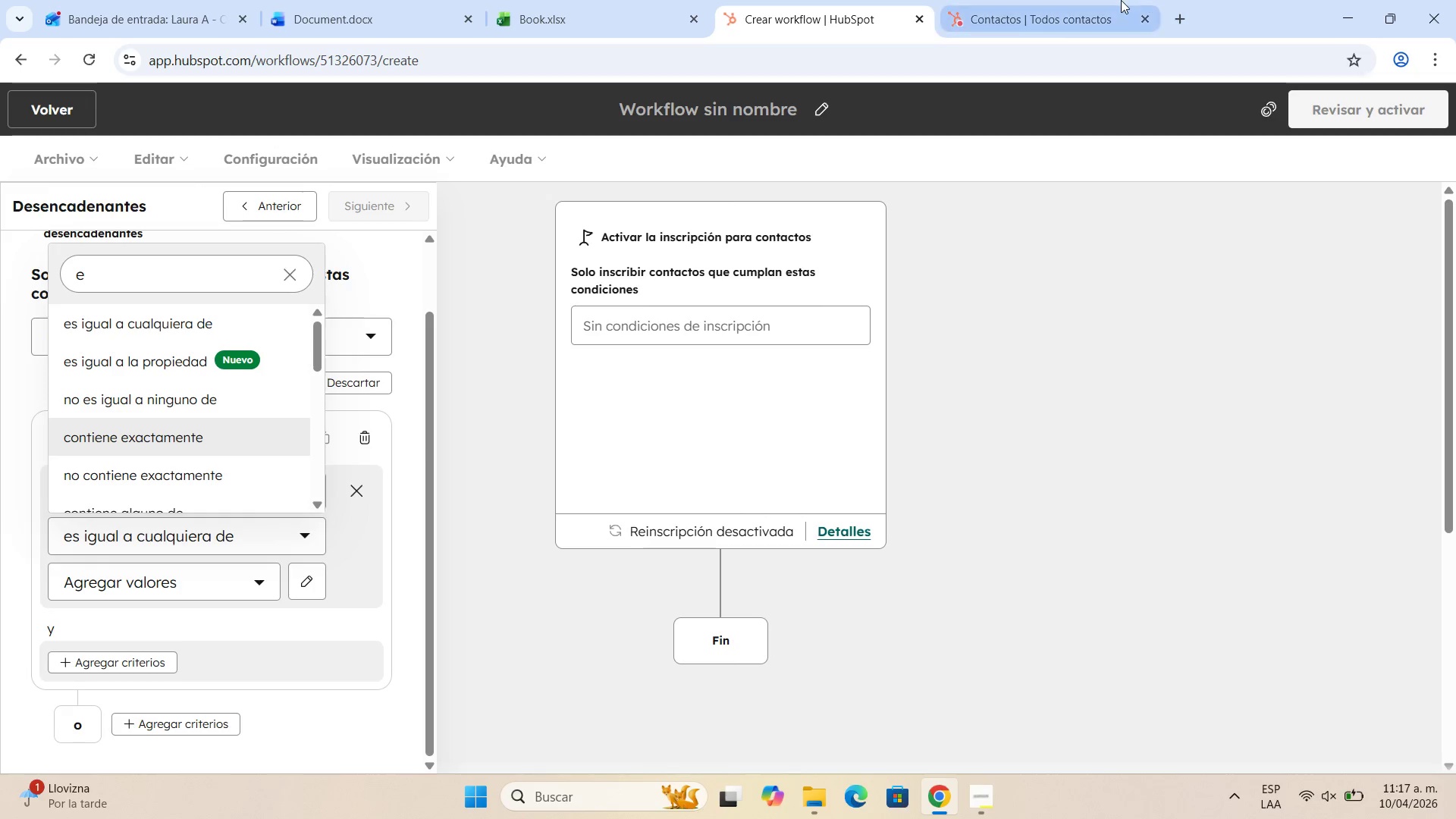 
left_click([1121, 0])
 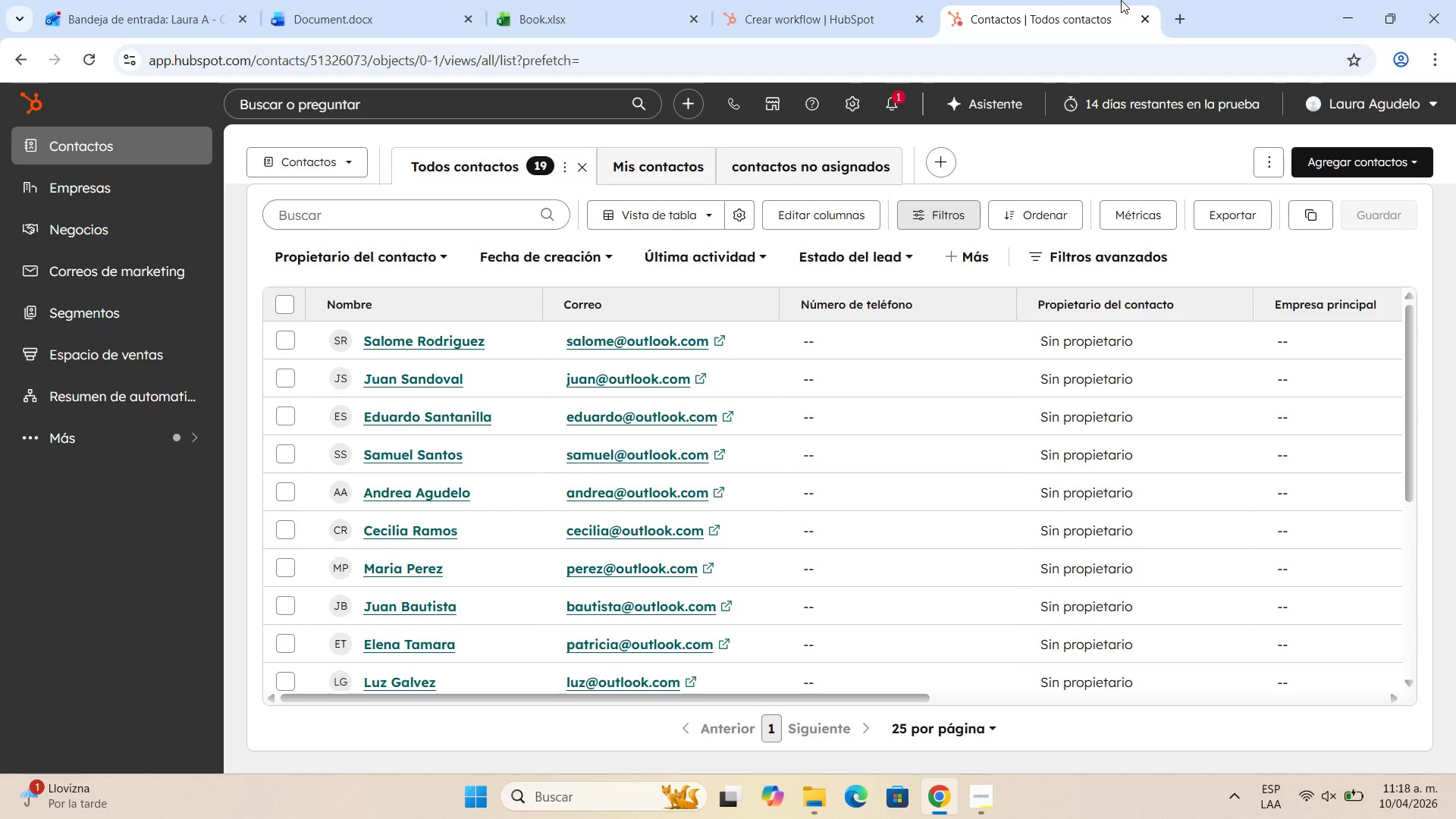 
wait(26.97)
 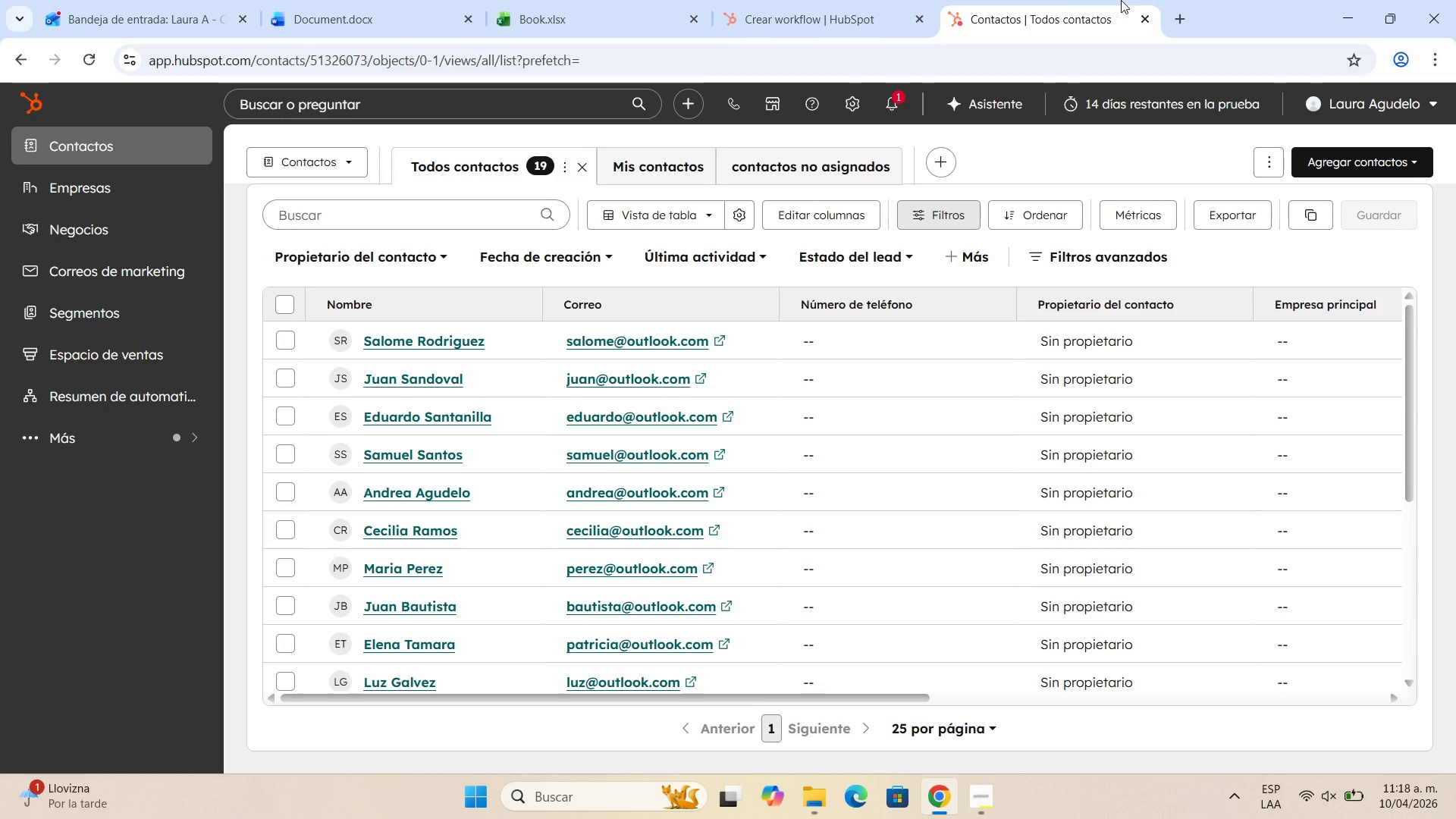 
scroll: coordinate [711, 424], scroll_direction: down, amount: 5.0
 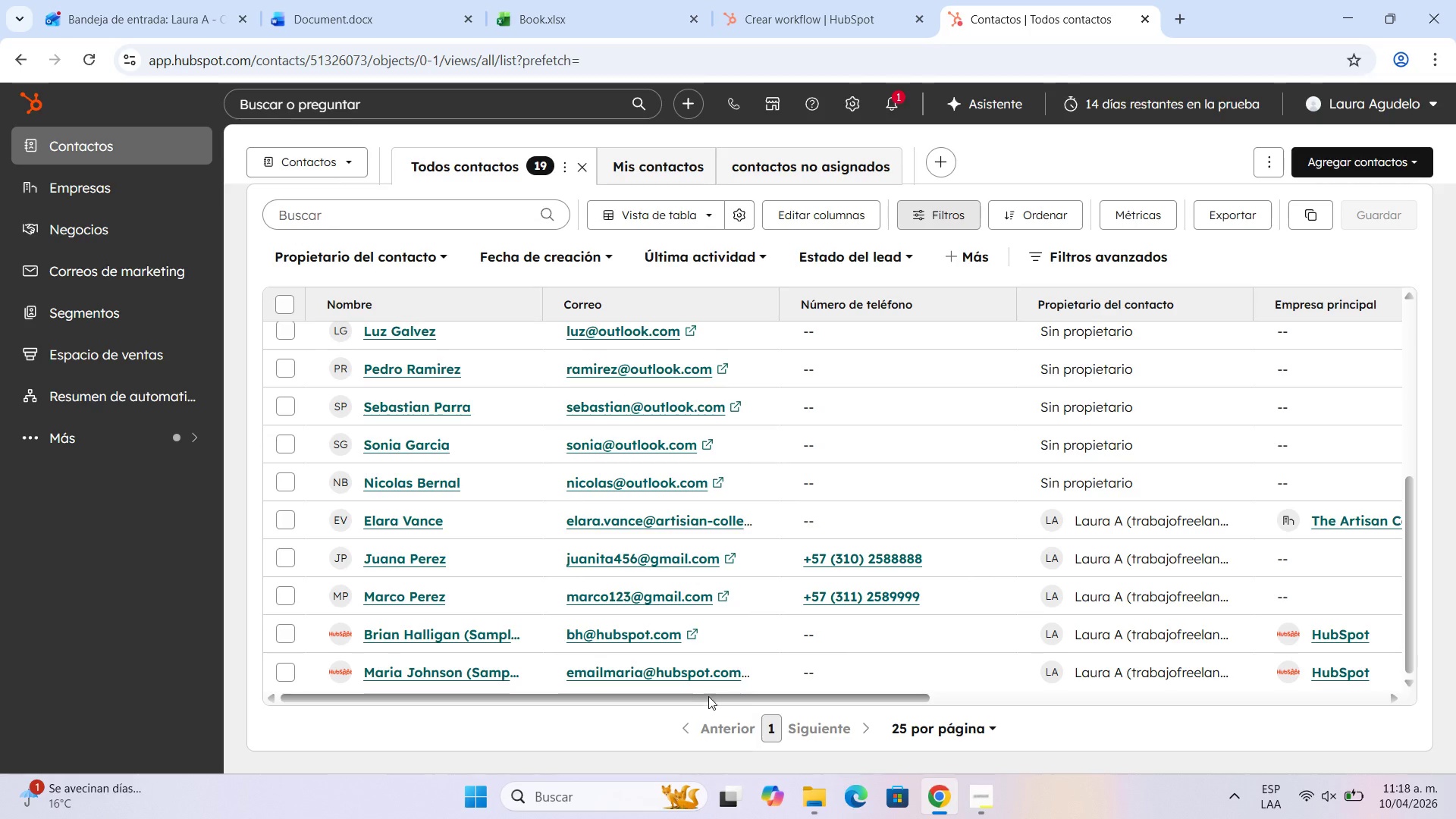 
left_click_drag(start_coordinate=[708, 696], to_coordinate=[612, 692])
 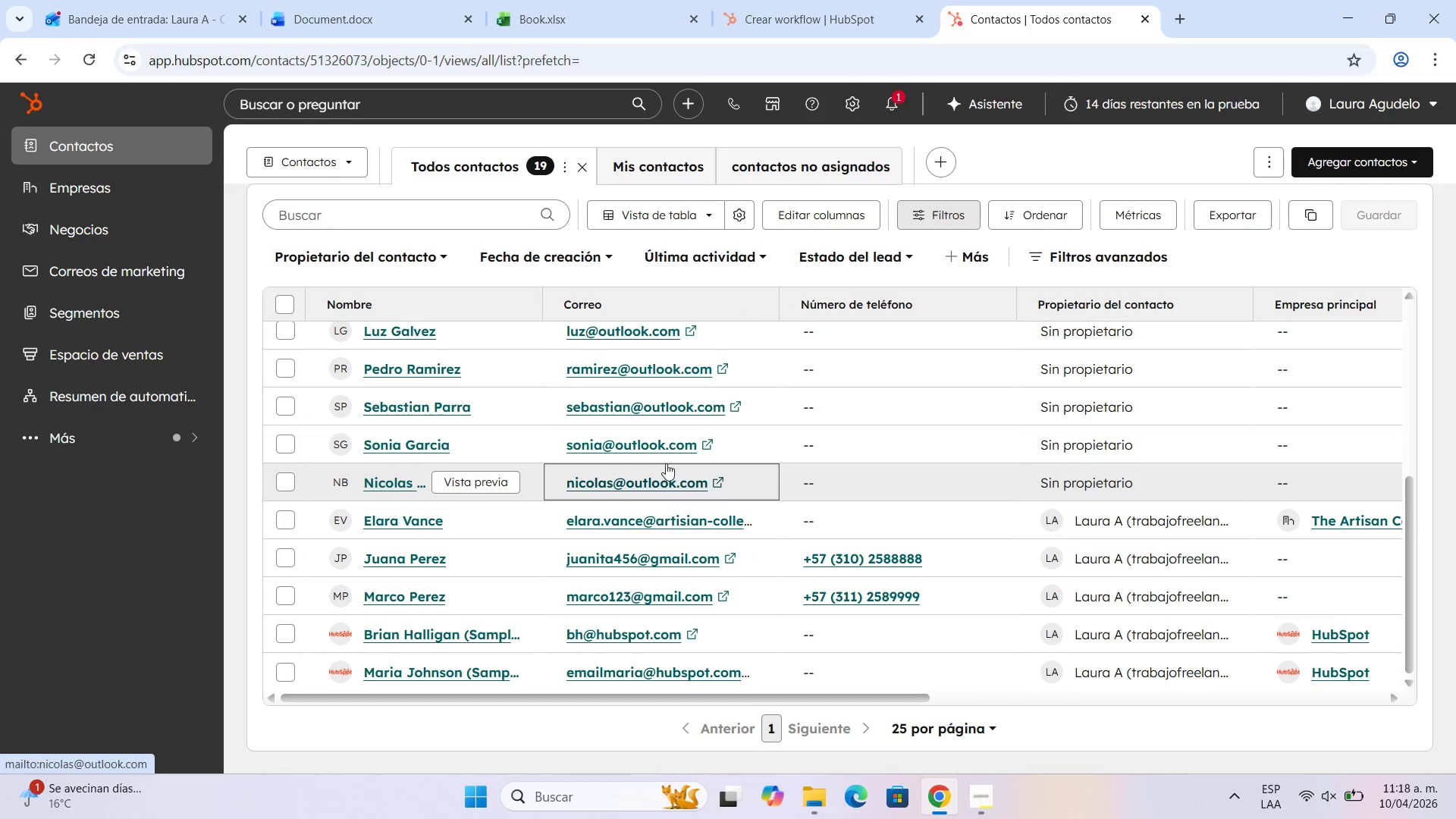 
scroll: coordinate [722, 427], scroll_direction: up, amount: 6.0
 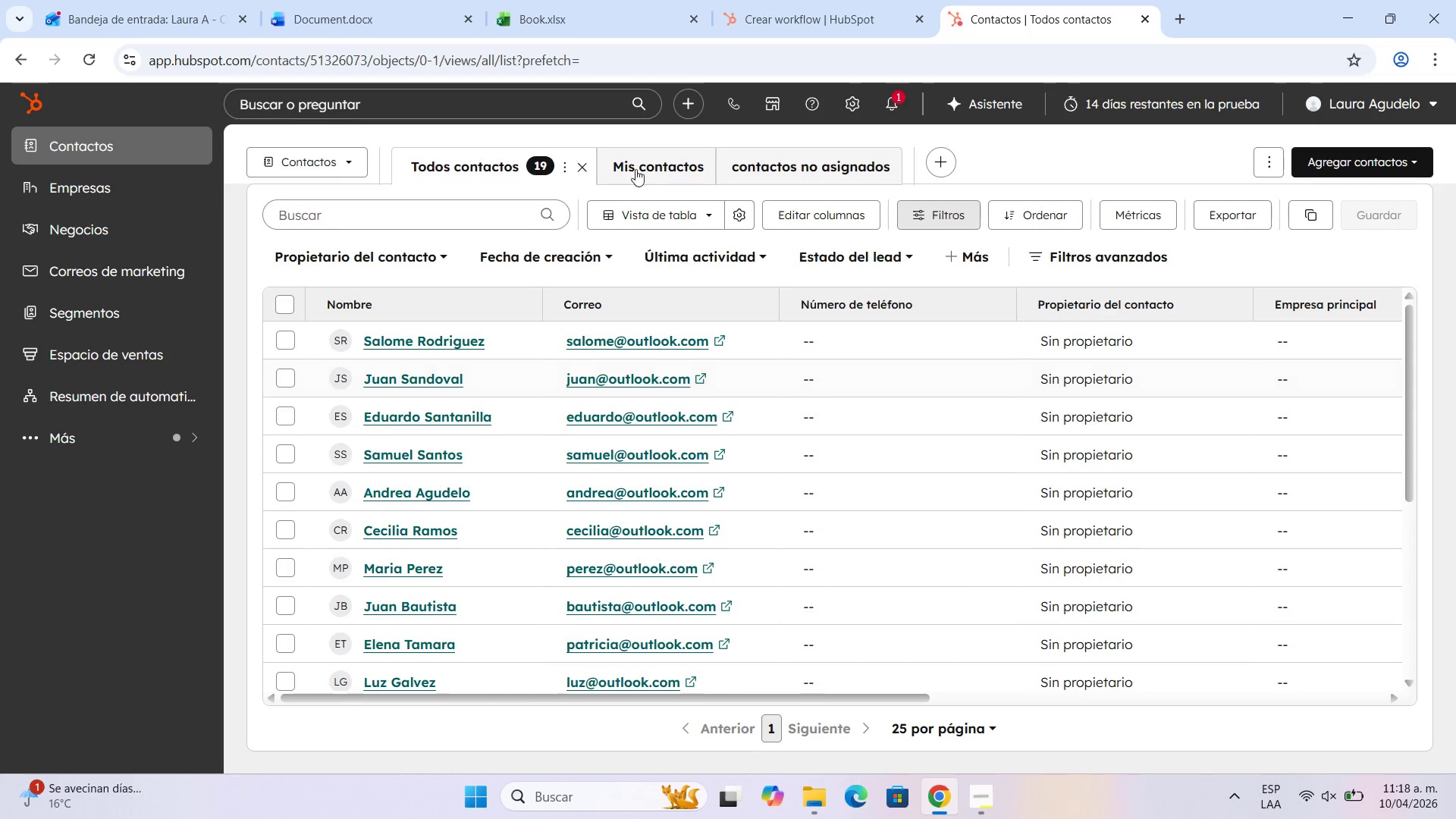 
left_click([648, 171])
 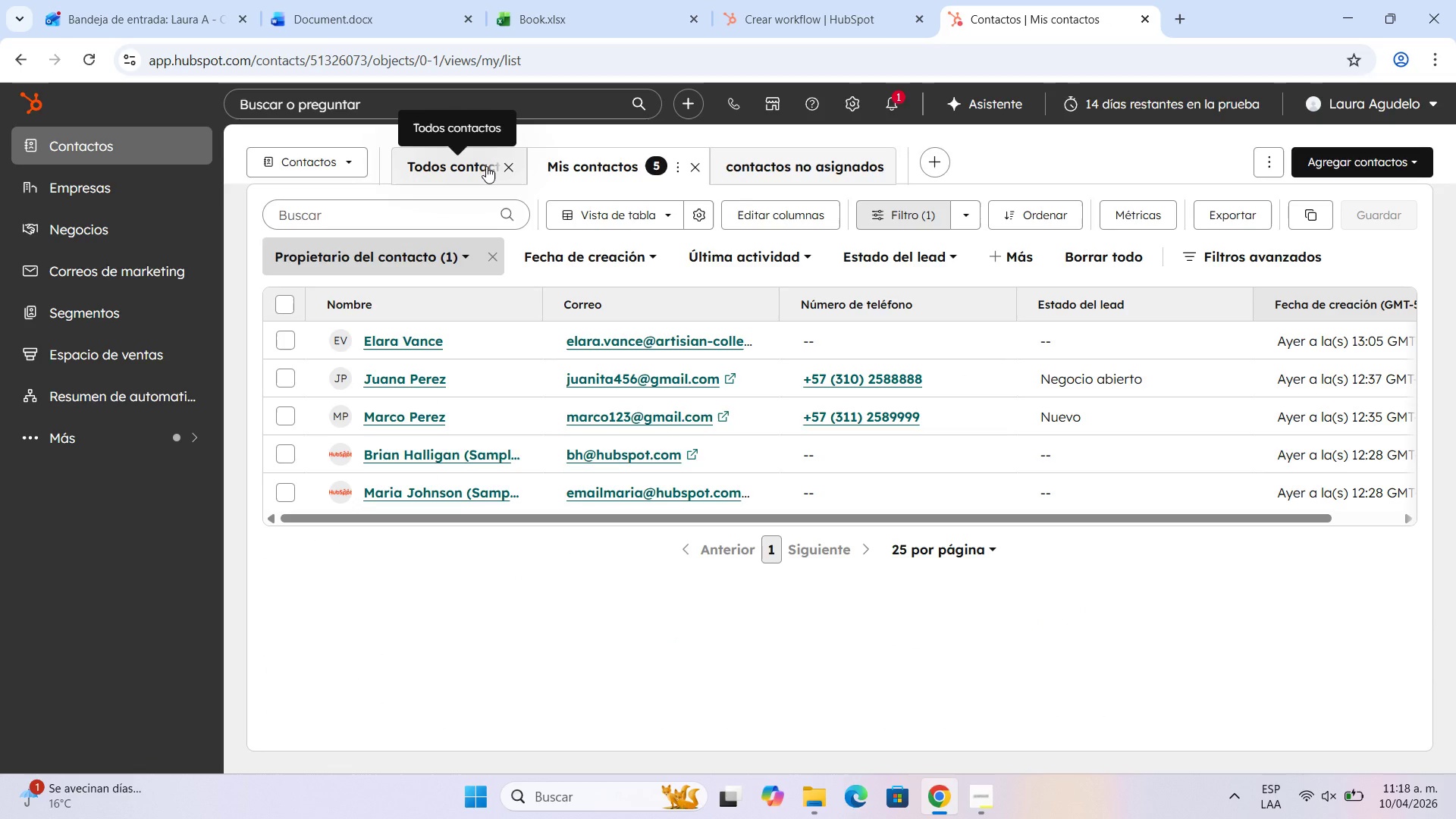 
wait(5.69)
 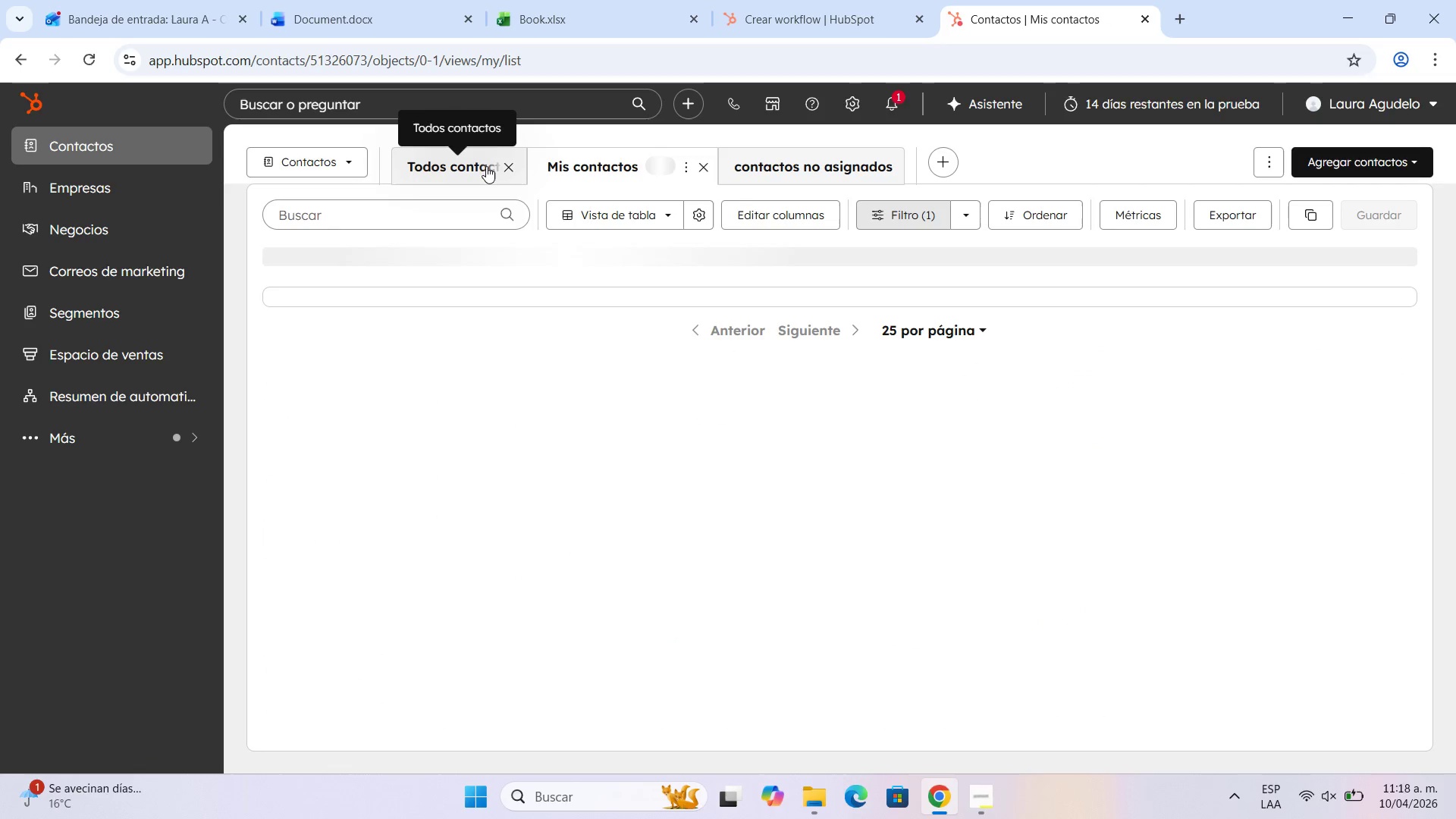 
left_click([486, 166])
 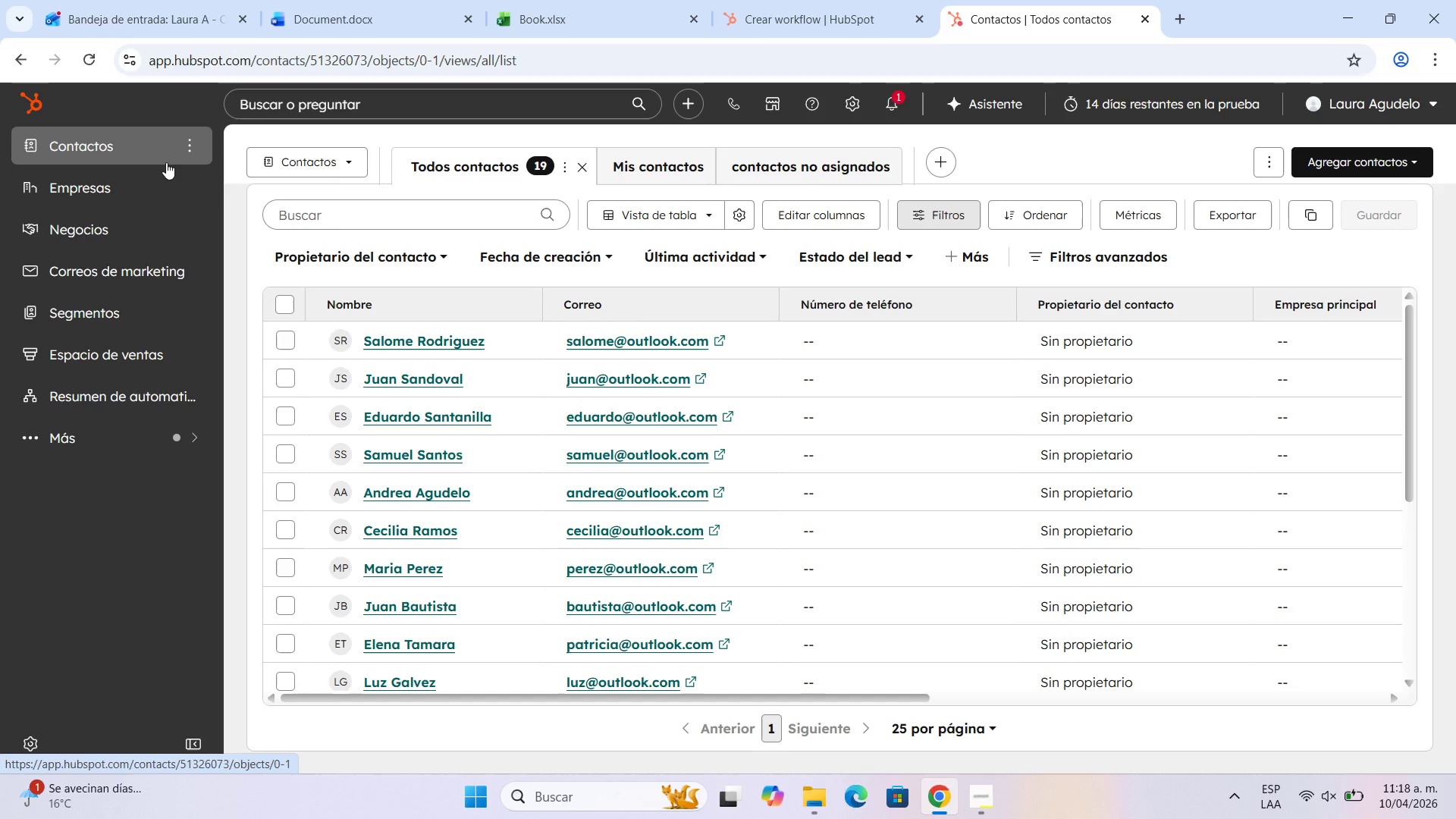 
wait(22.36)
 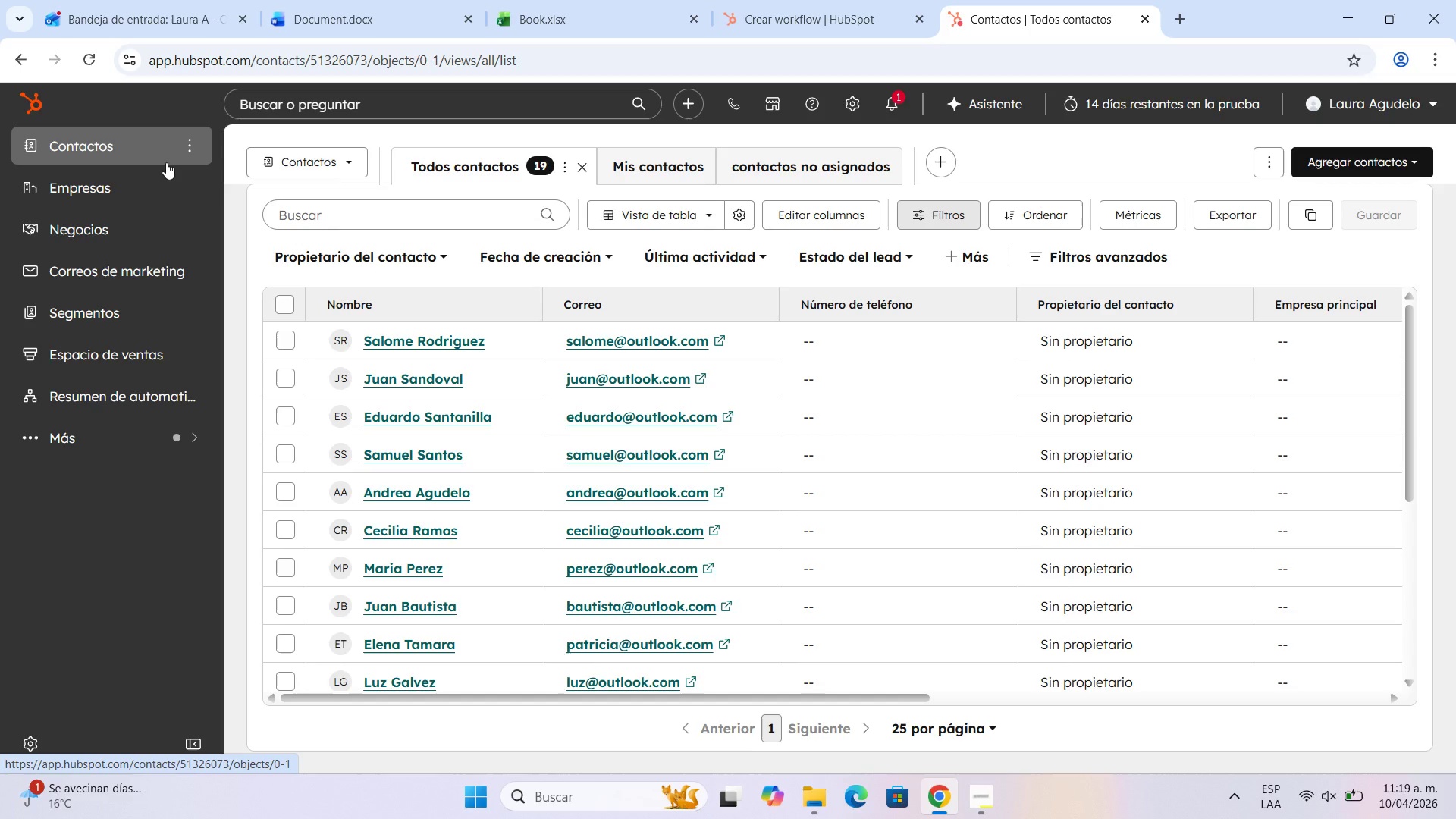 
key(Control+F)
 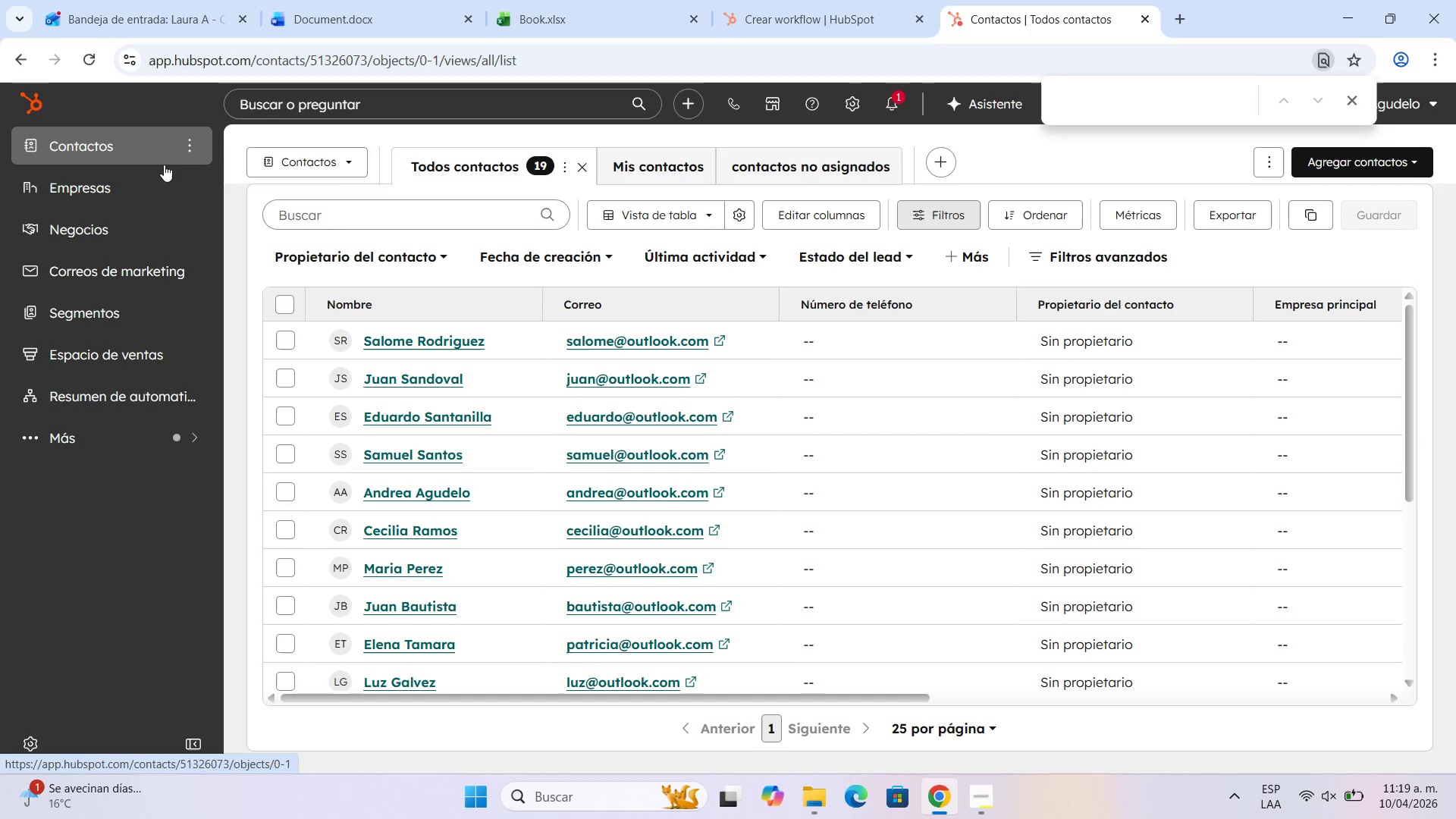 
type(llamadas)
 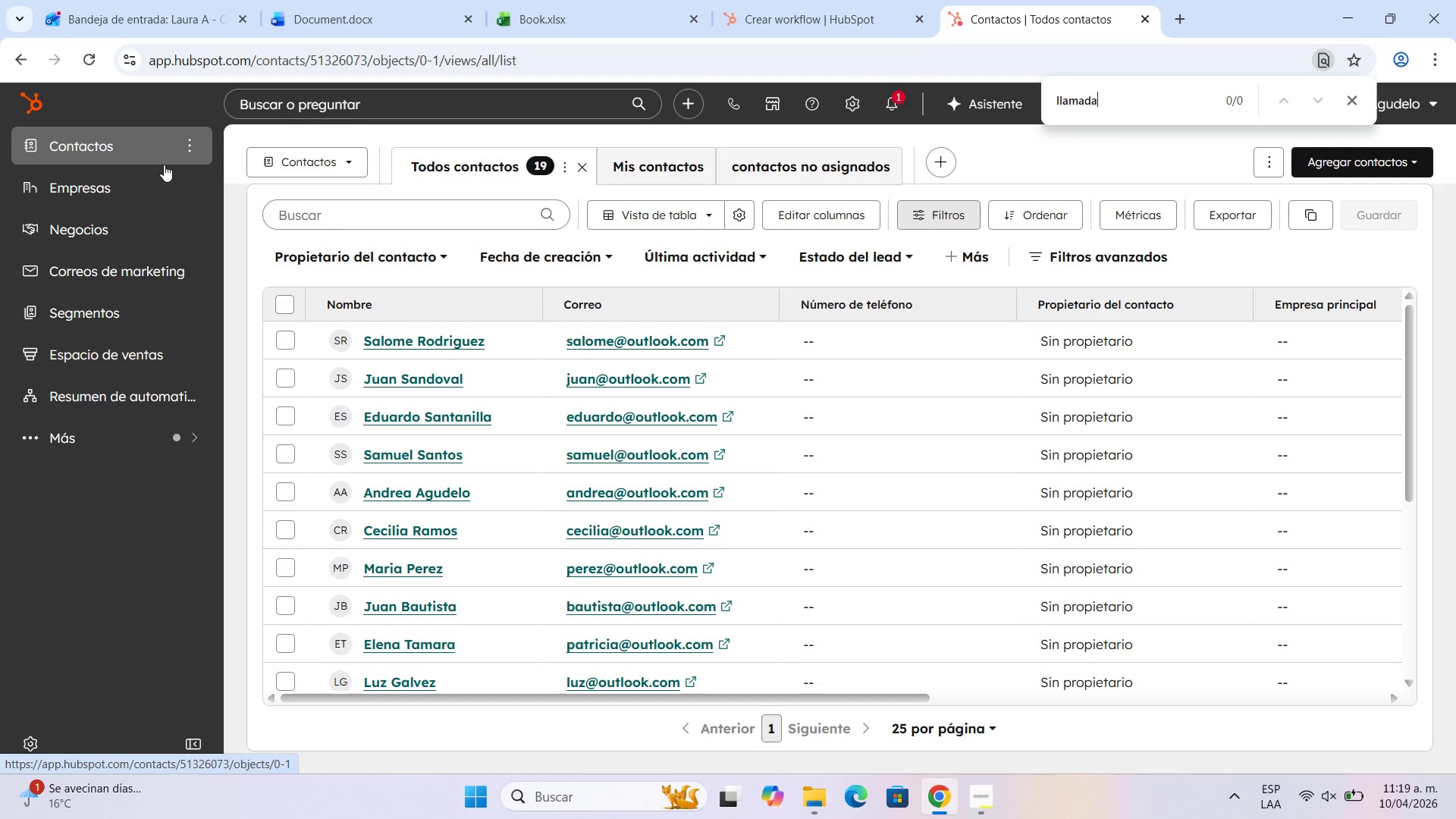 
hold_key(key=Backspace, duration=0.84)
 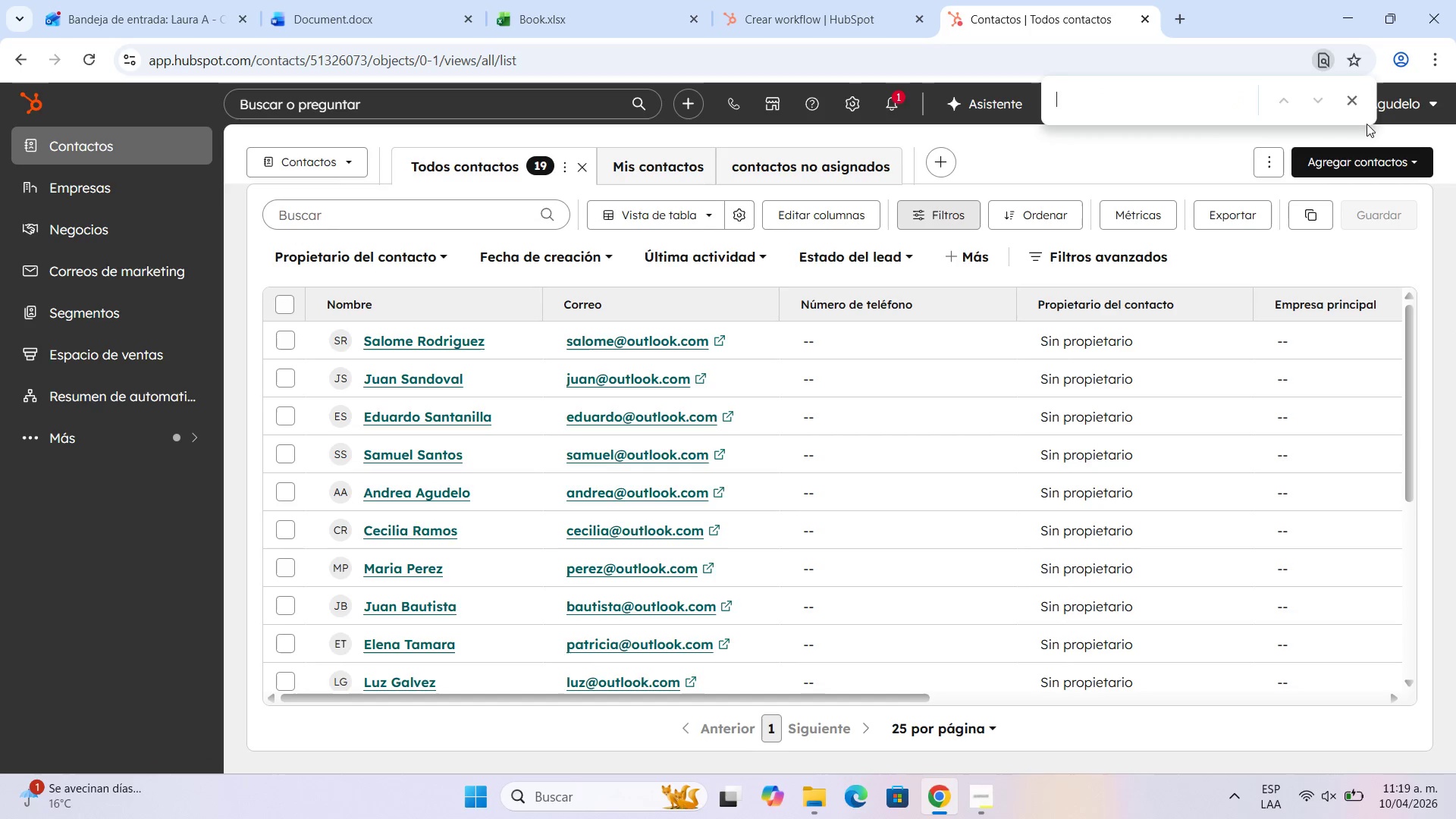 
left_click([1345, 102])
 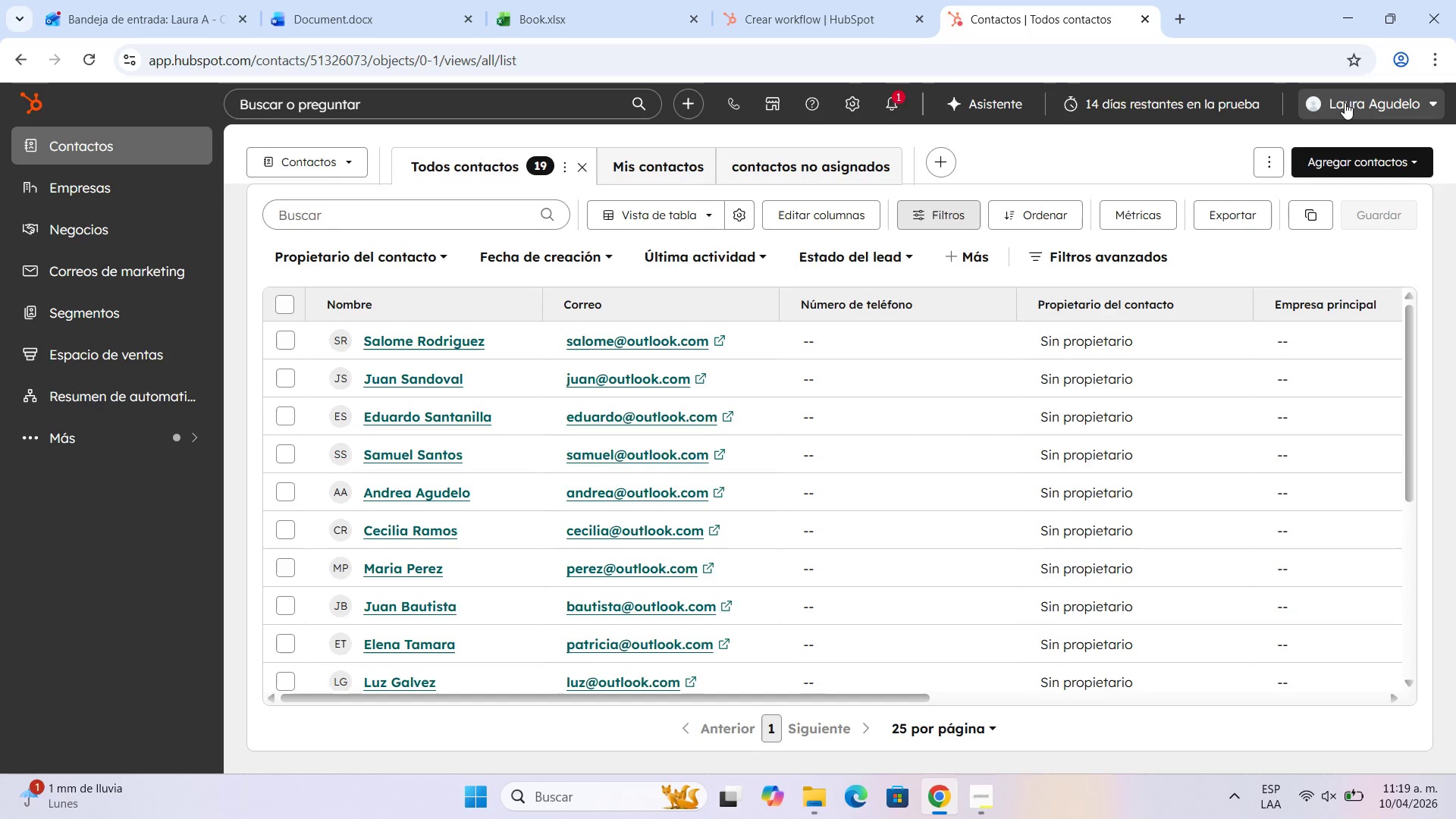 
wait(21.78)
 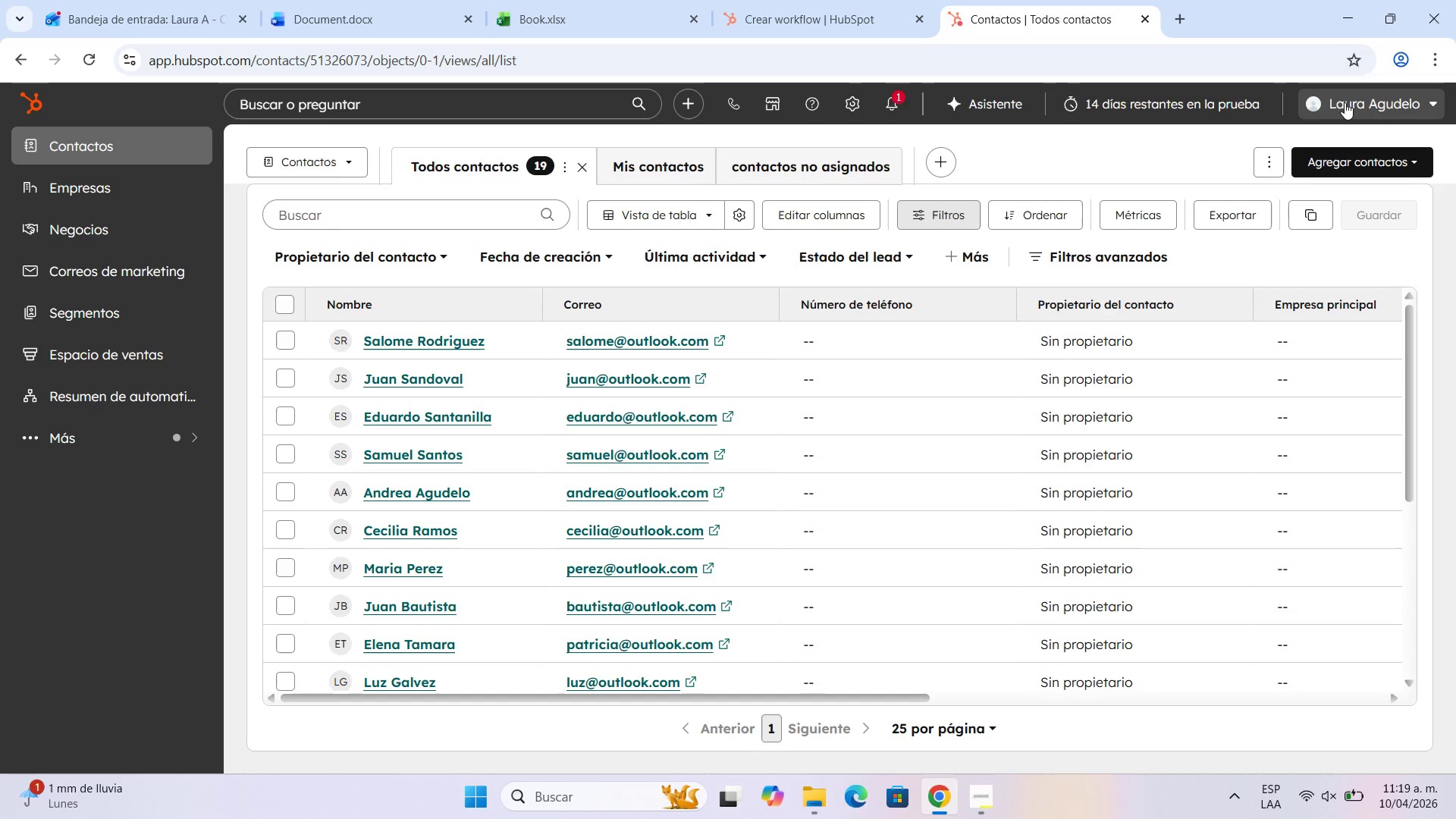 
left_click([184, 435])
 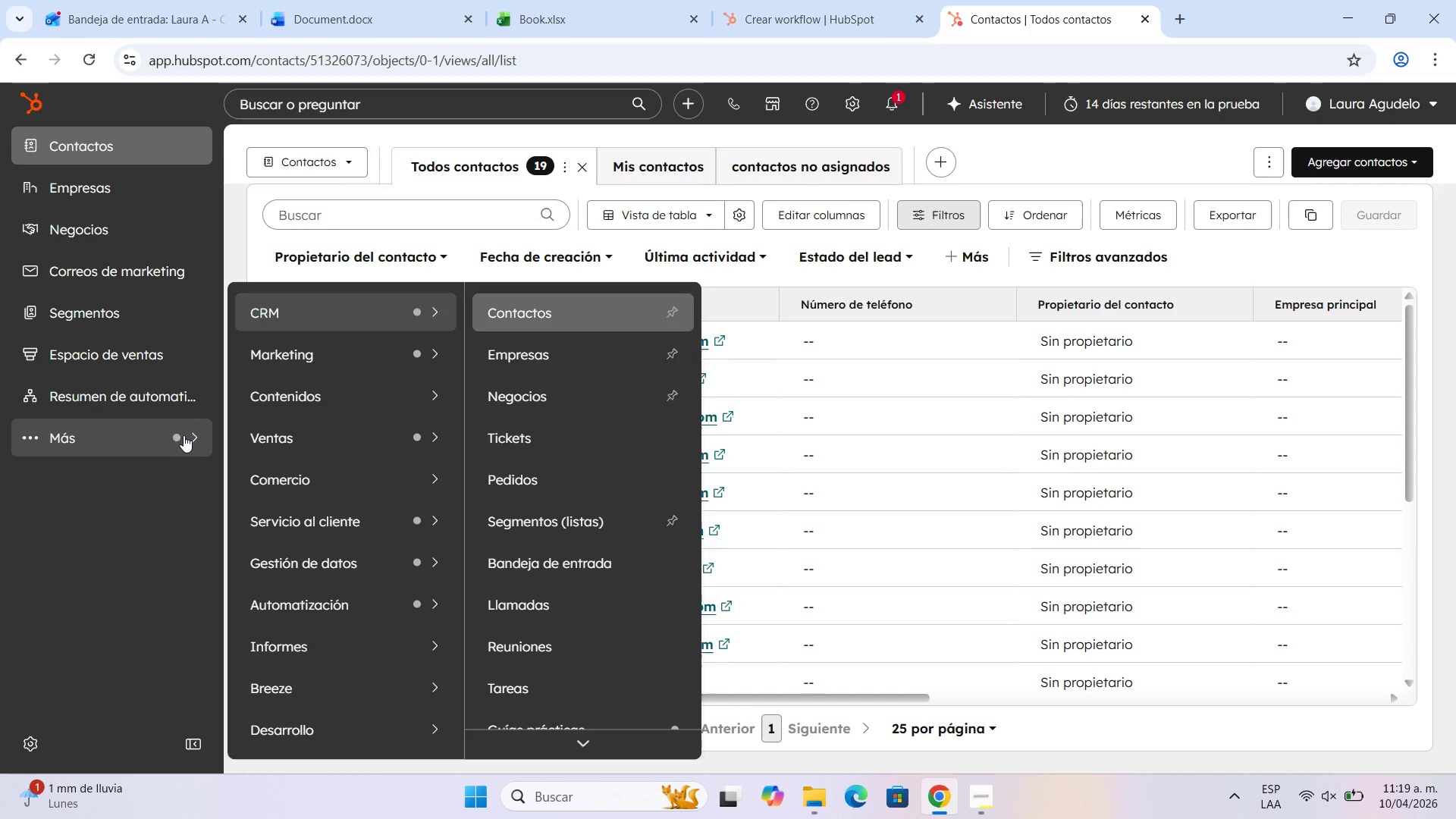 
wait(6.12)
 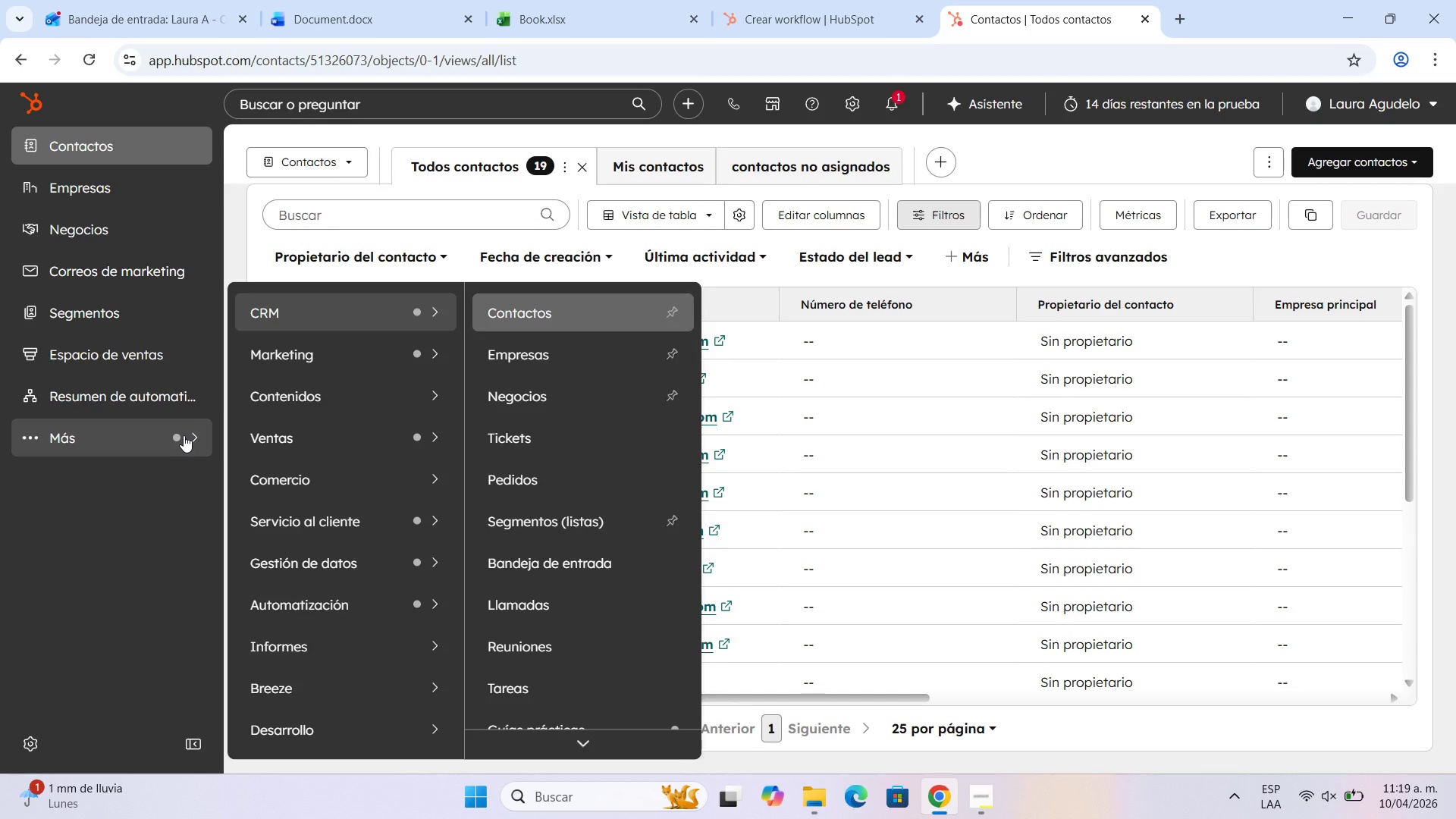 
mouse_move([393, 312])
 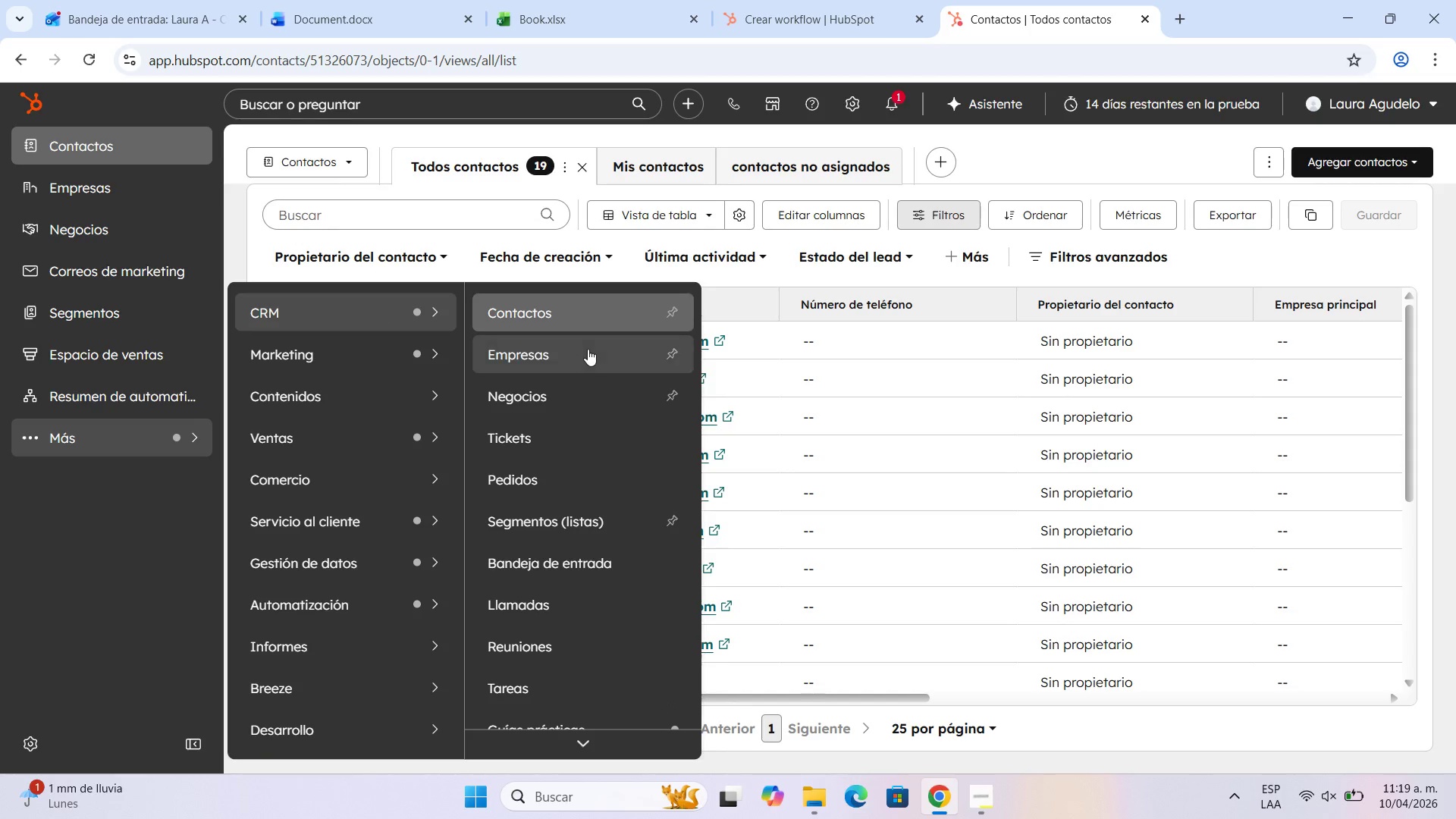 
scroll: coordinate [569, 372], scroll_direction: down, amount: 4.0
 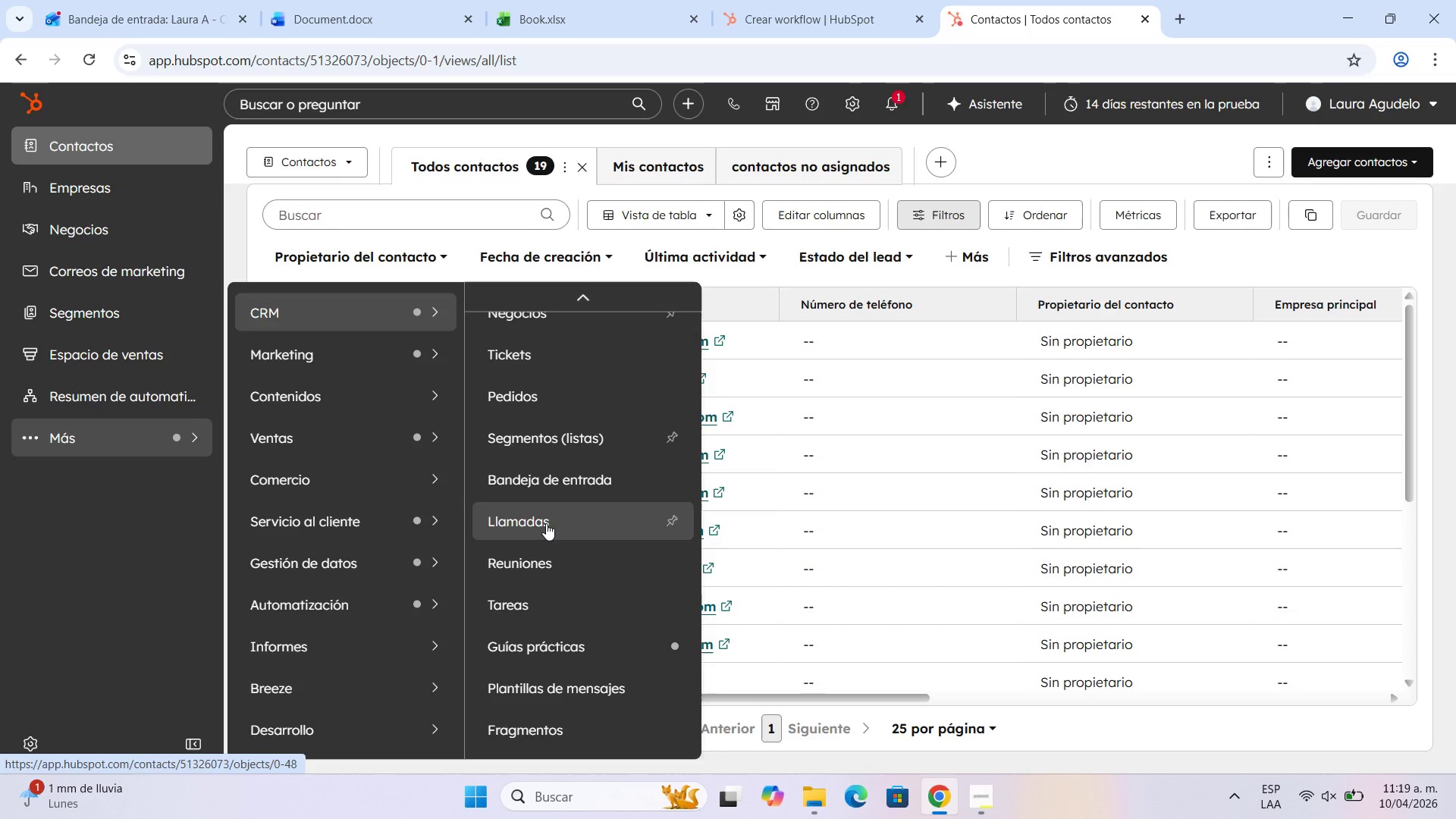 
wait(13.14)
 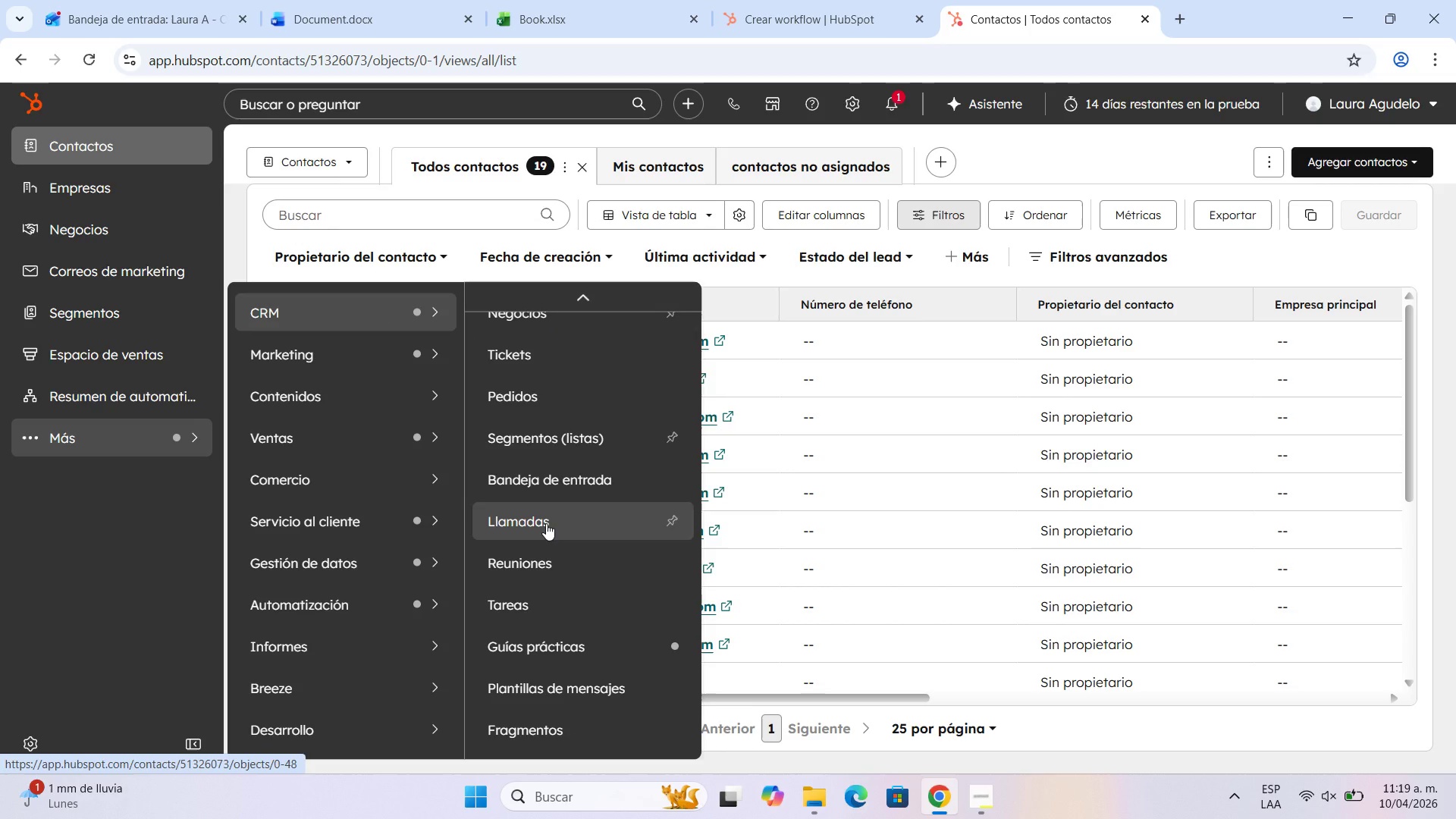 
left_click([259, 238])
 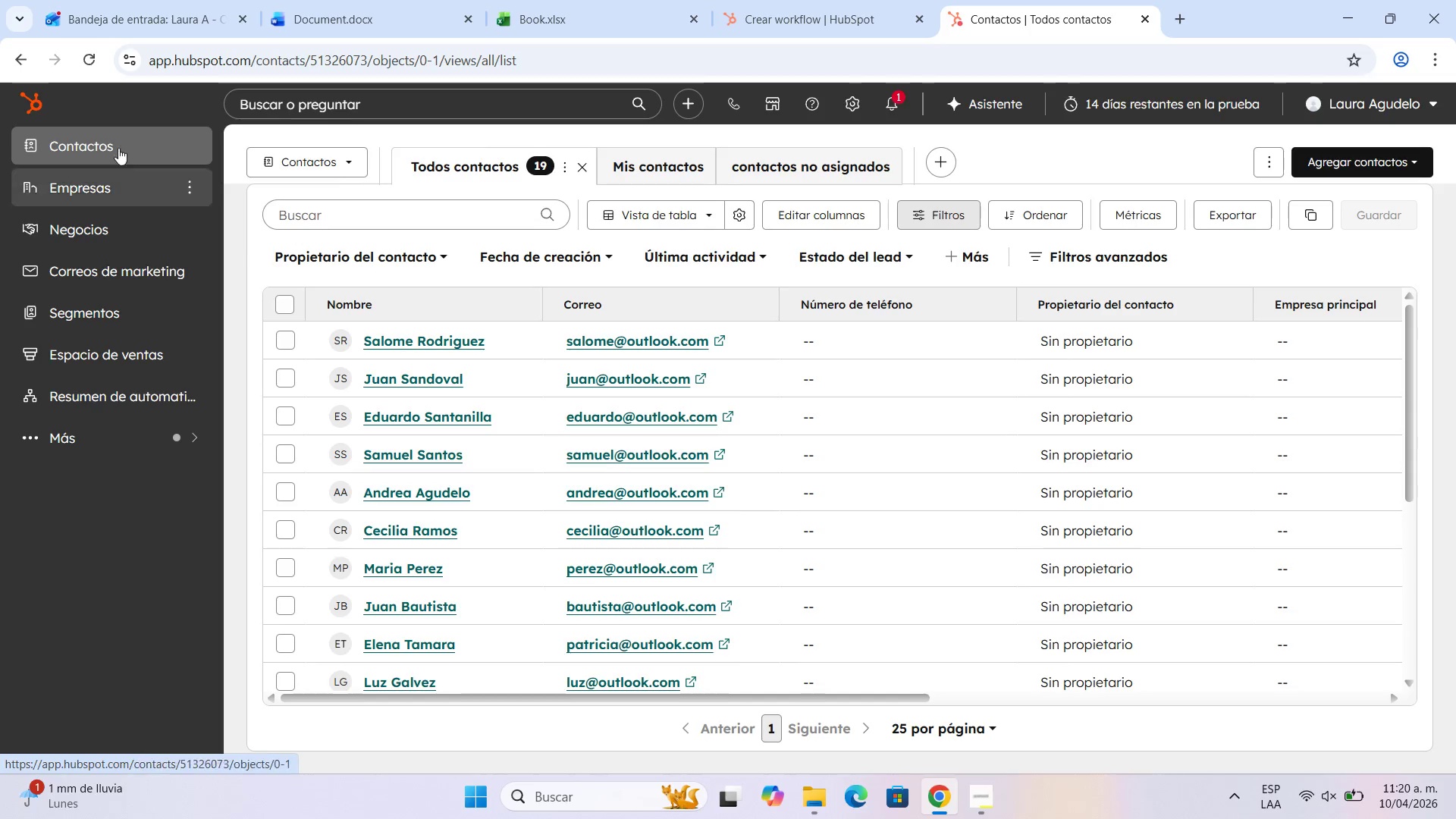 
wait(21.93)
 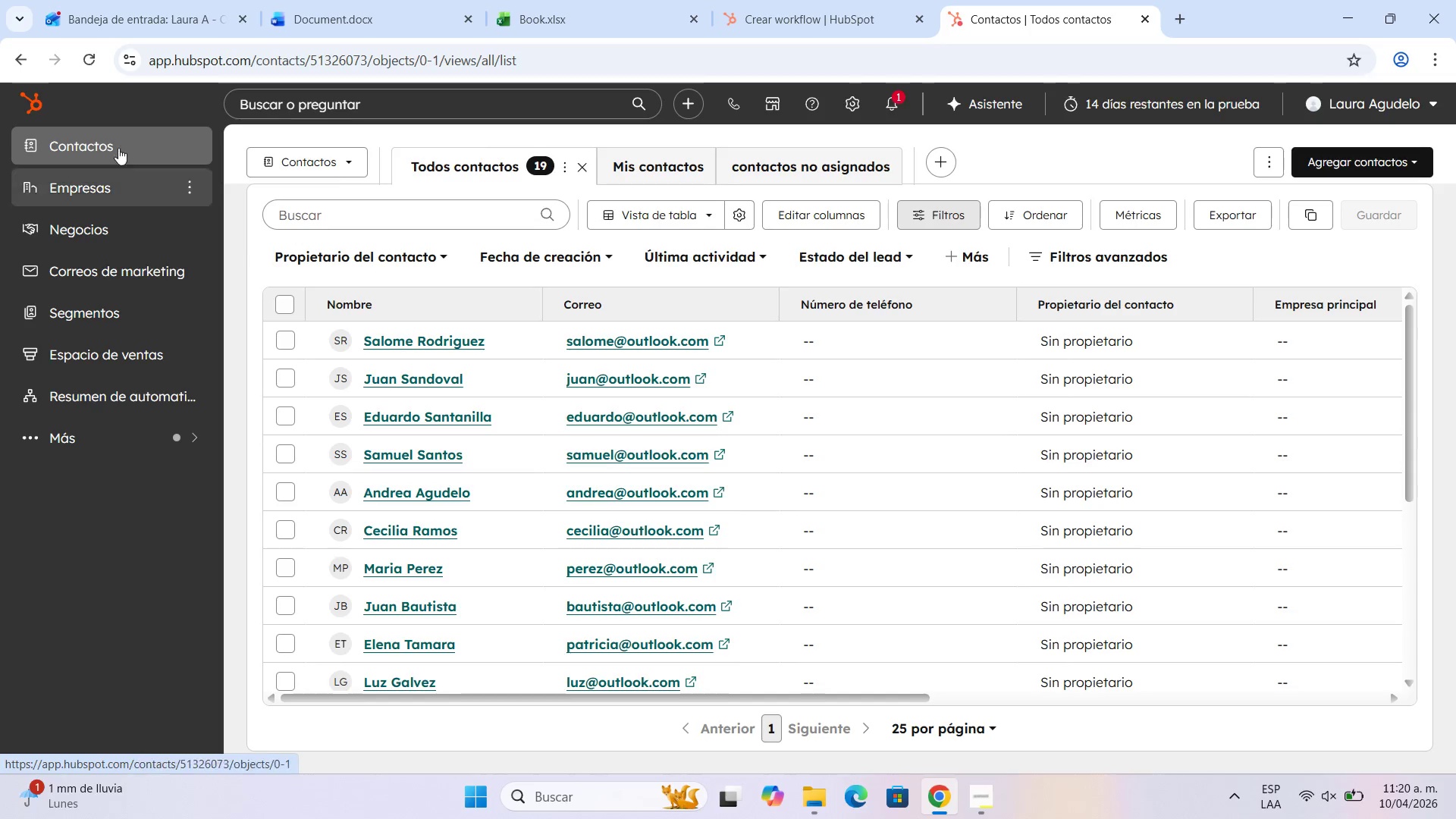 
mouse_move([520, 337])
 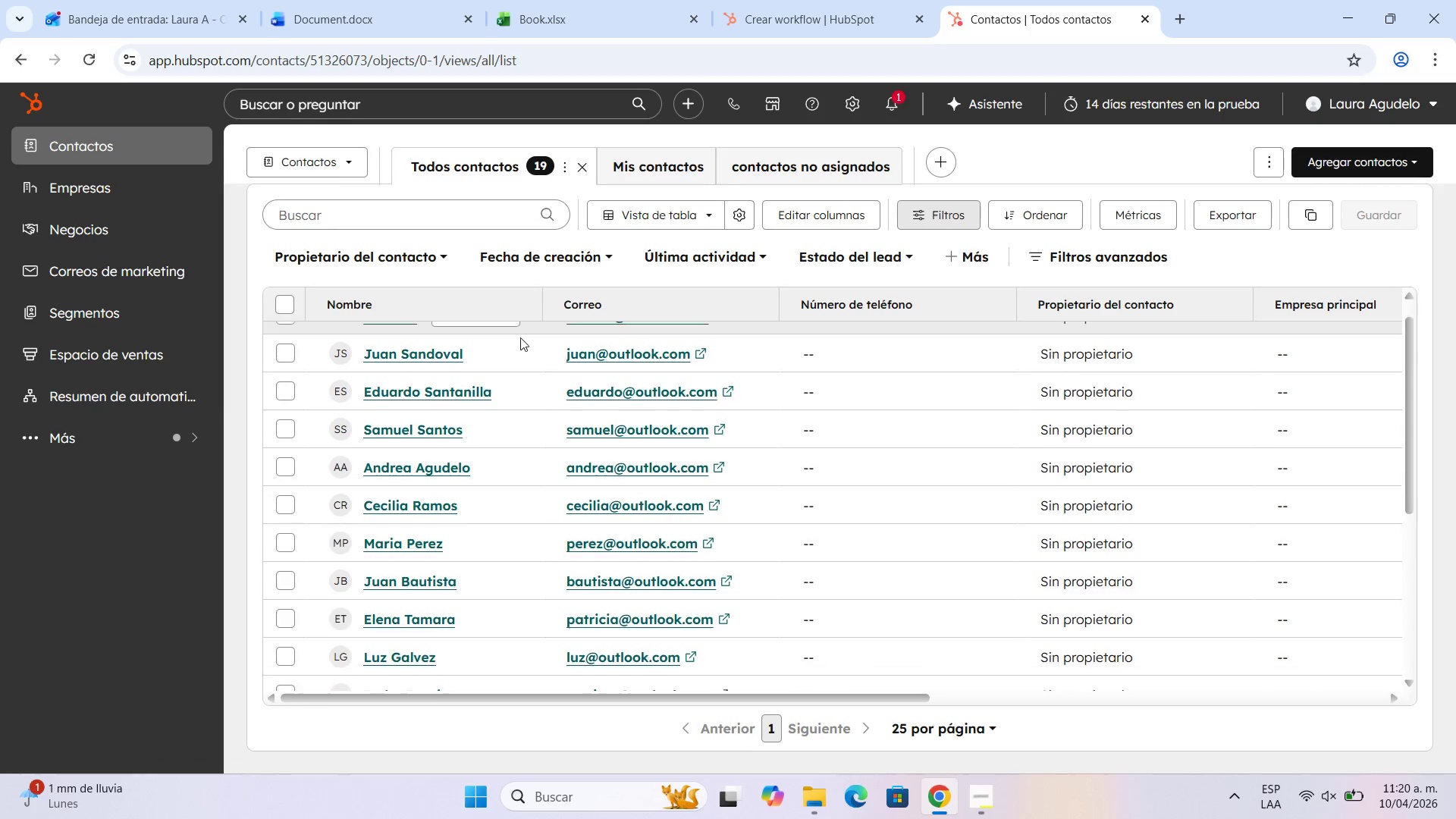 
scroll: coordinate [520, 337], scroll_direction: down, amount: 2.0
 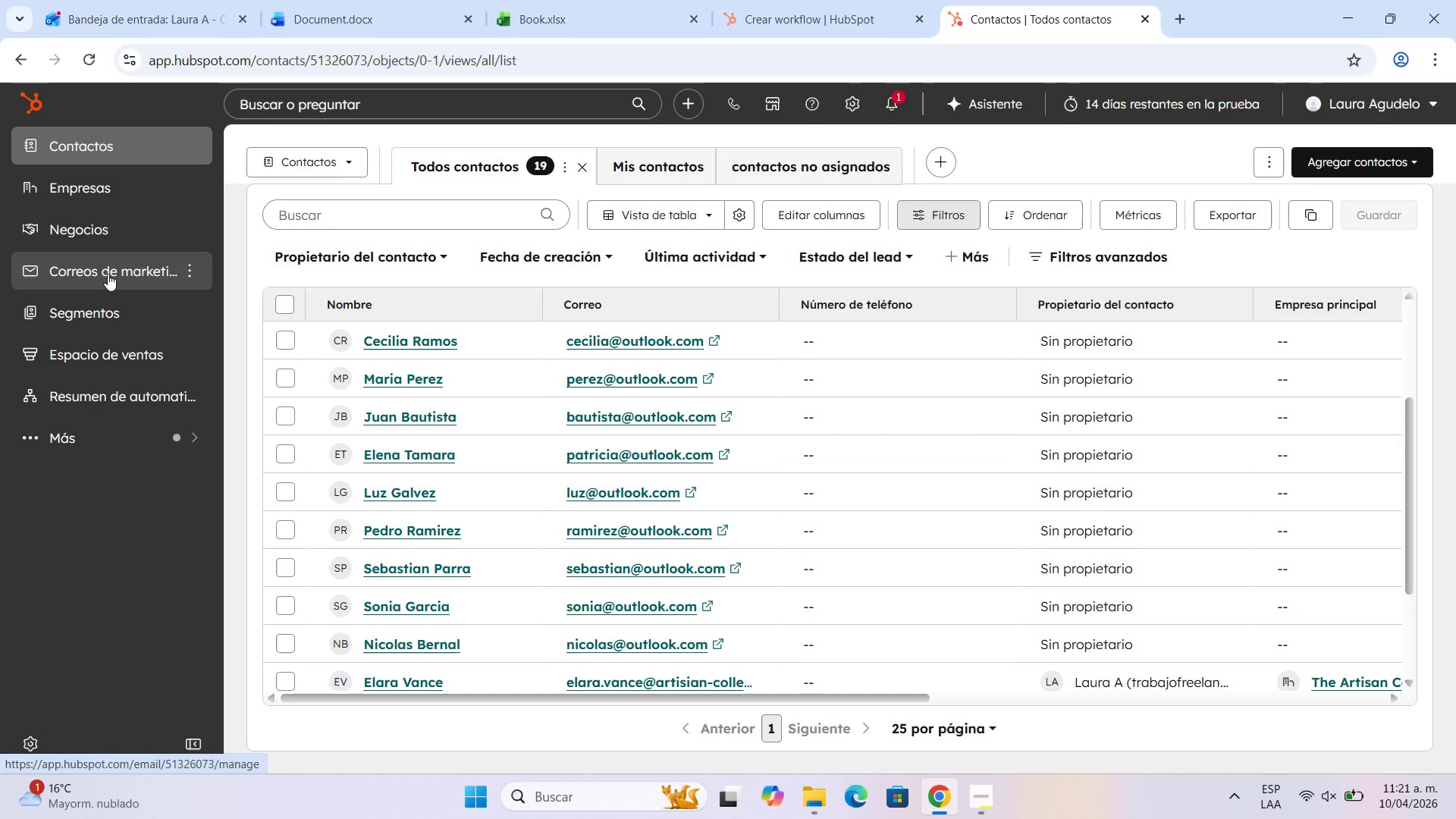 
wait(48.76)
 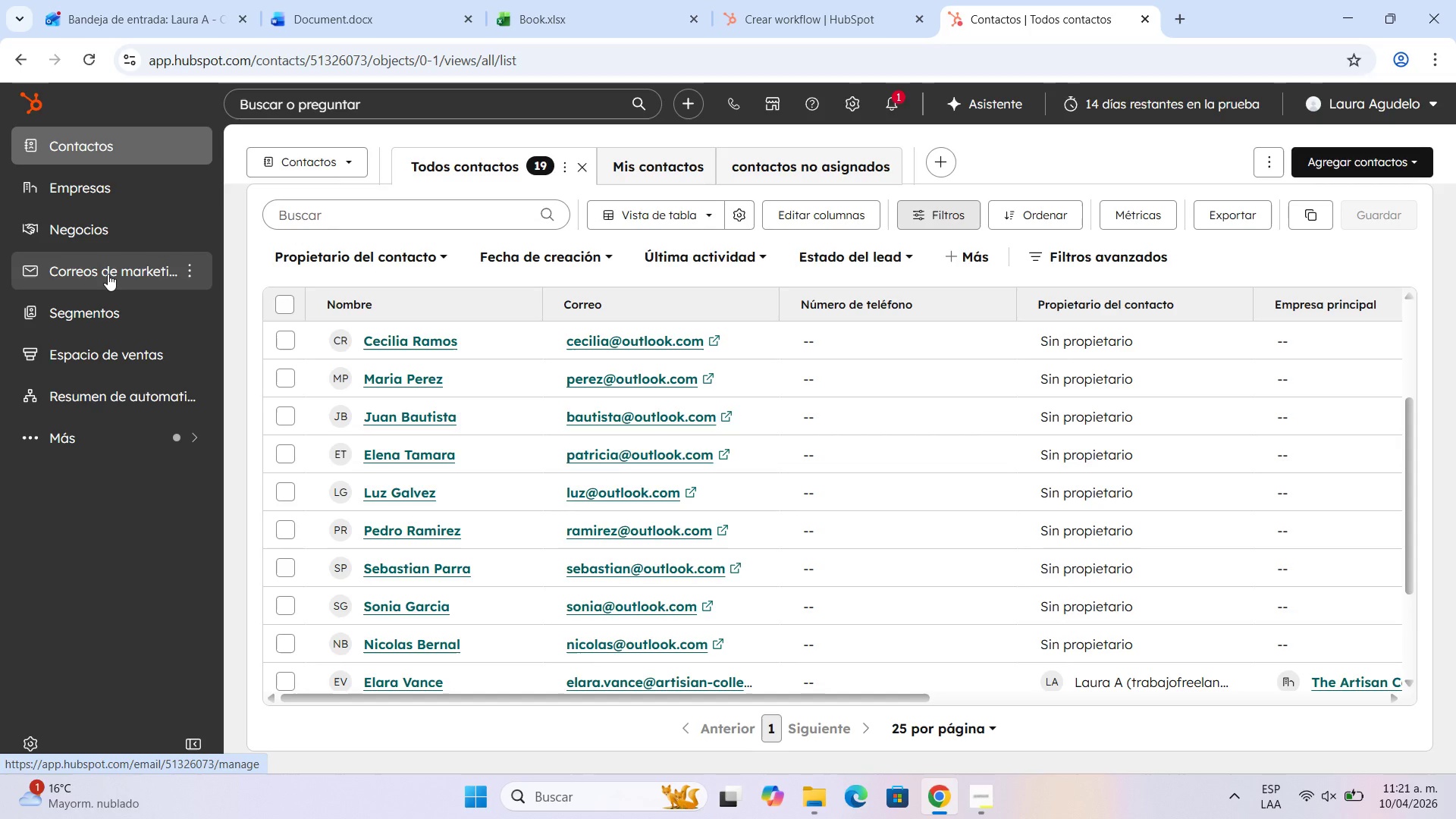 
left_click([108, 274])
 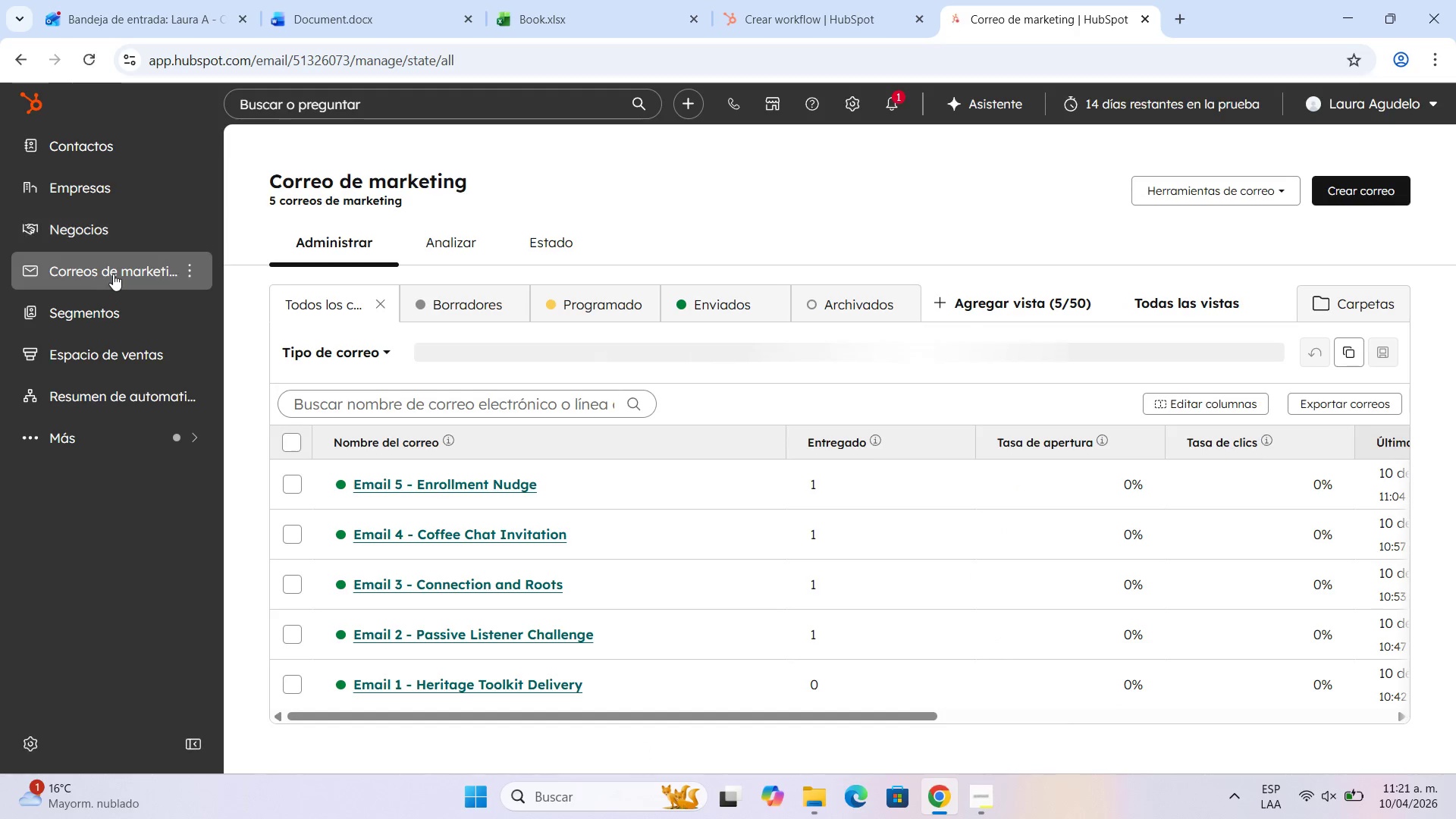 
wait(10.78)
 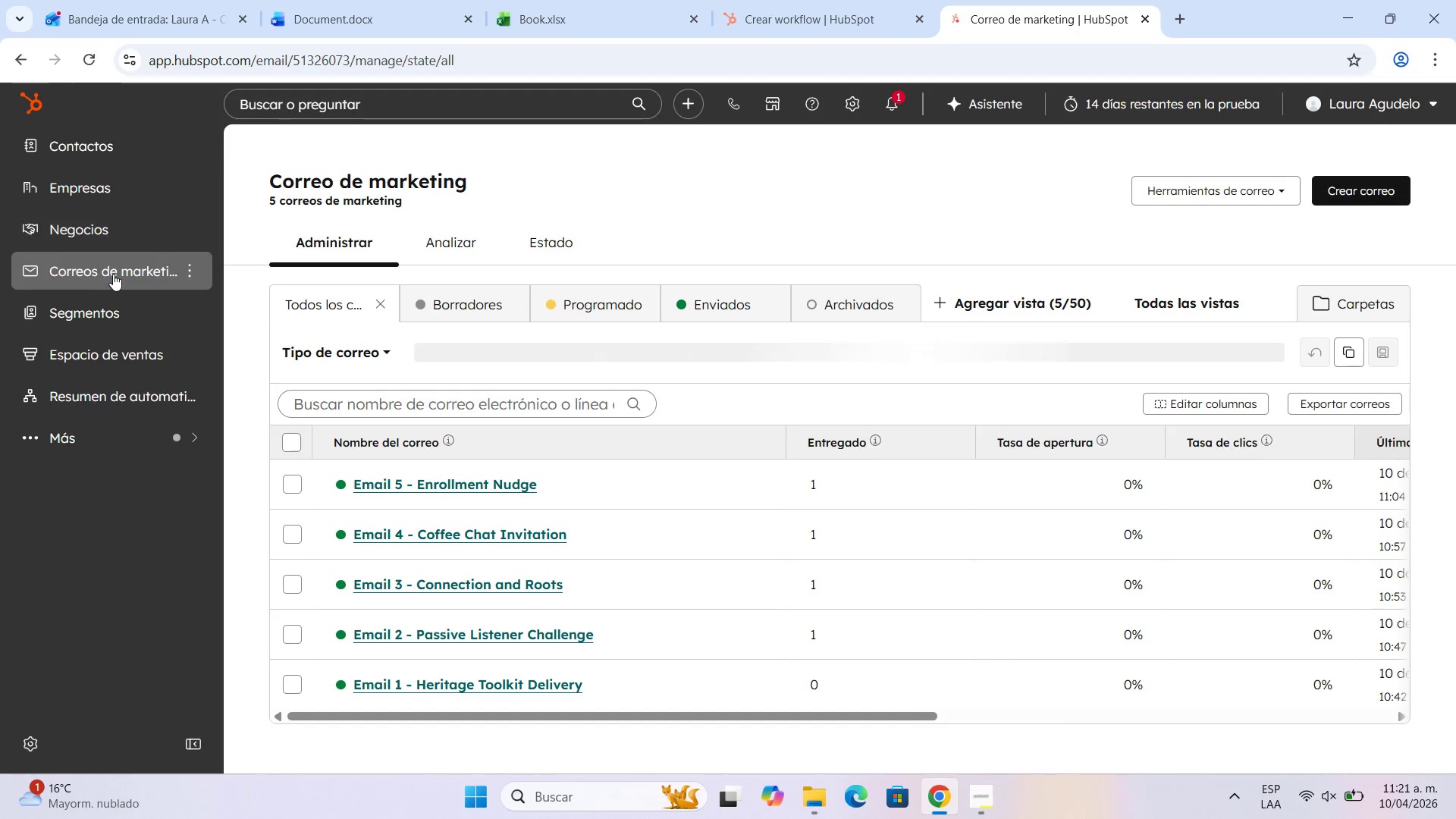 
left_click([116, 312])
 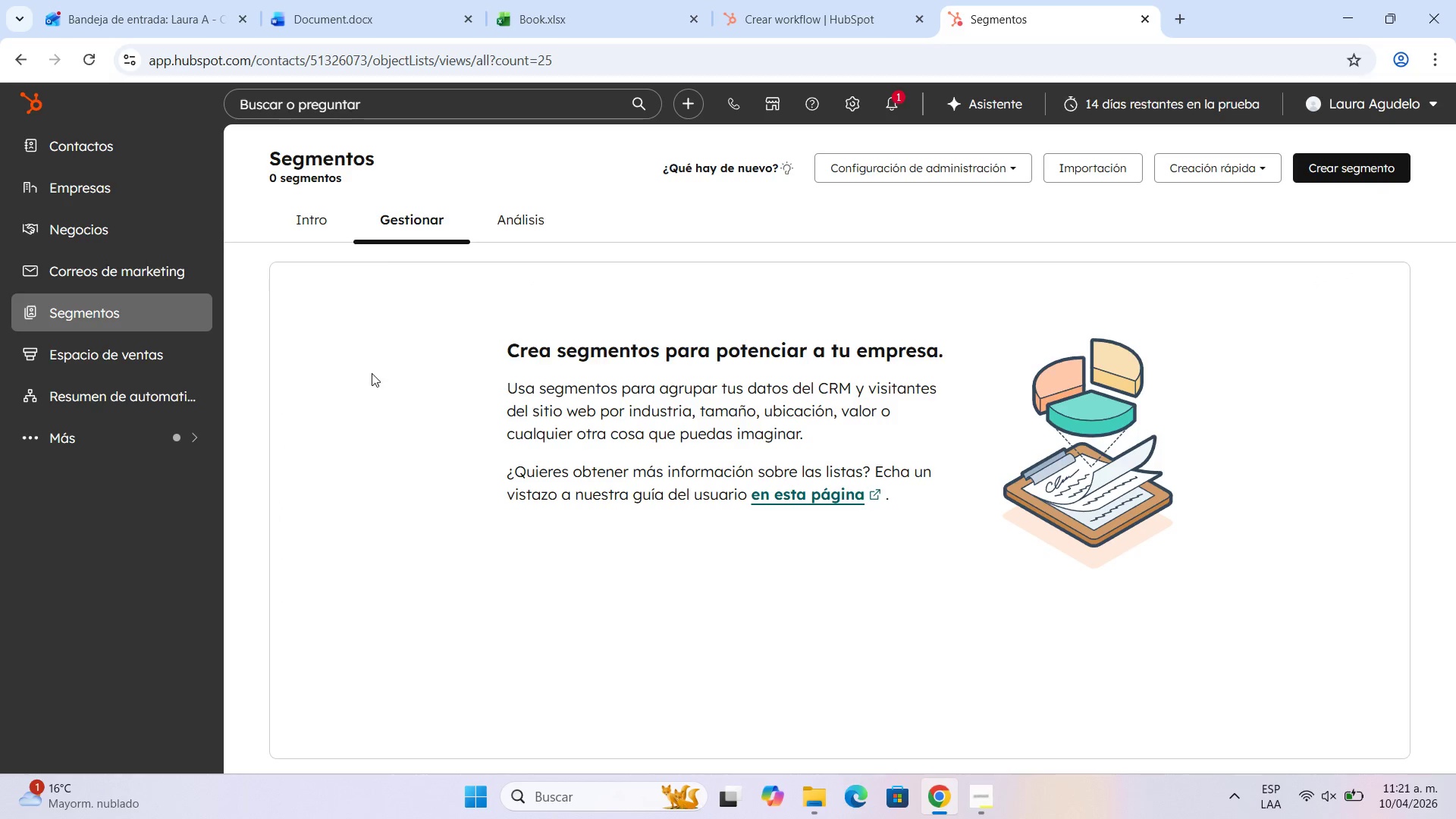 
wait(15.56)
 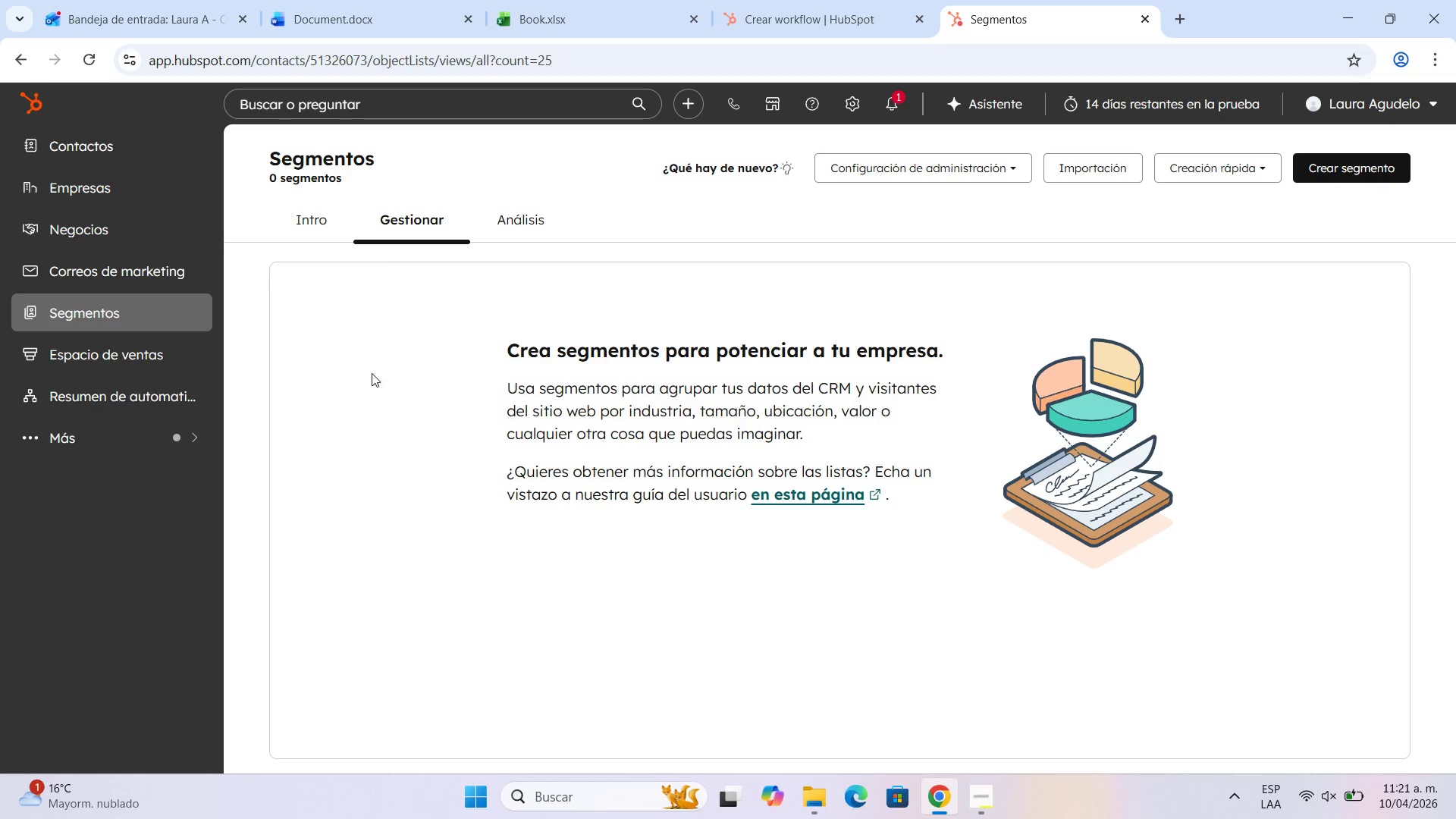 
left_click([92, 444])
 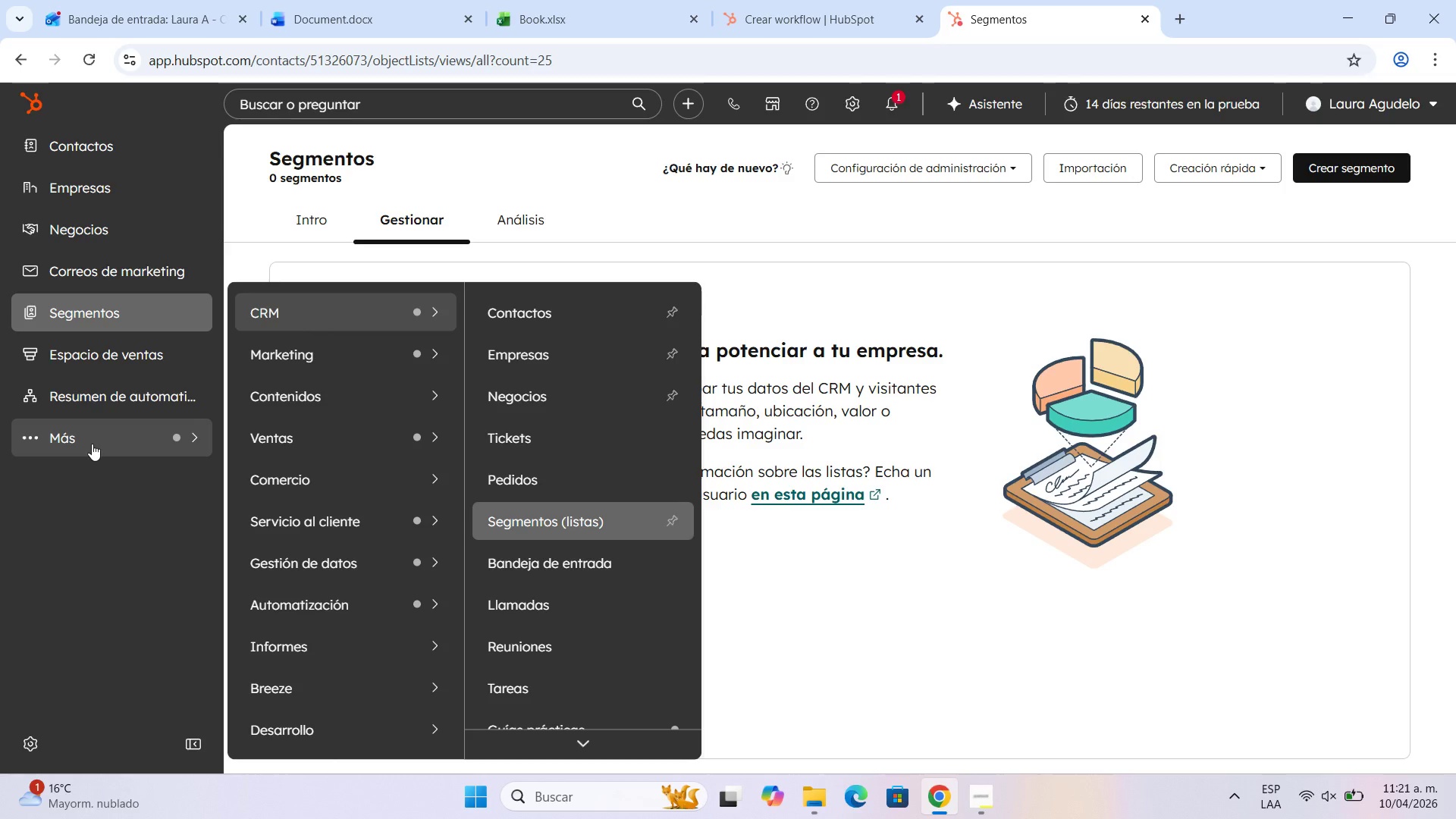 
wait(6.28)
 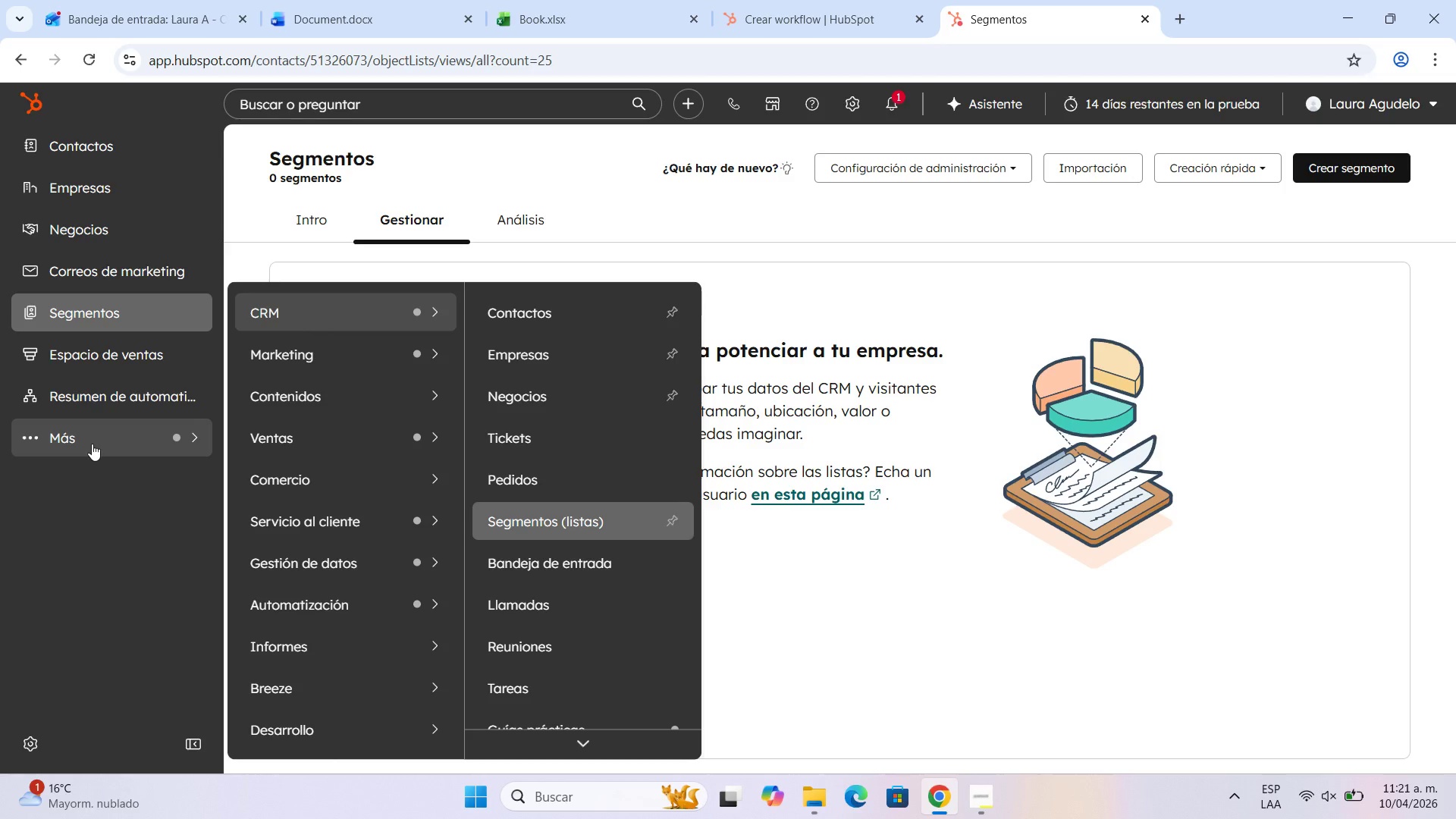 
scroll: coordinate [336, 472], scroll_direction: down, amount: 3.0
 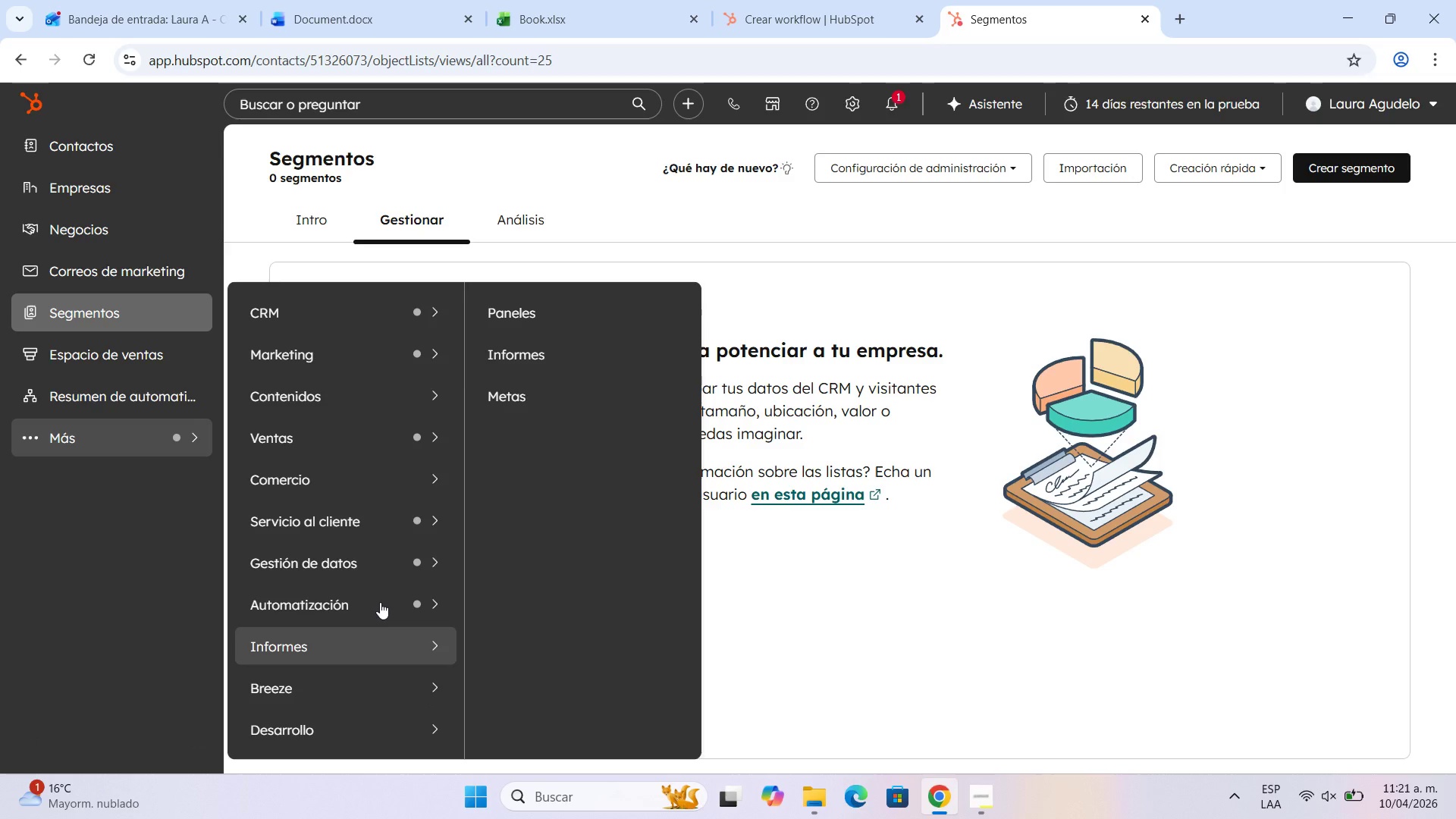 
wait(14.65)
 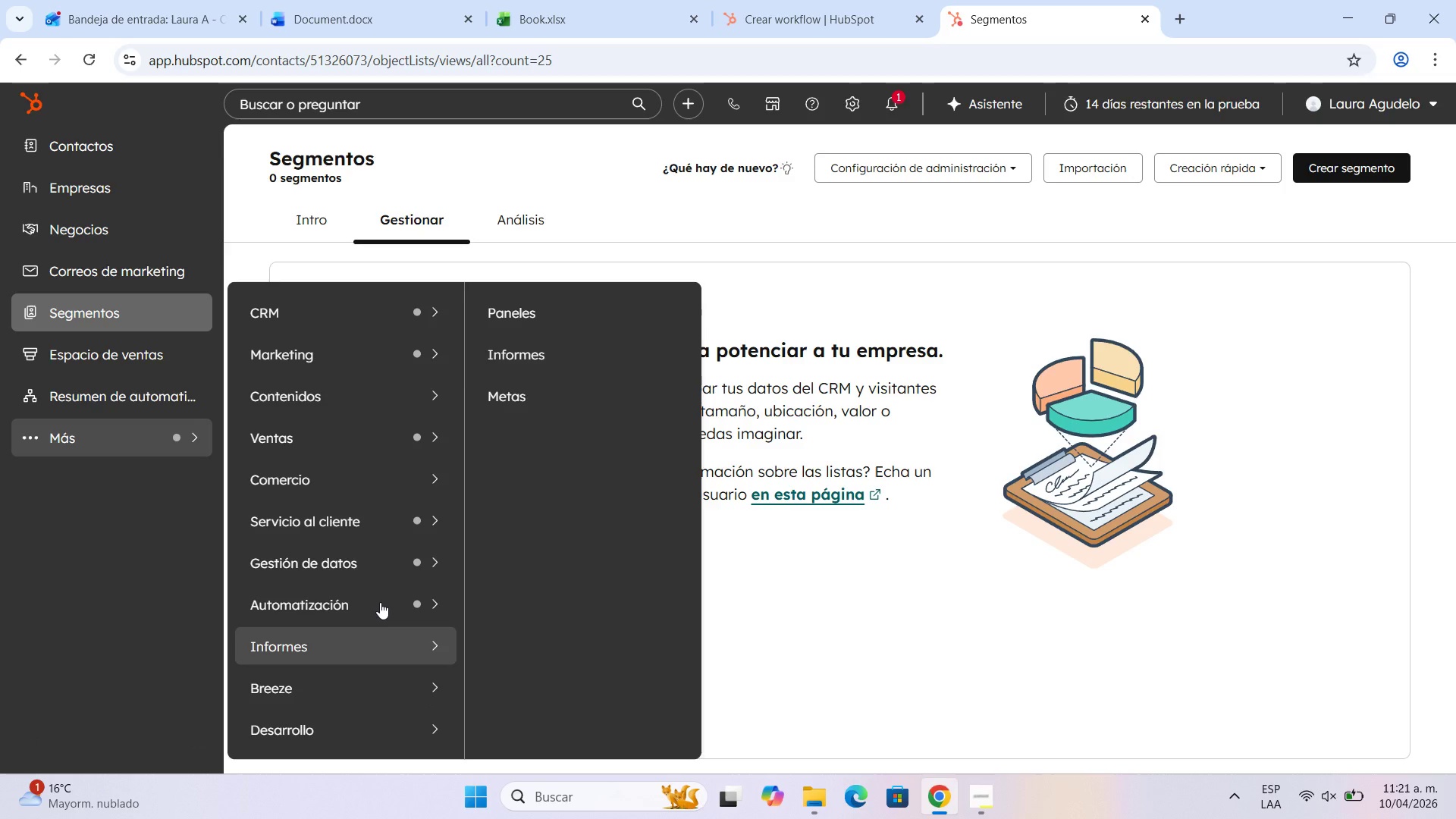 
mouse_move([414, 535])
 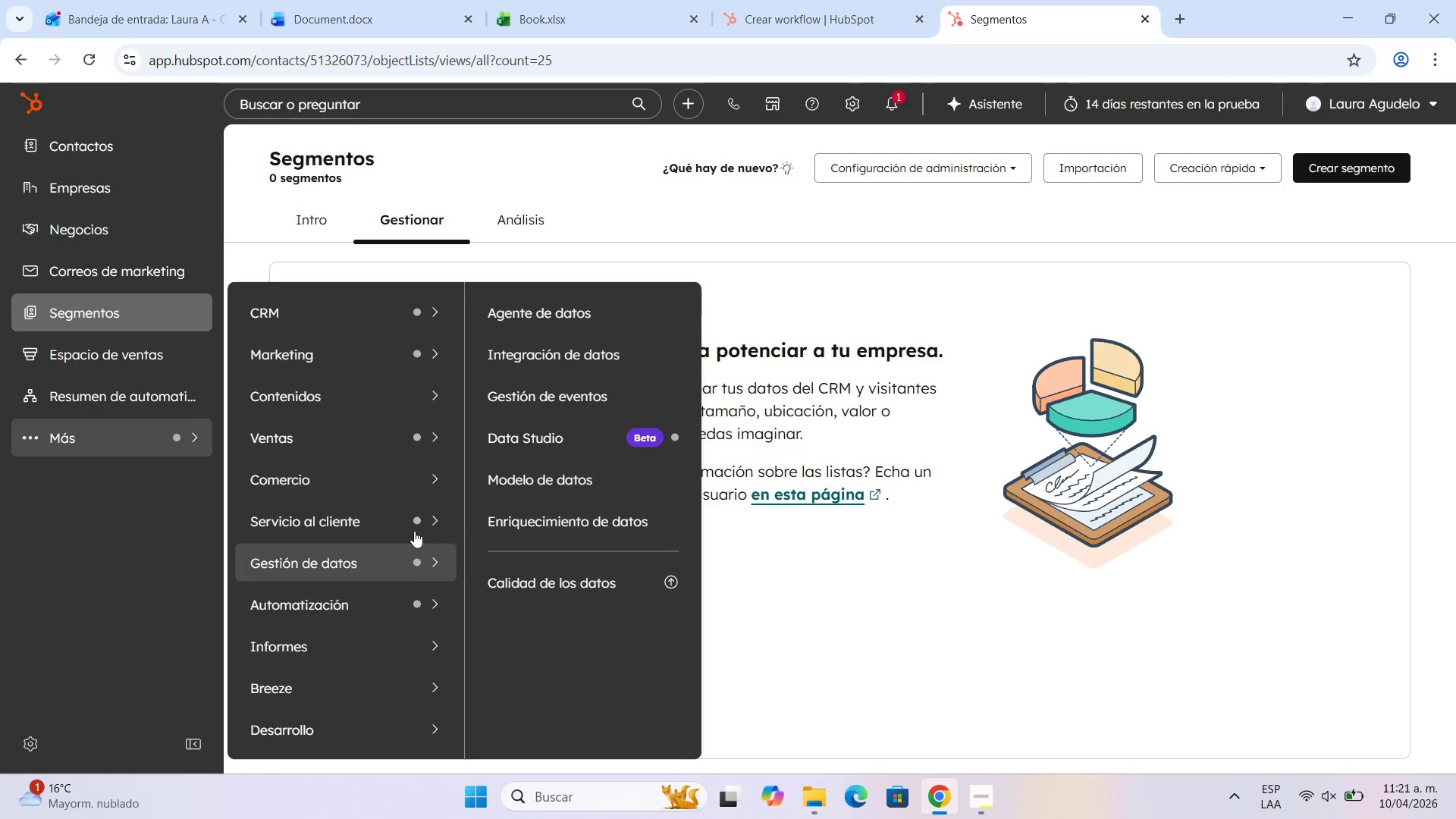 
mouse_move([395, 515])
 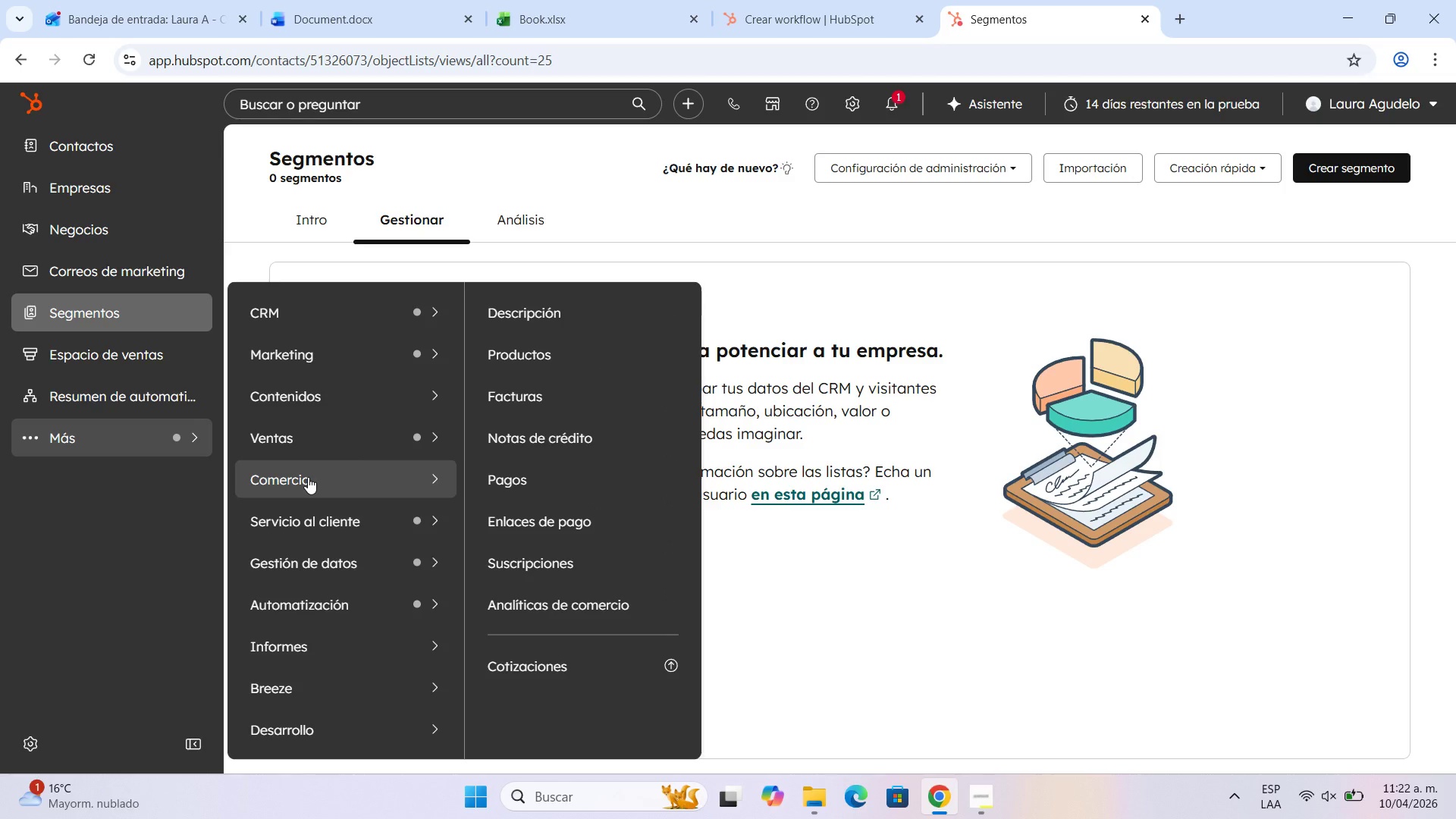 
wait(8.73)
 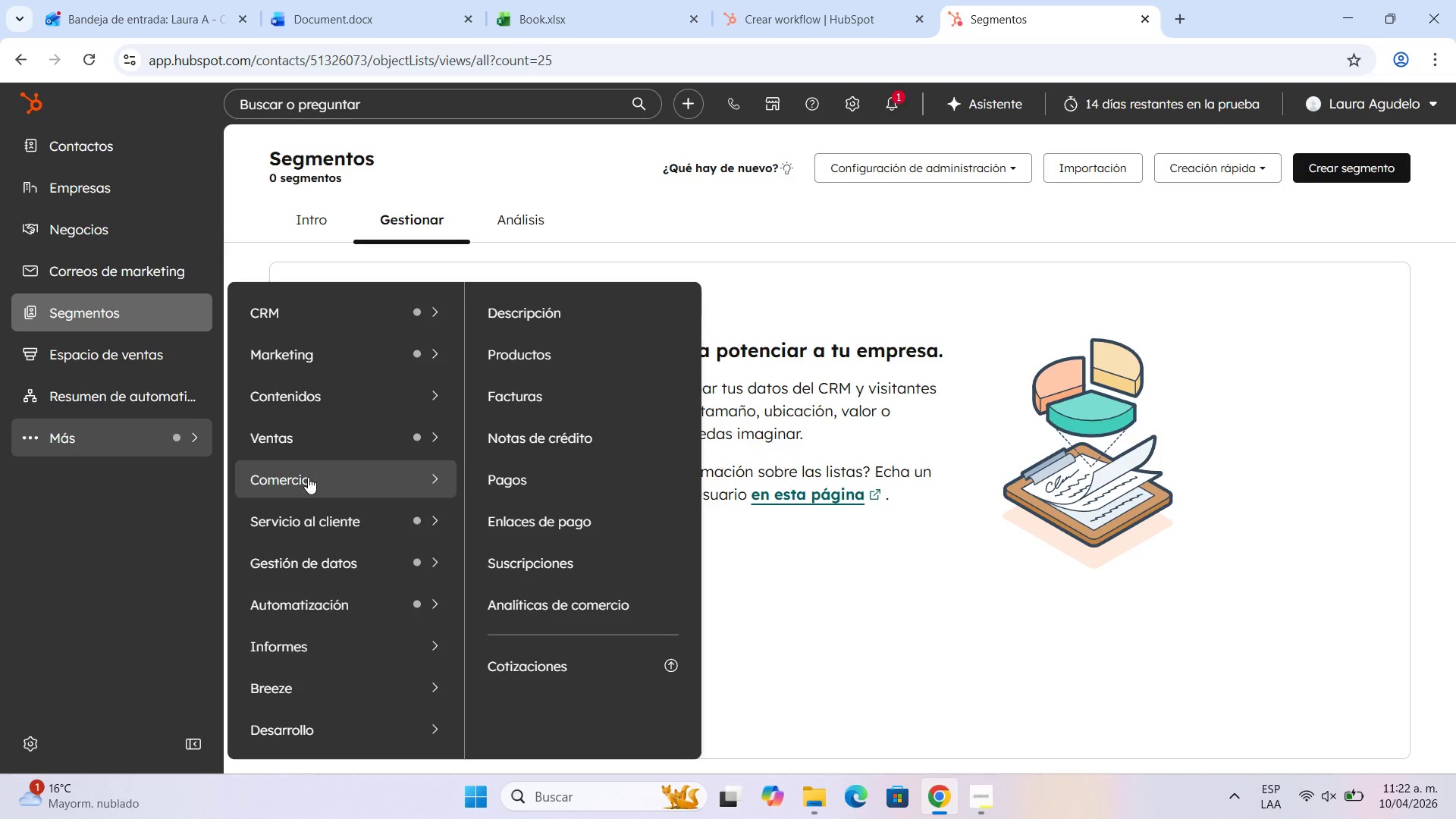 
scroll: coordinate [564, 446], scroll_direction: down, amount: 5.0
 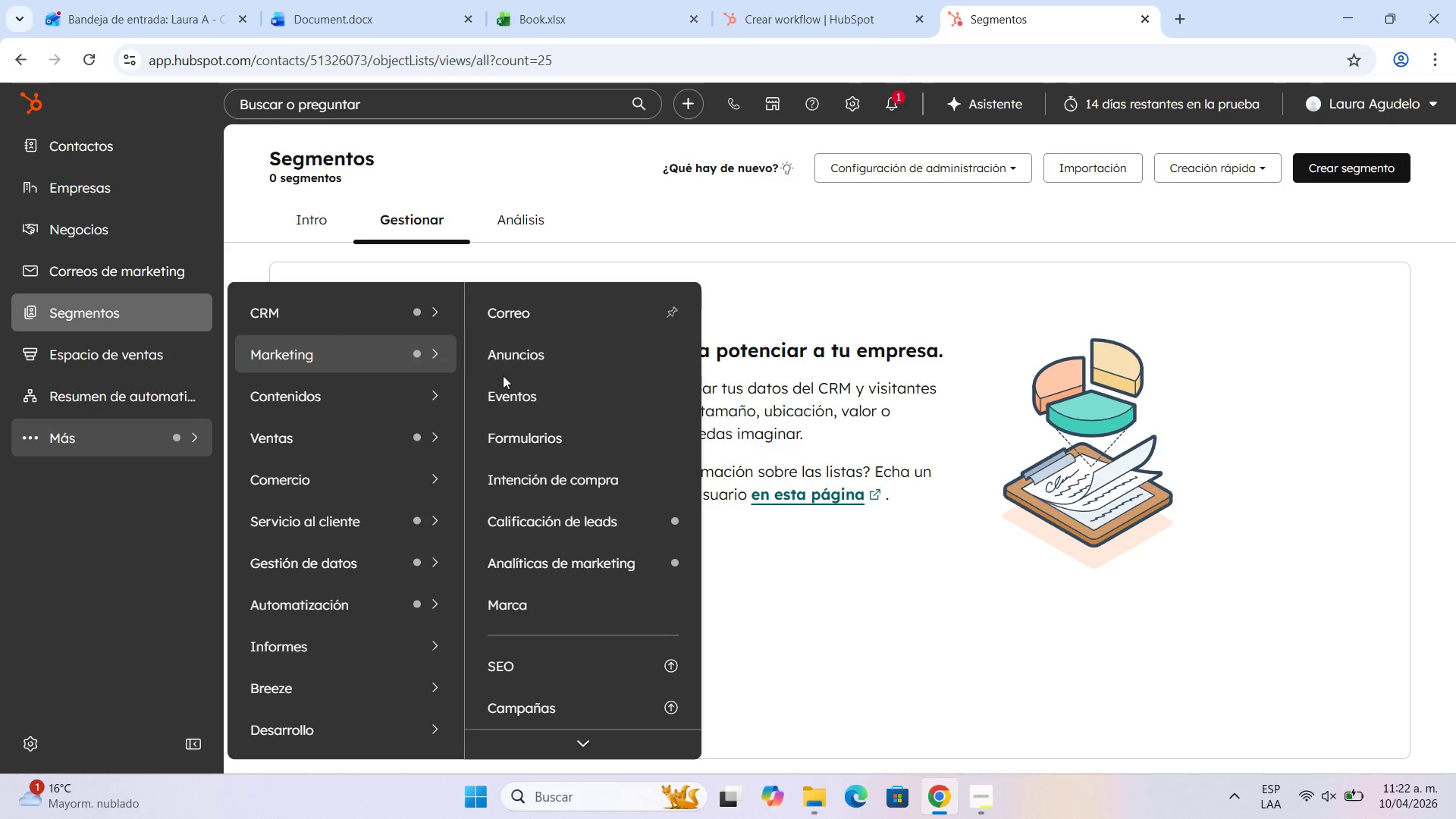 
scroll: coordinate [513, 391], scroll_direction: none, amount: 0.0
 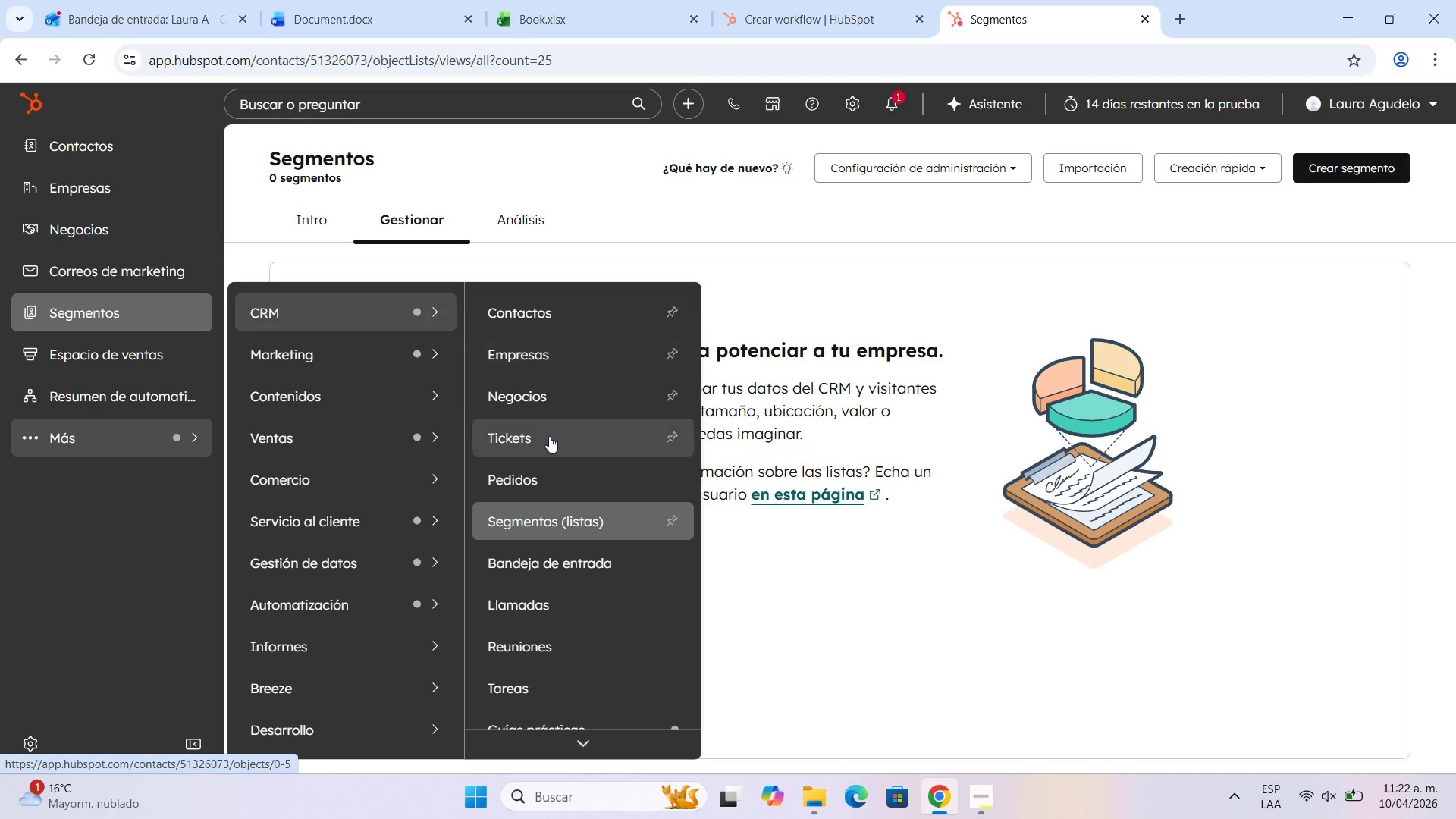 
scroll: coordinate [551, 438], scroll_direction: down, amount: 2.0
 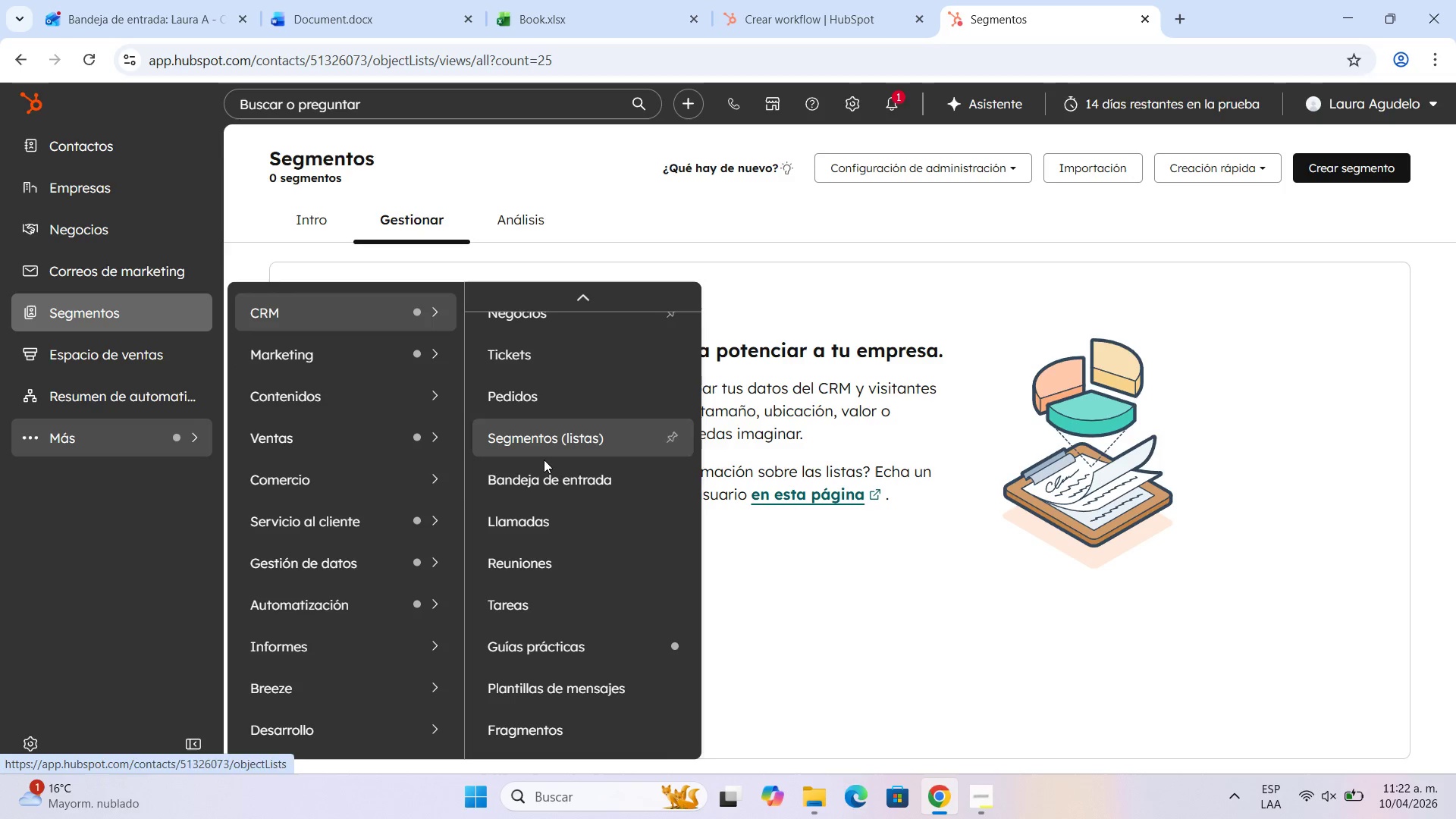 
scroll: coordinate [541, 462], scroll_direction: up, amount: 4.0
 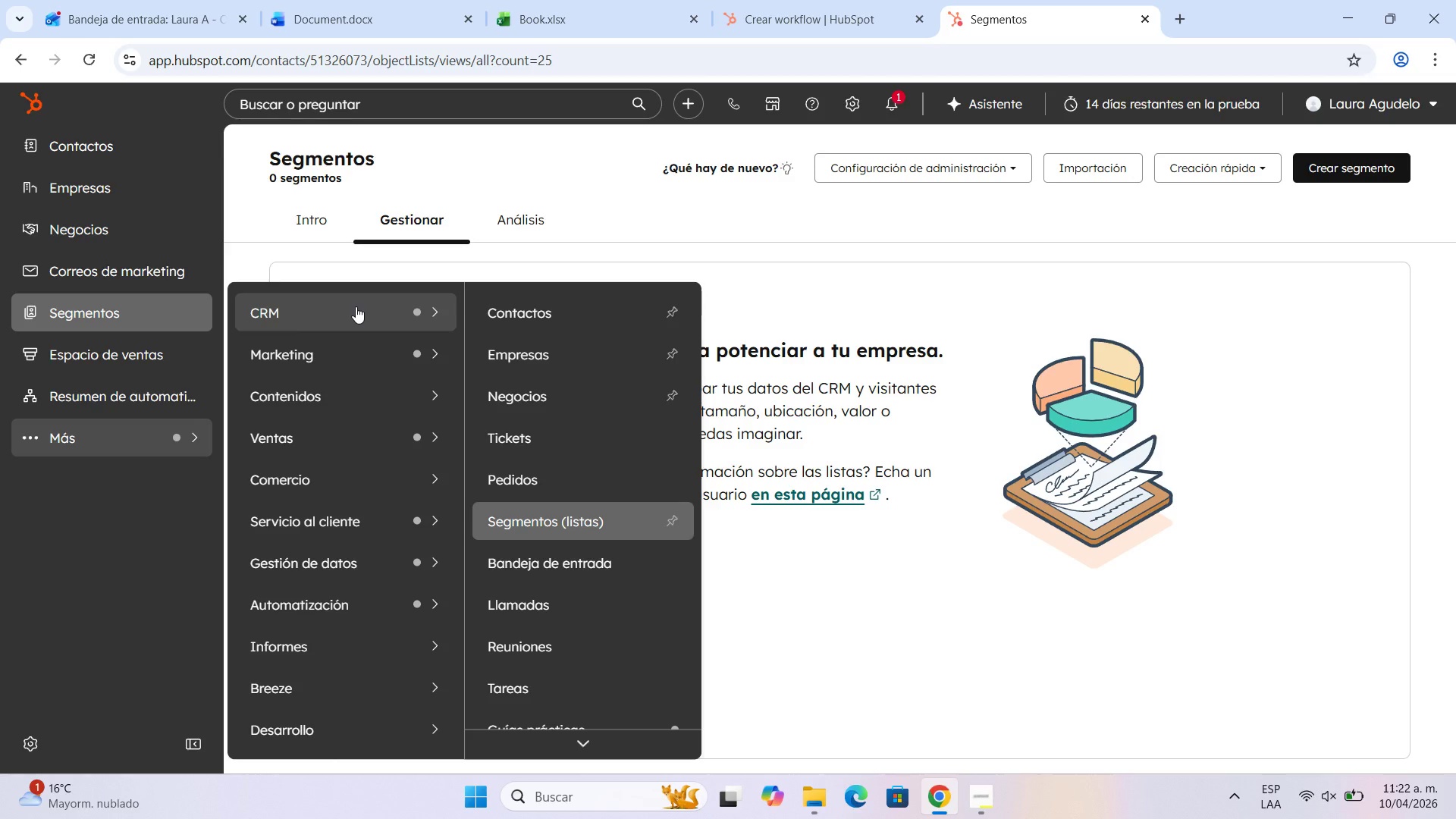 
wait(31.55)
 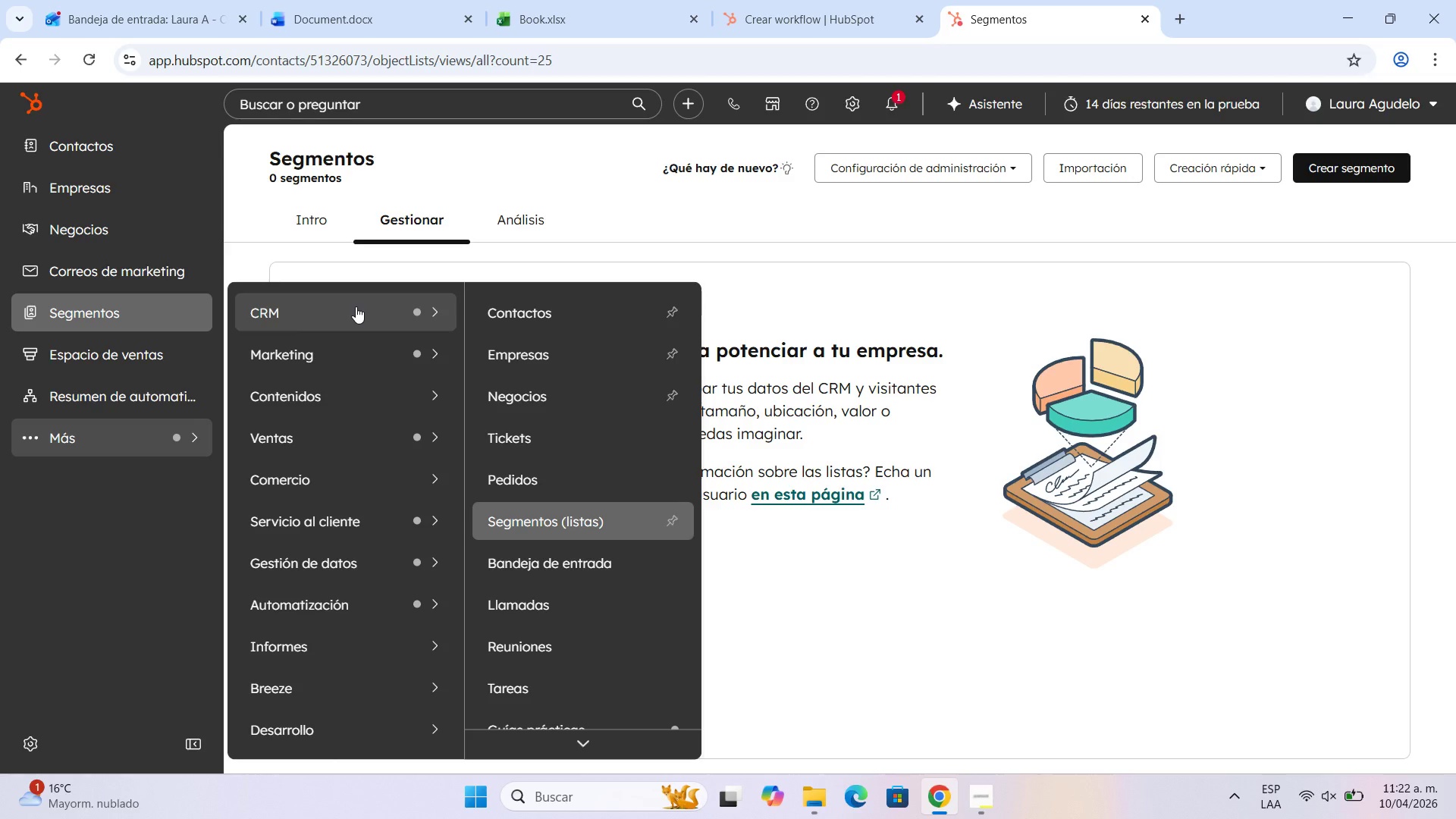 
left_click([585, 525])
 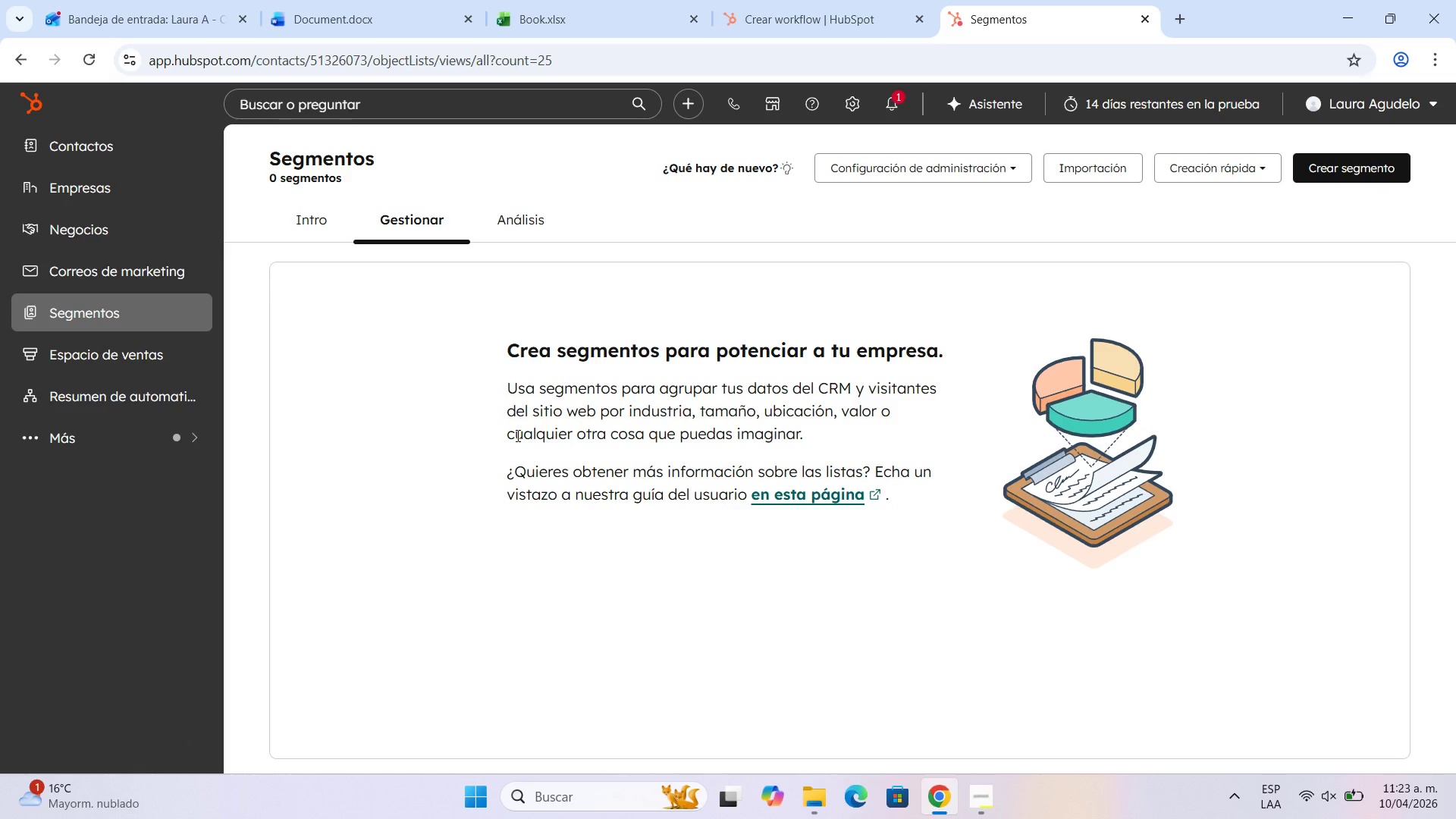 
wait(29.36)
 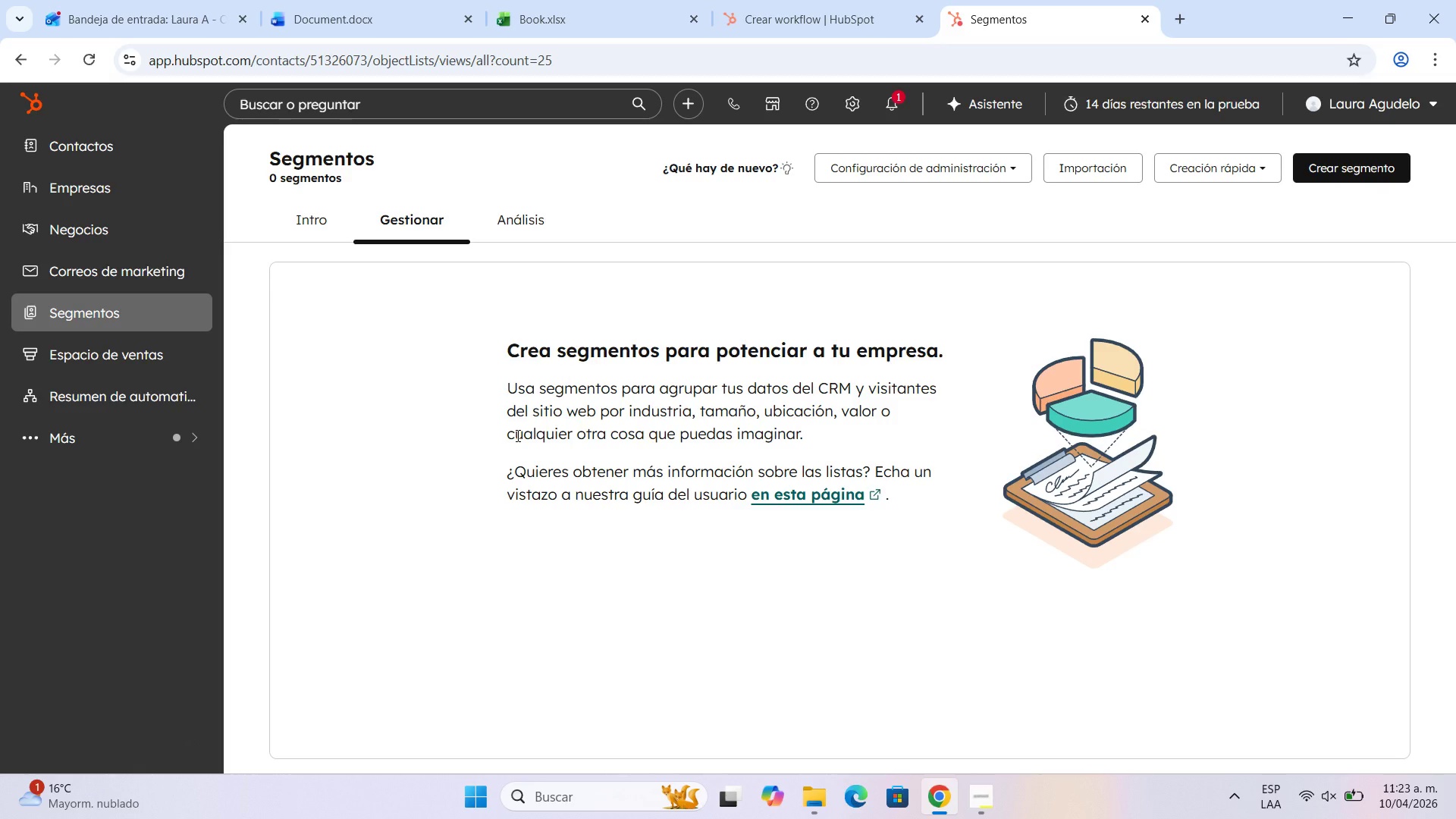 
left_click([315, 222])
 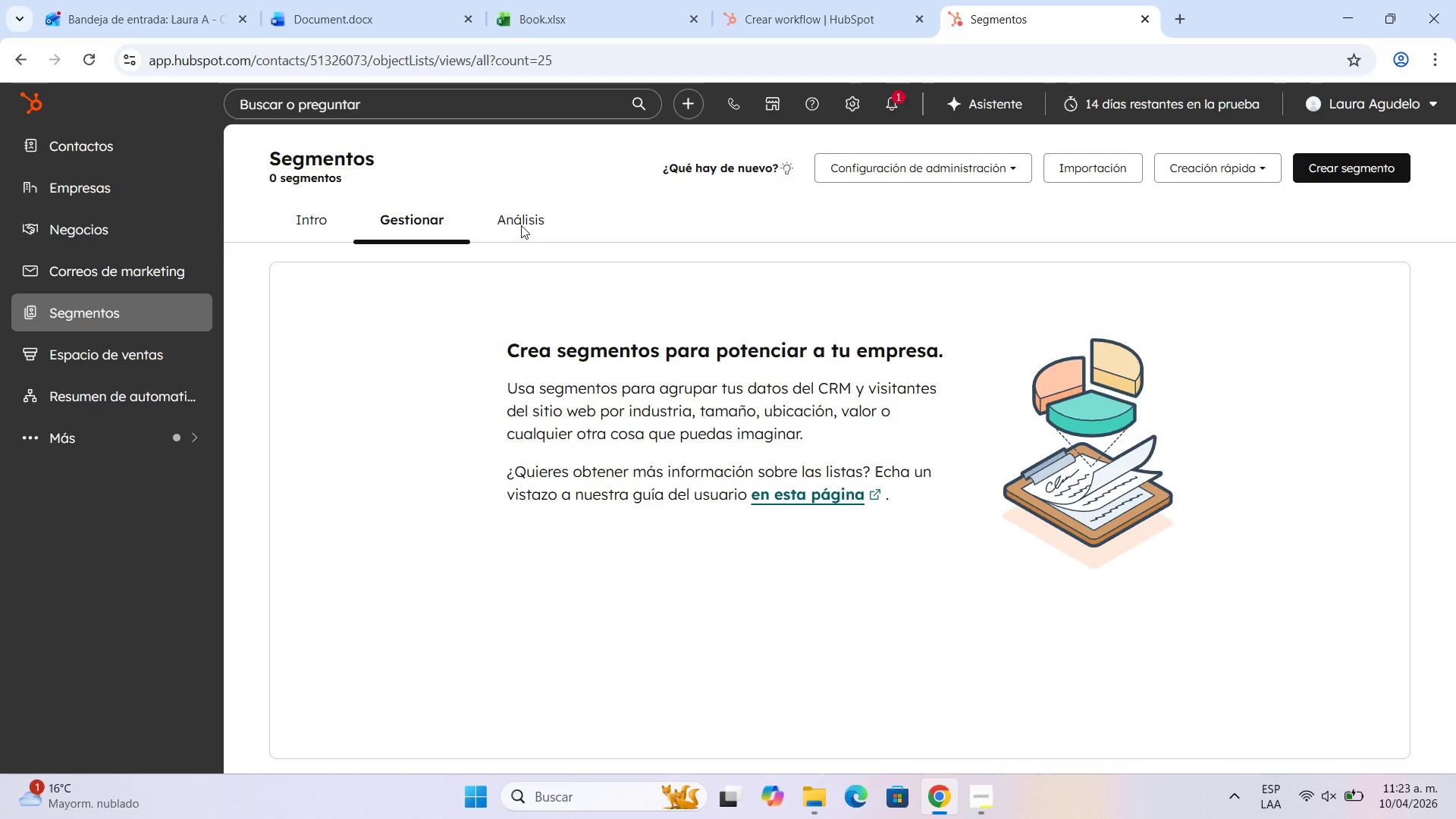 
mouse_move([90, 84])
 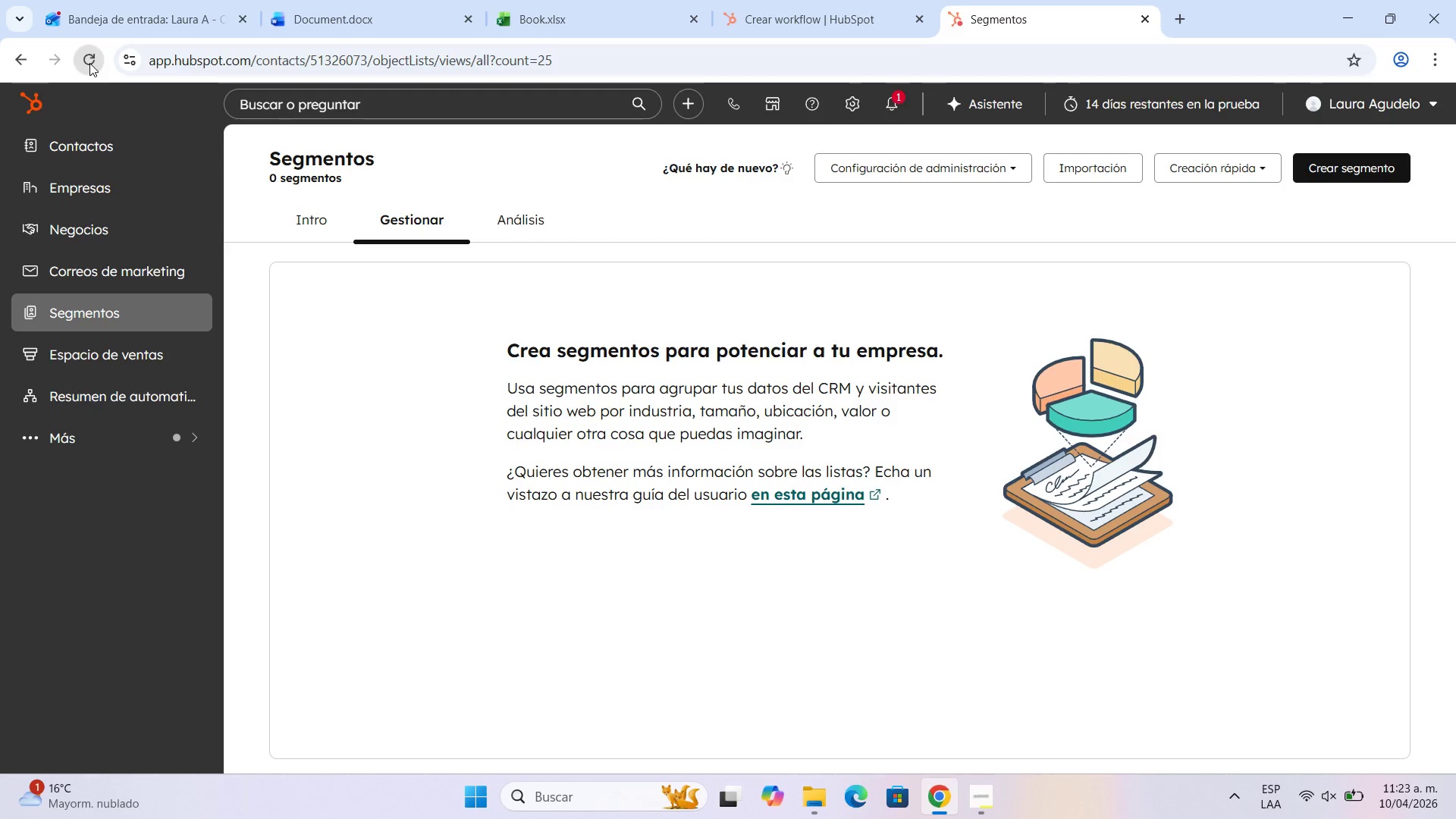 
left_click([89, 63])
 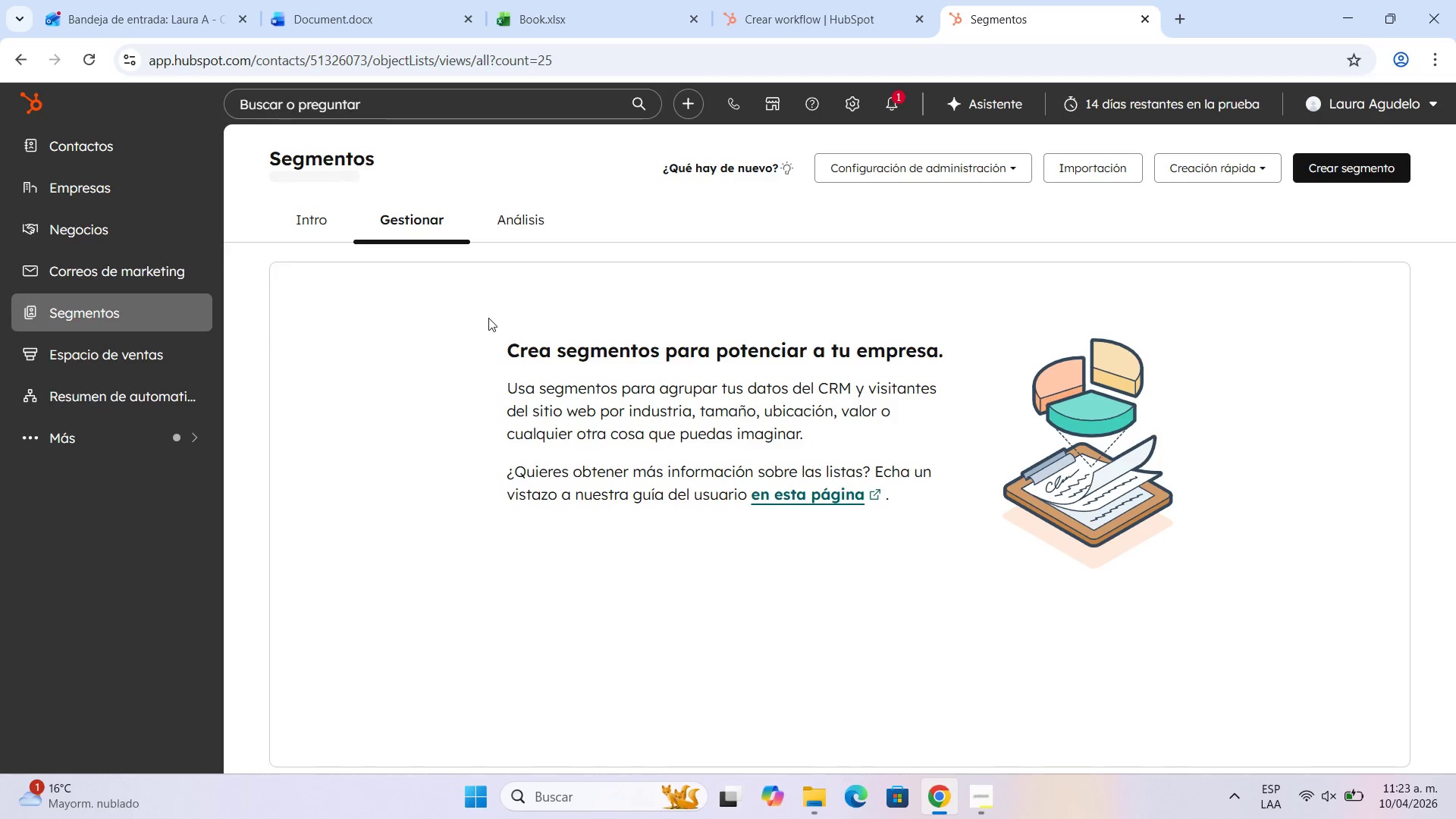 
left_click([529, 228])
 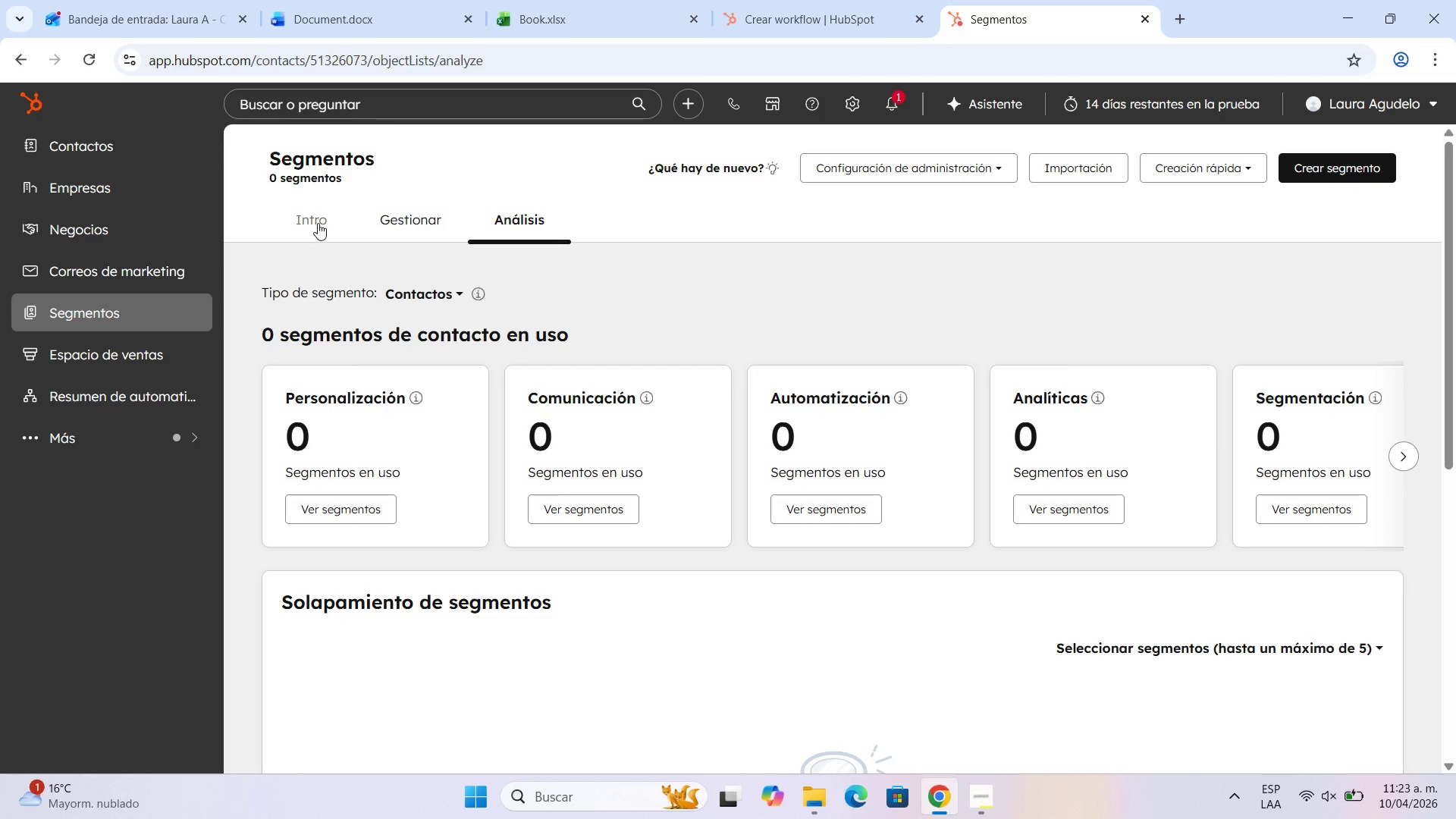 
left_click([318, 223])
 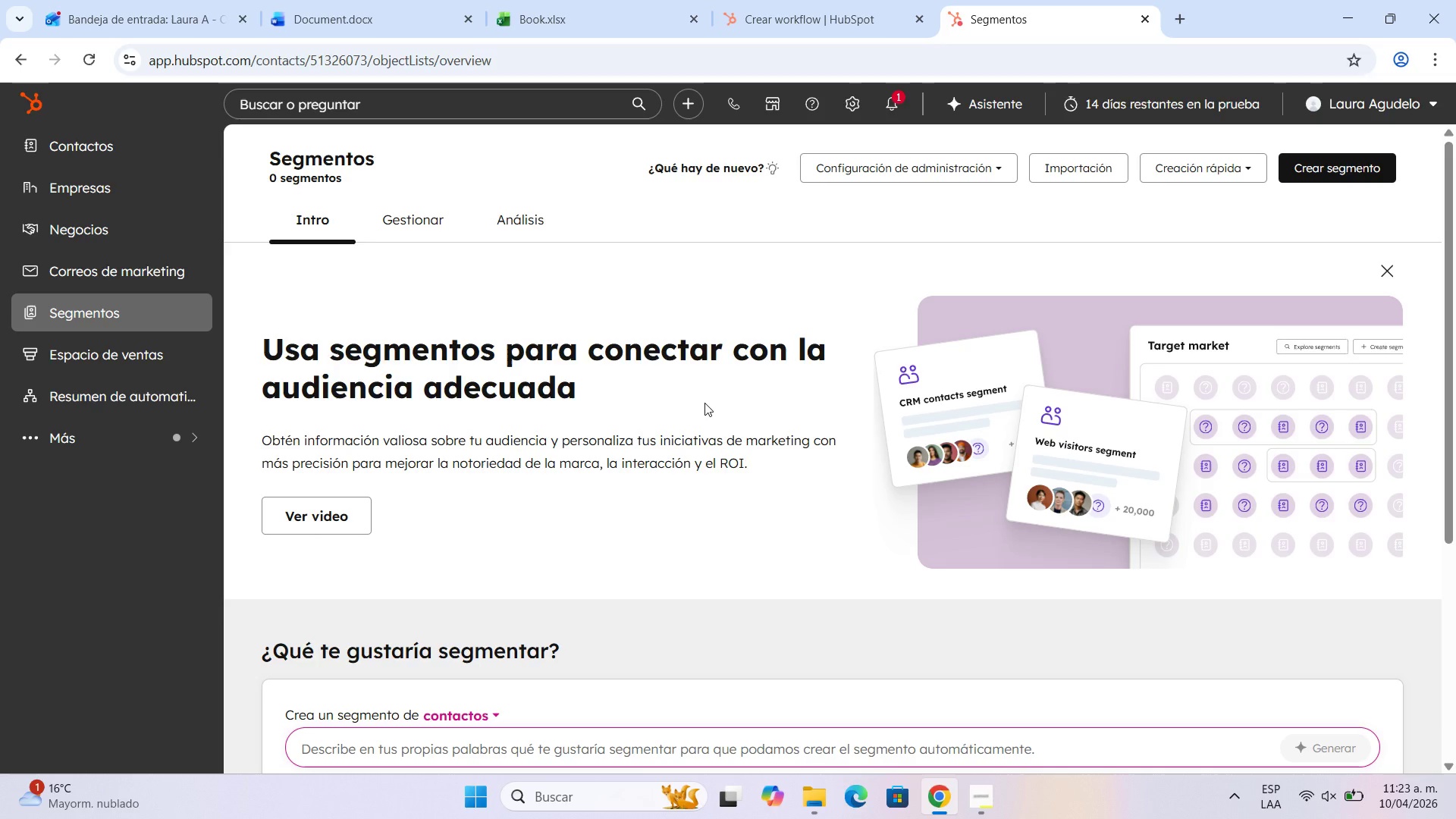 
wait(12.62)
 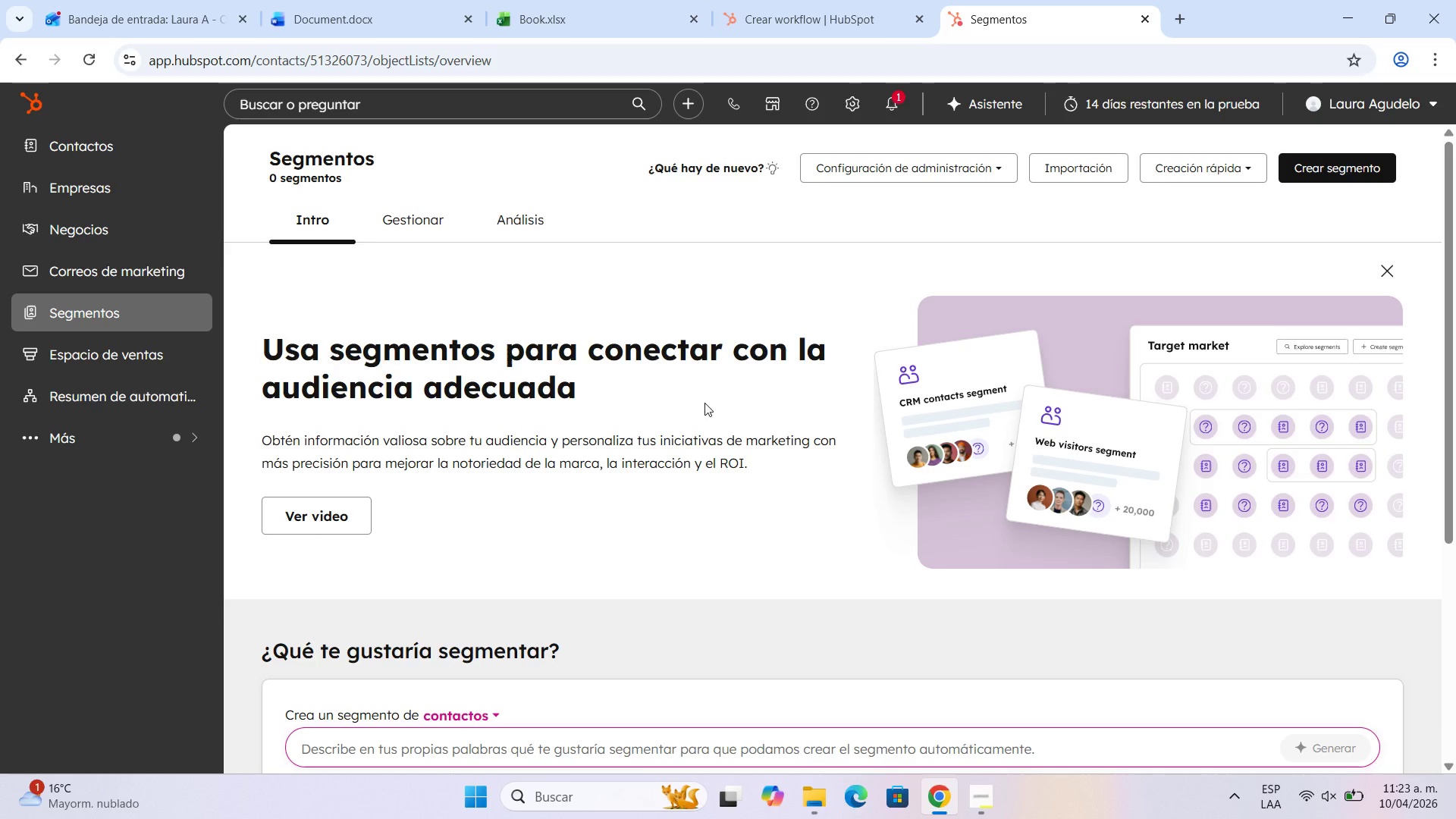 
left_click([51, 136])
 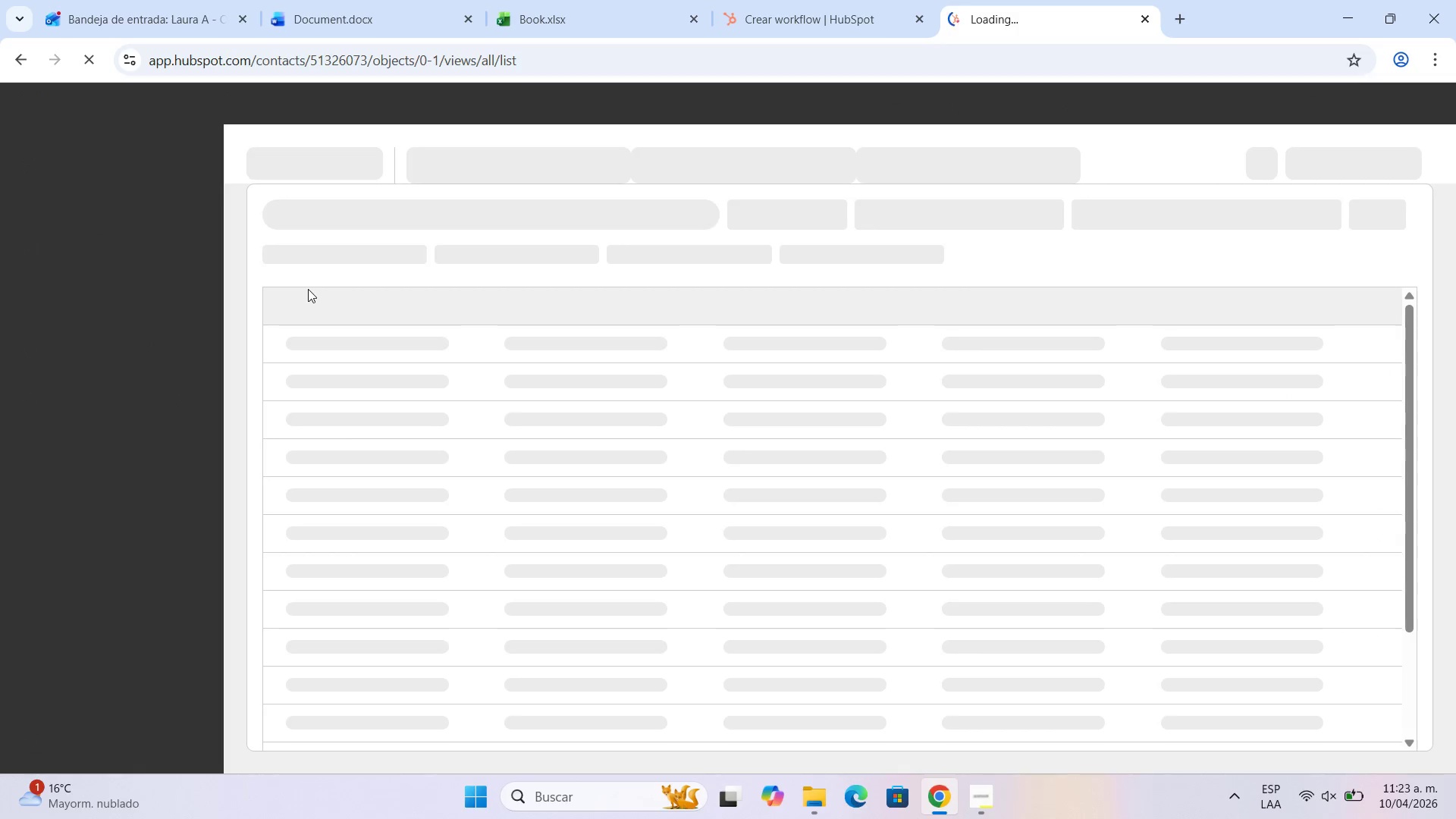 
mouse_move([488, 324])
 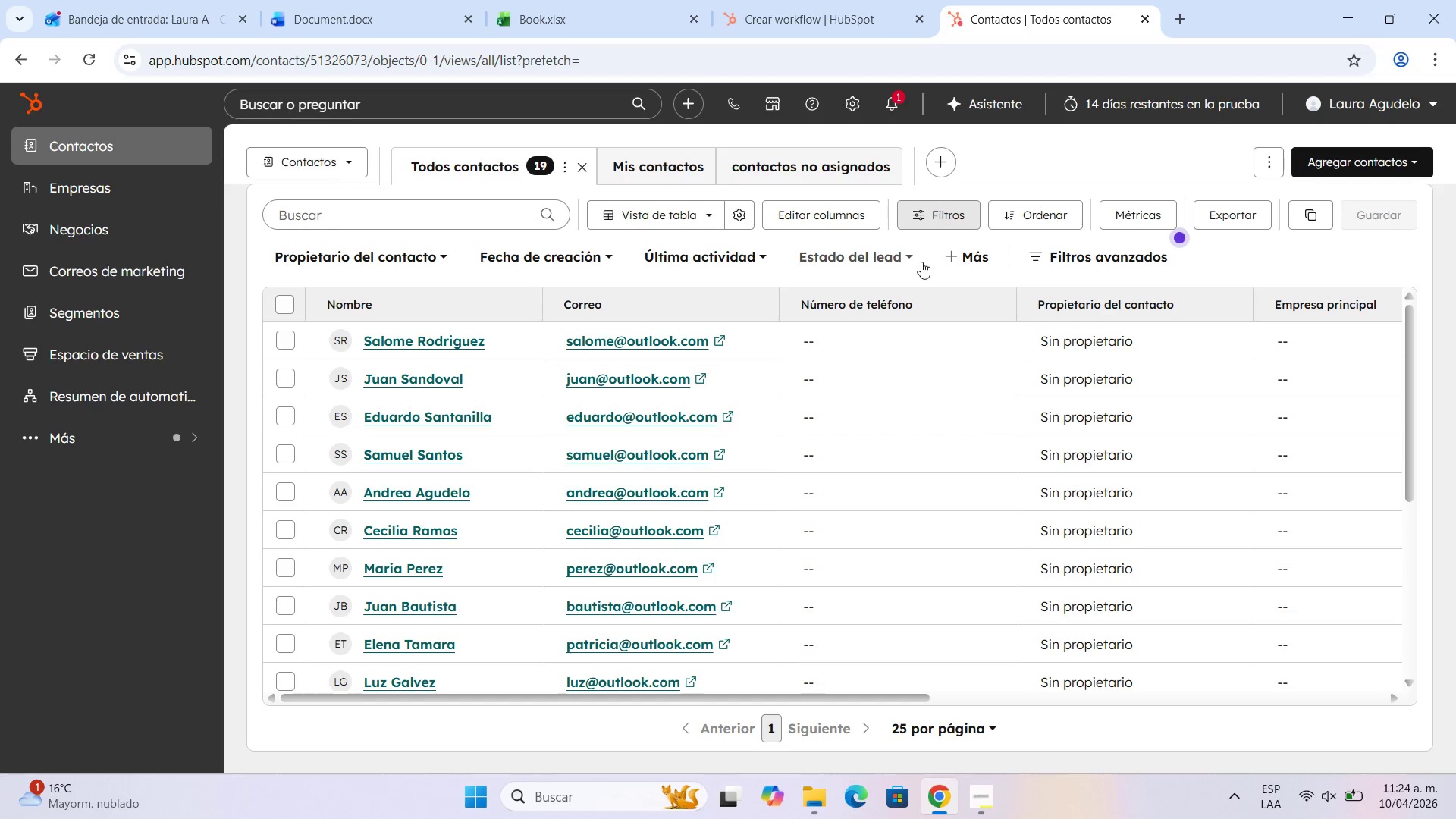 
wait(25.14)
 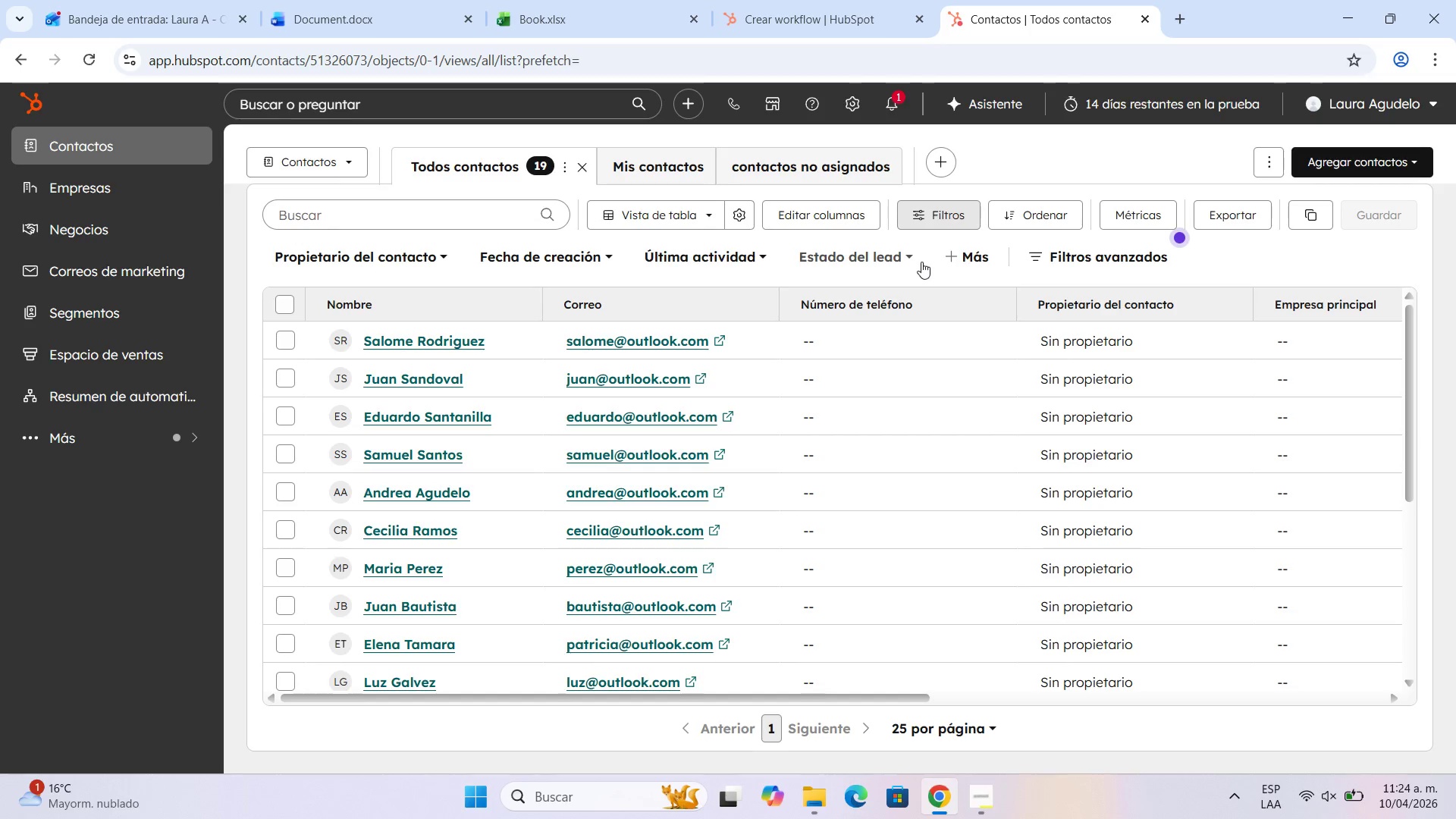 
scroll: coordinate [852, 447], scroll_direction: down, amount: 6.0
 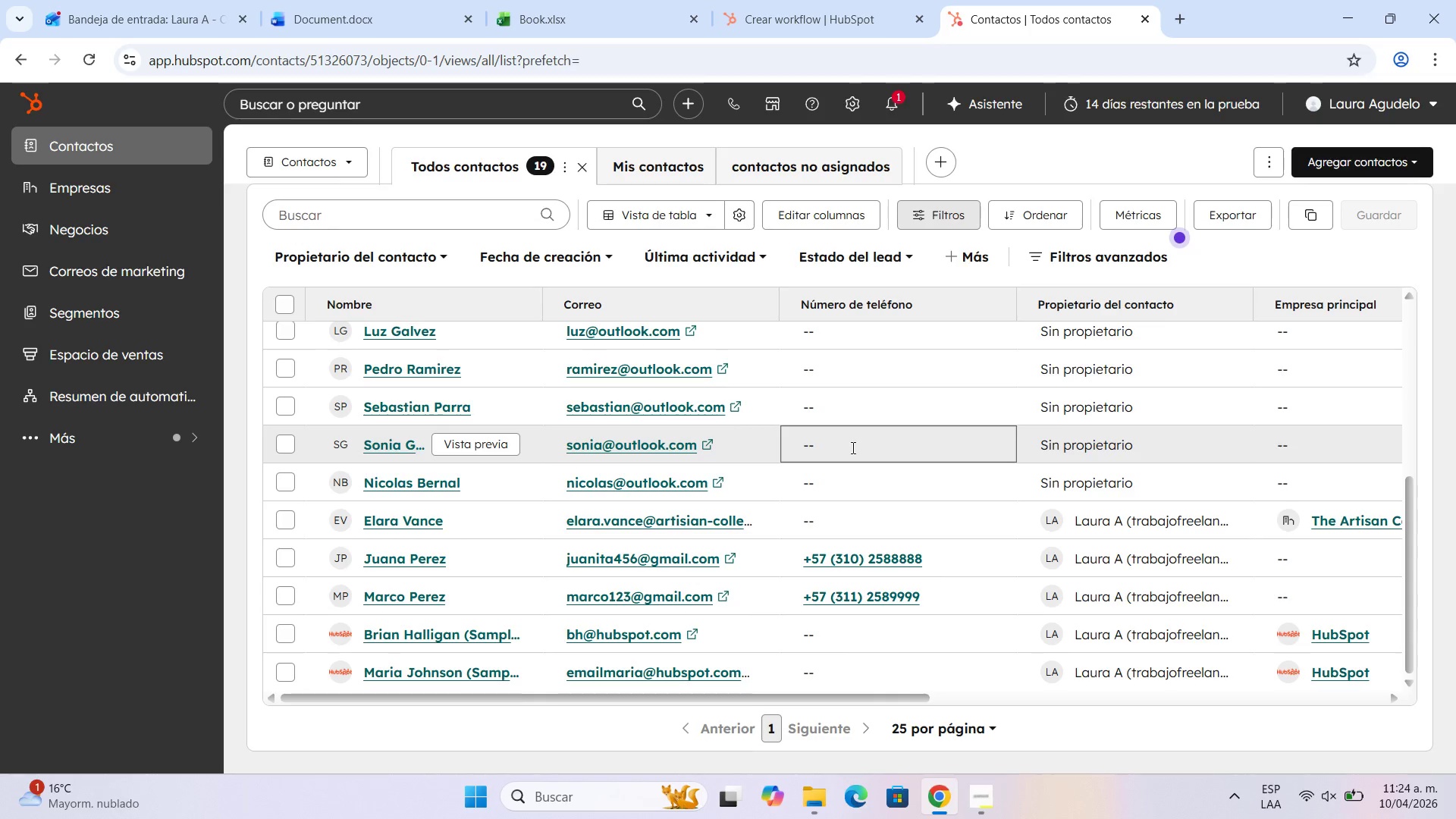 
scroll: coordinate [852, 447], scroll_direction: up, amount: 4.0
 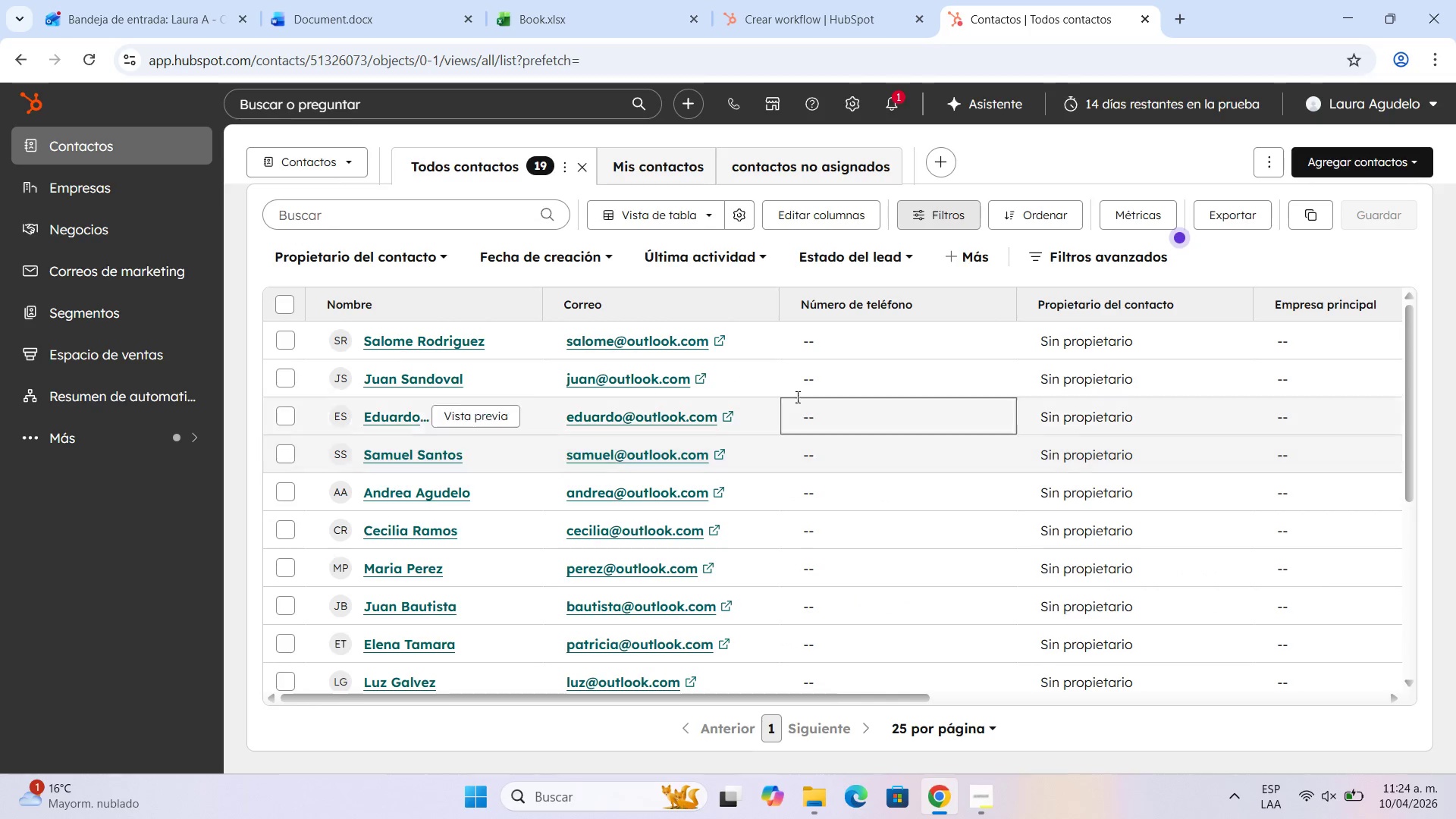 
mouse_move([676, 328])
 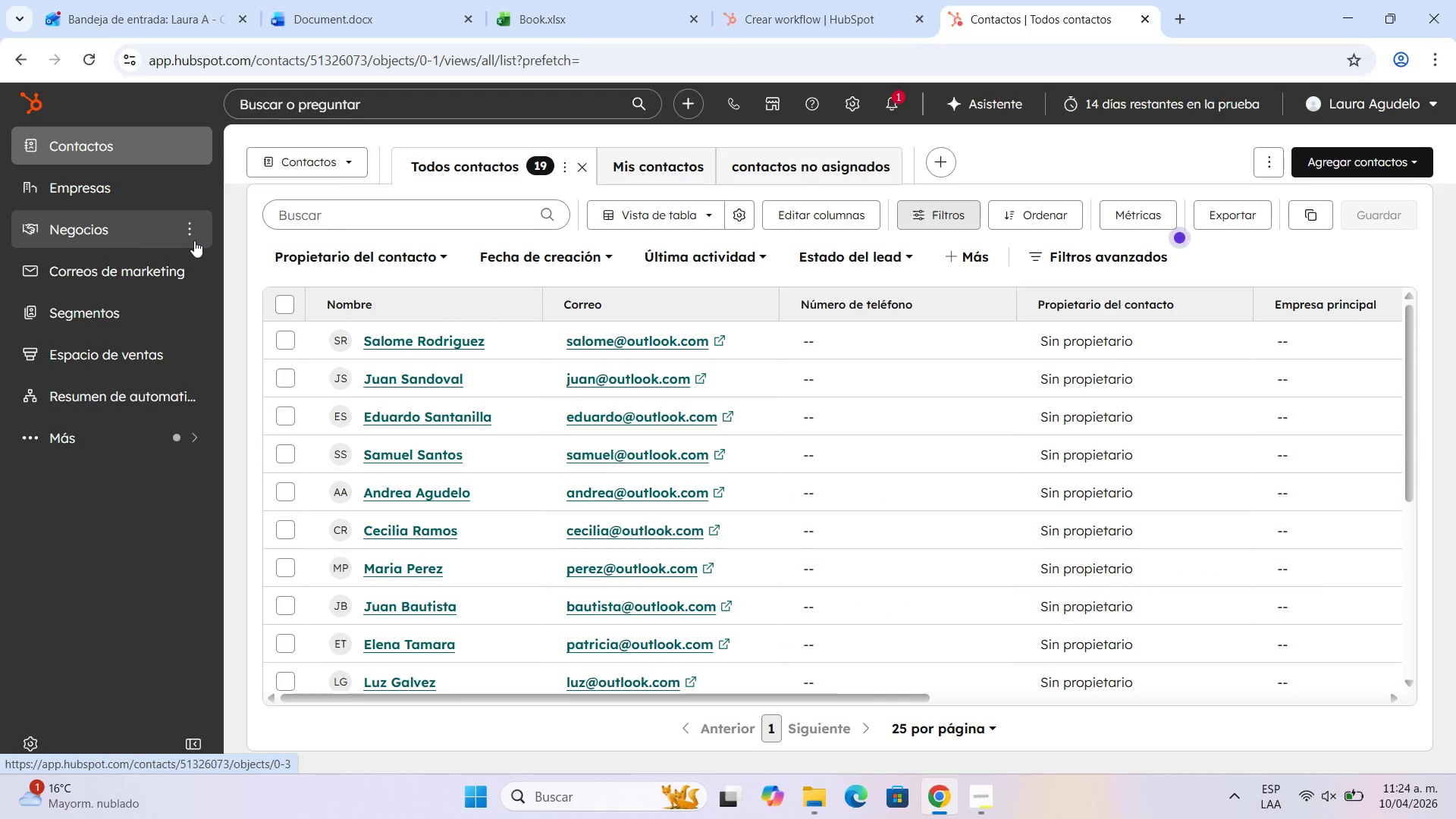 
wait(8.49)
 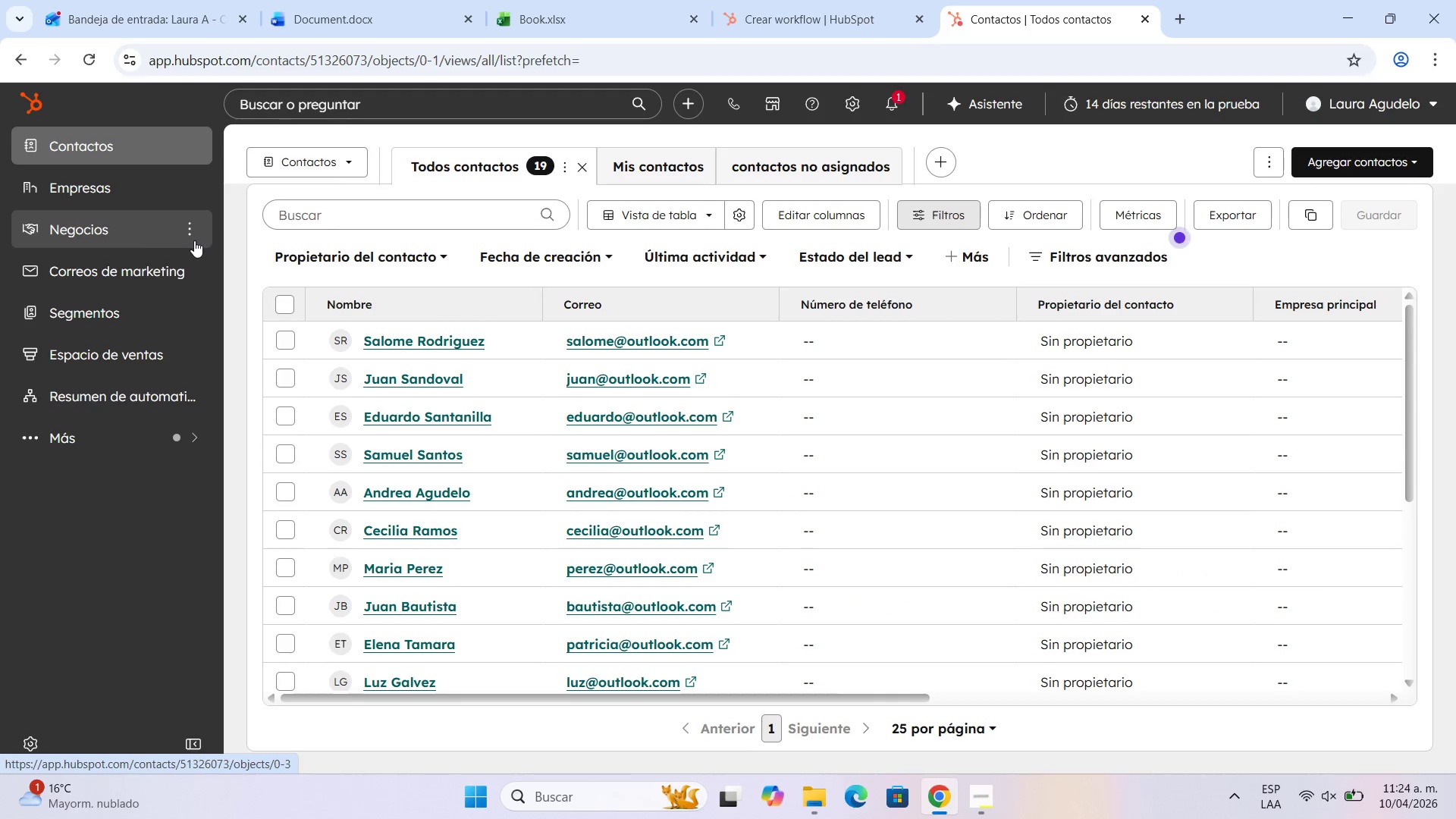 
left_click([178, 425])
 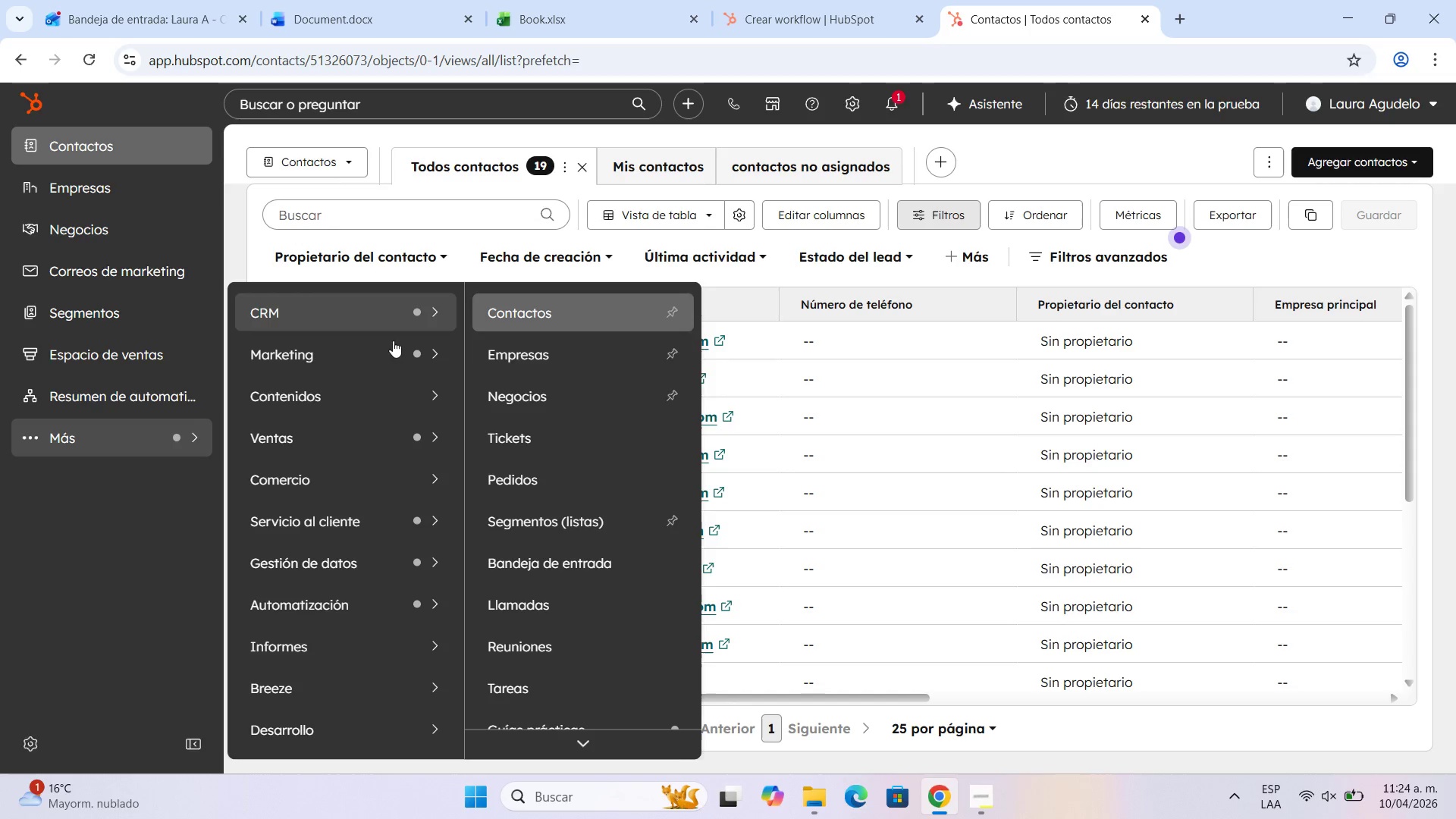 
wait(10.08)
 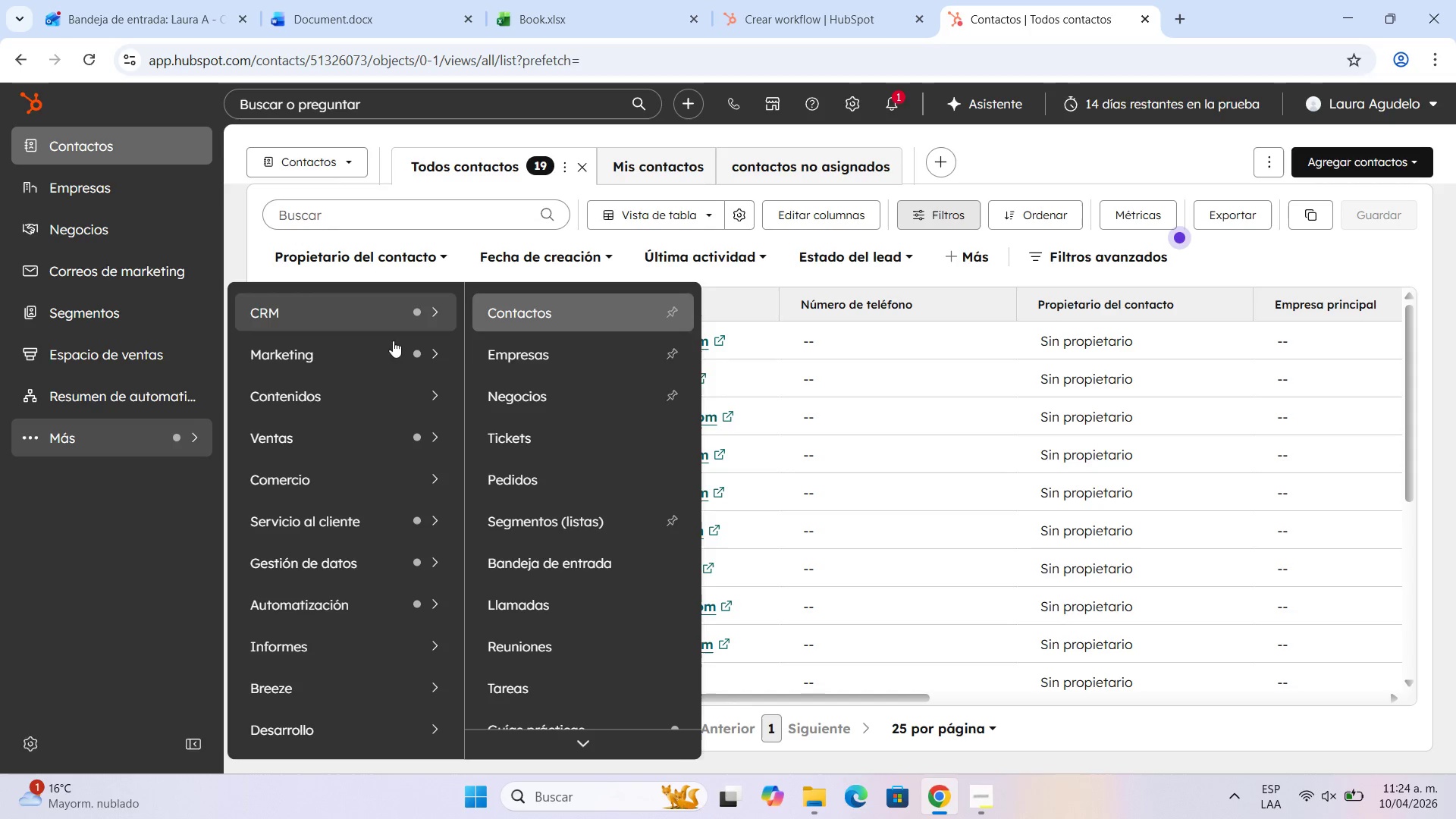 
scroll: coordinate [524, 518], scroll_direction: down, amount: 4.0
 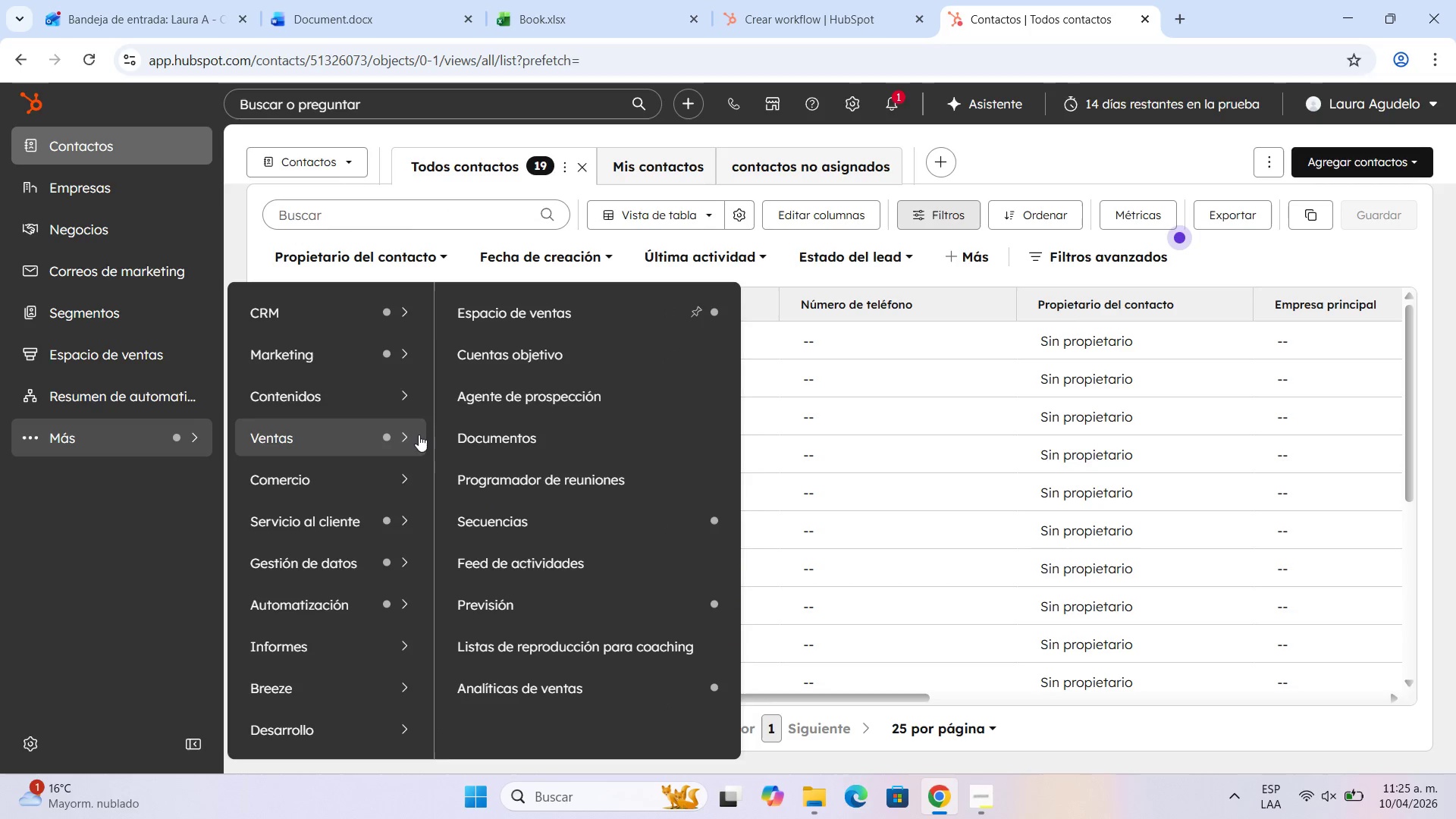 
wait(21.94)
 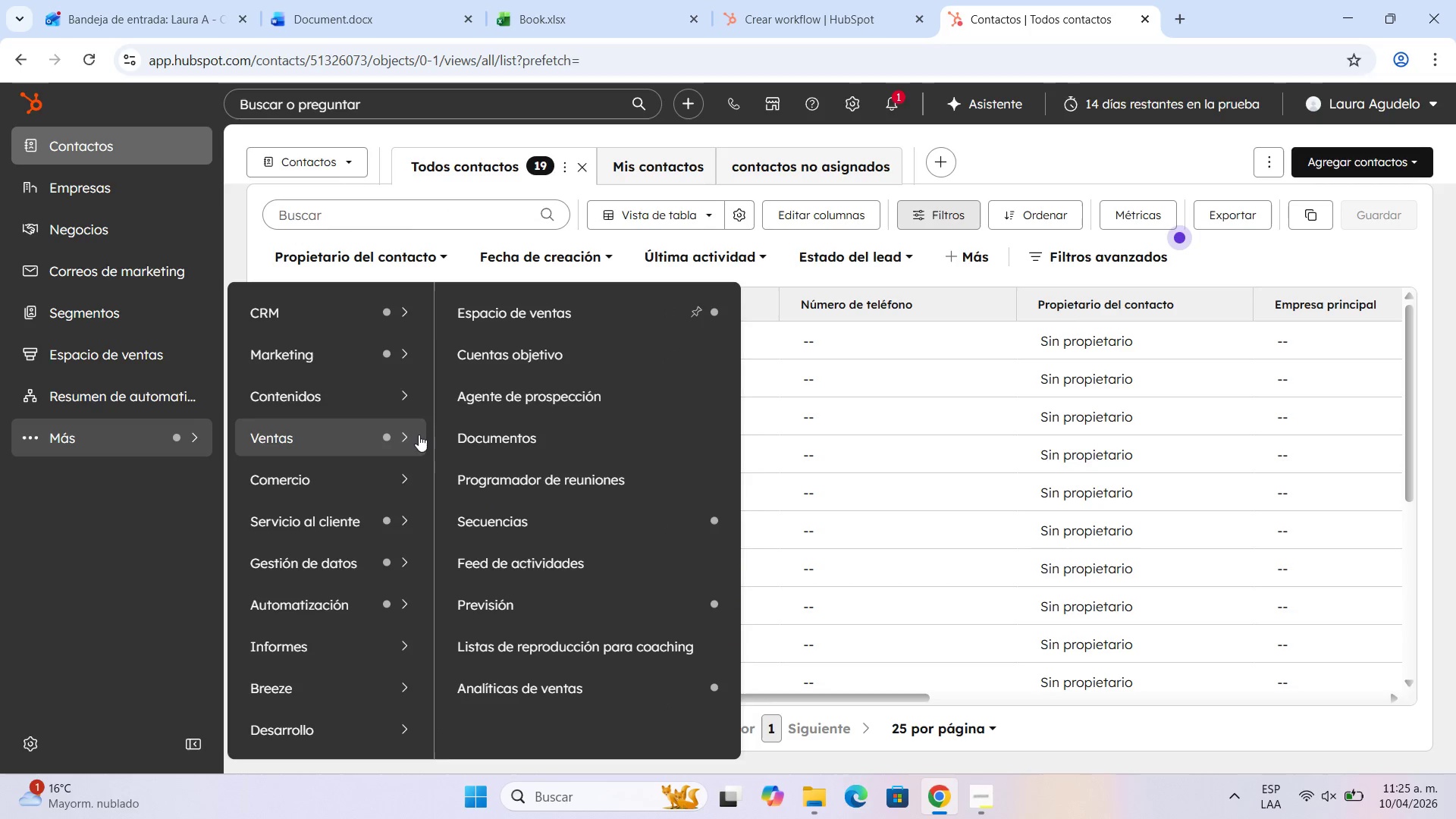 
mouse_move([86, 182])
 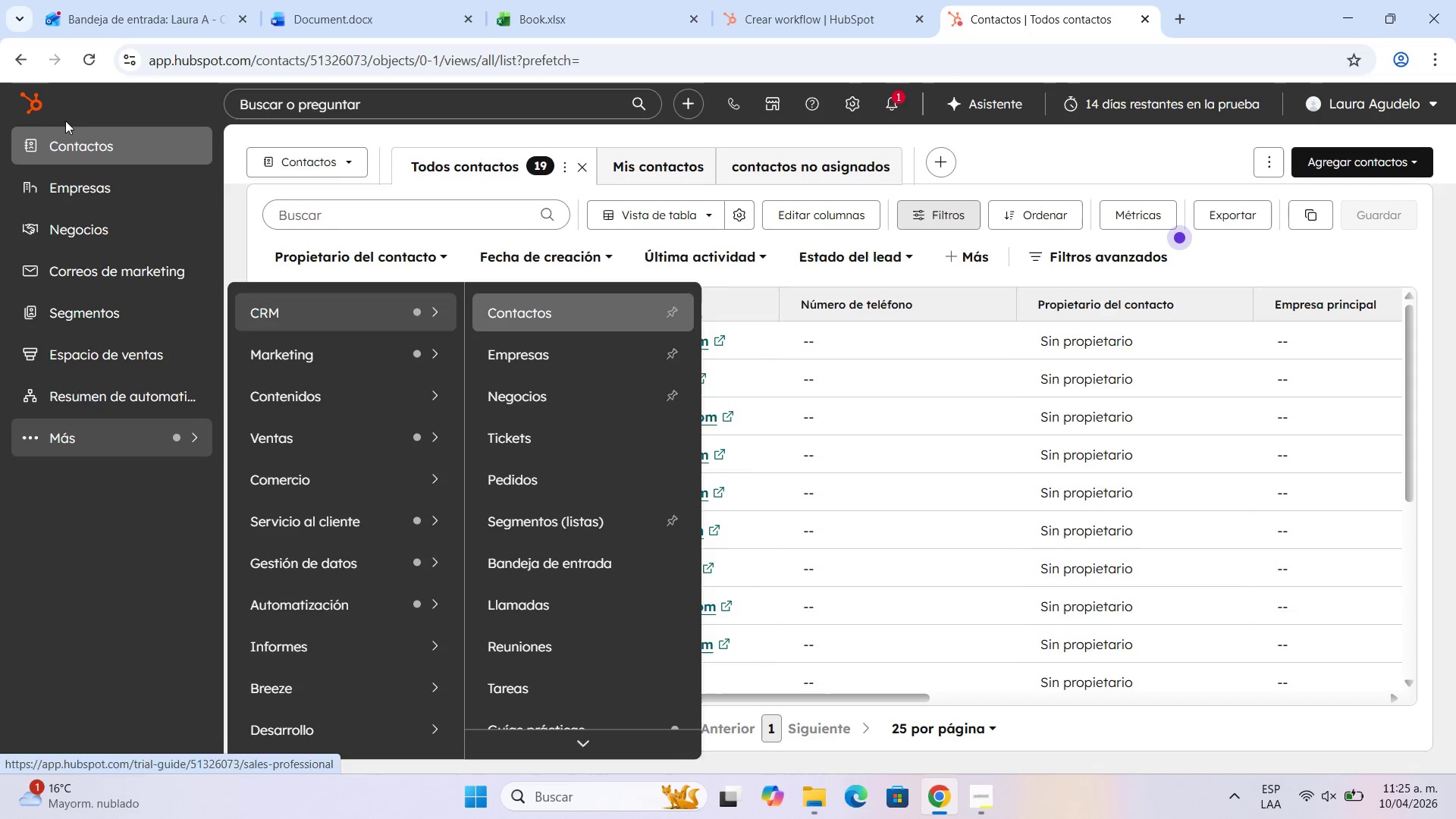 
left_click([103, 140])
 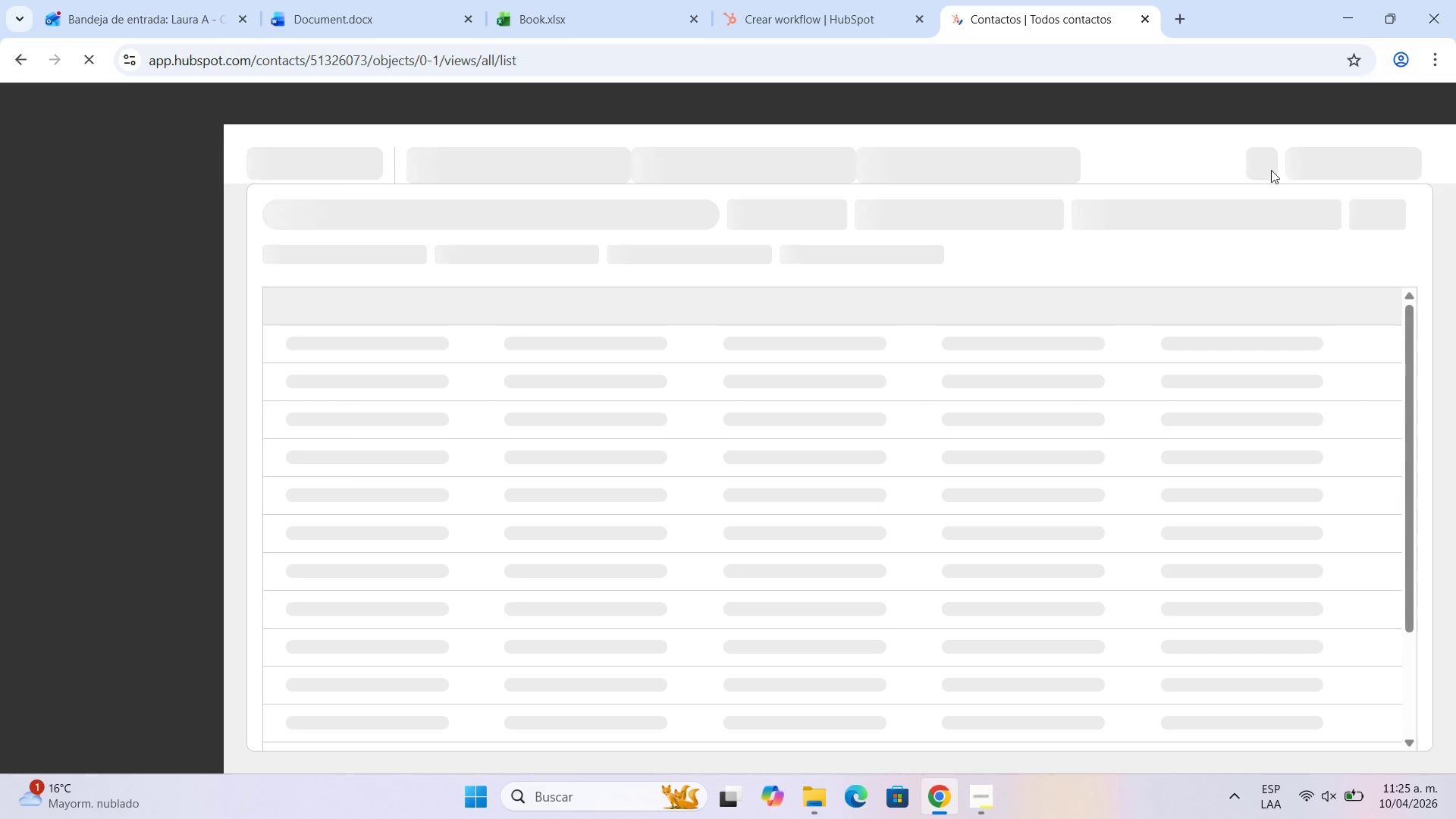 
left_click([1267, 171])
 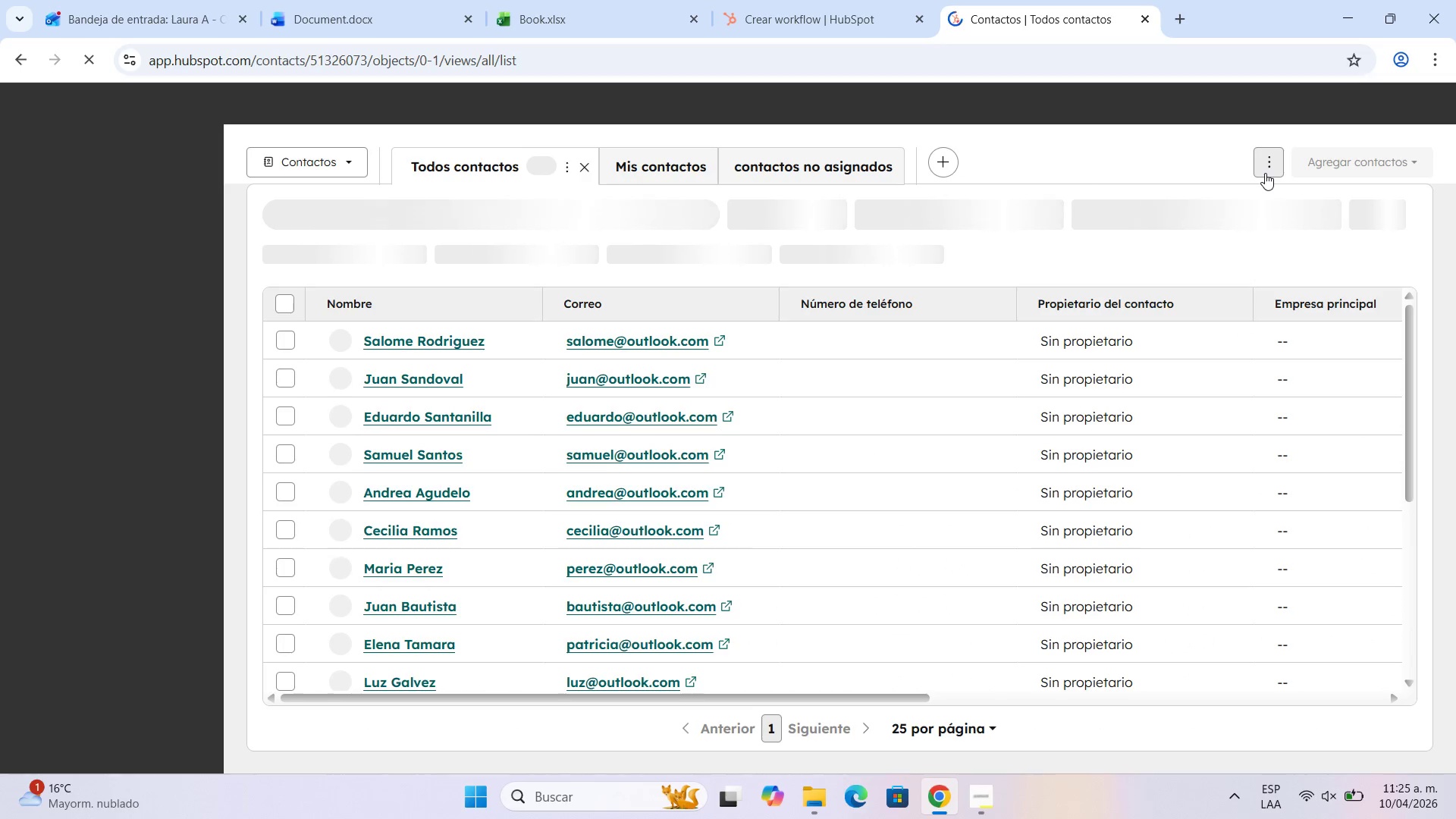 
left_click([1265, 173])
 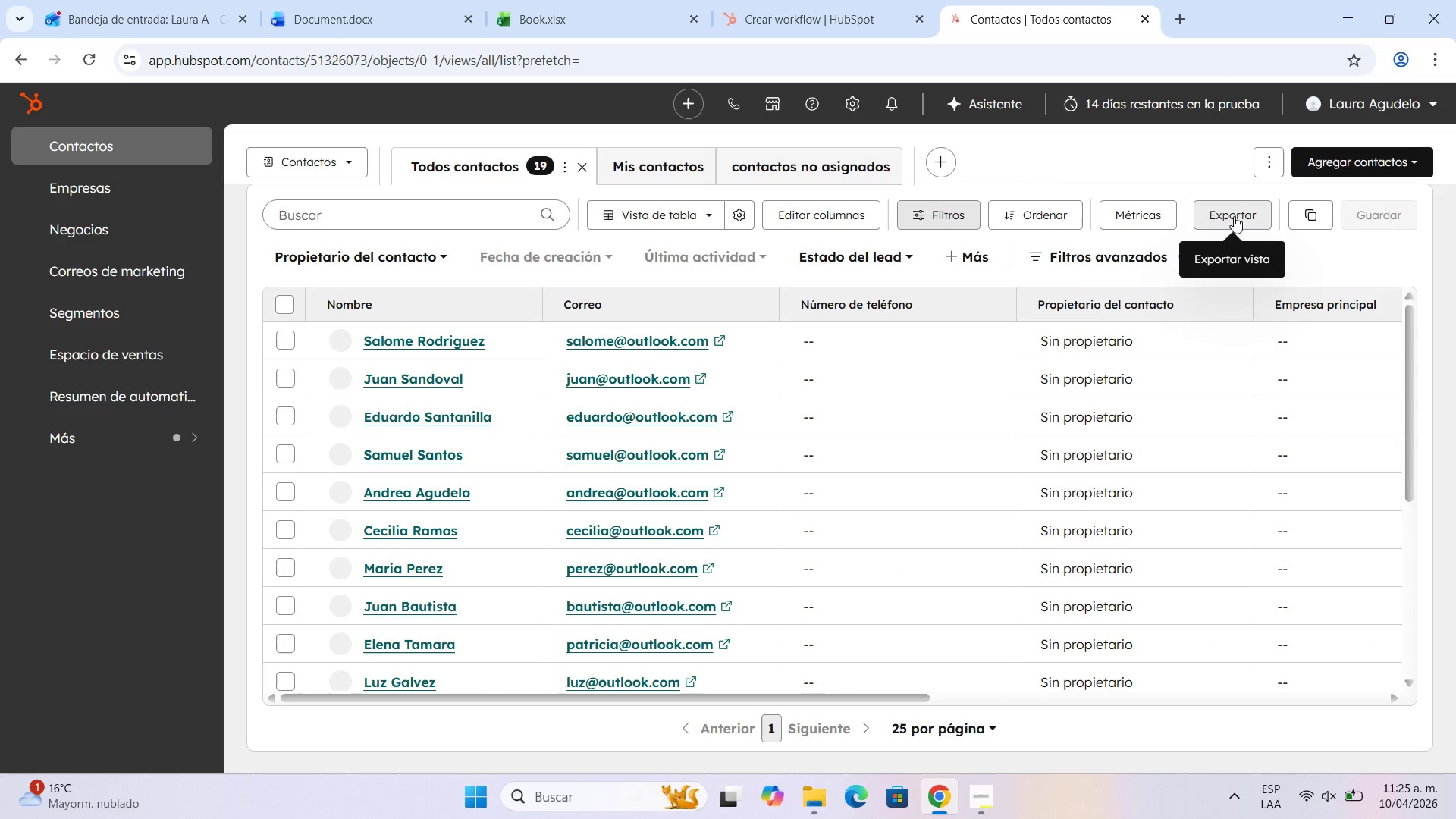 
left_click([1390, 166])
 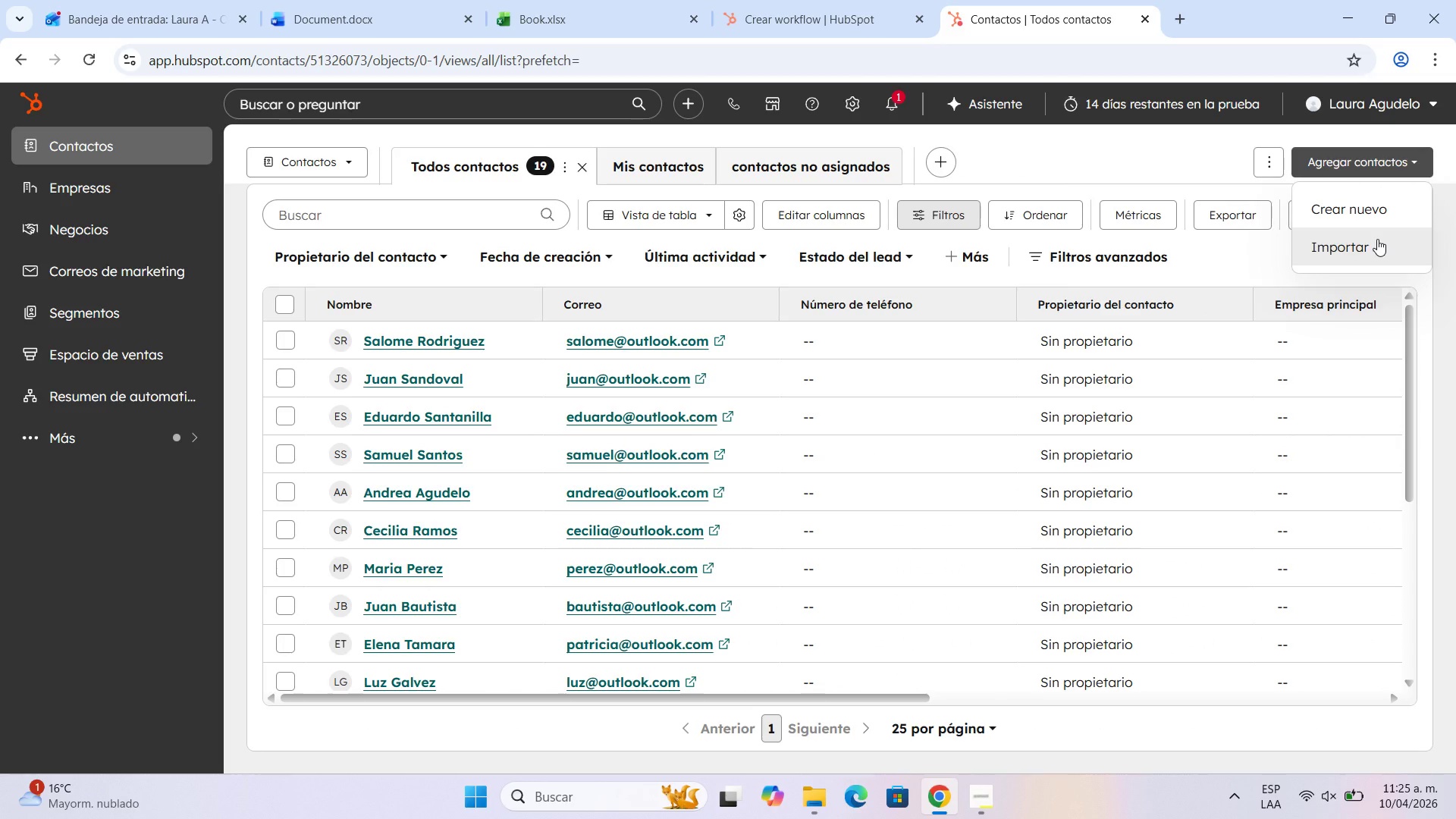 
left_click([1377, 239])
 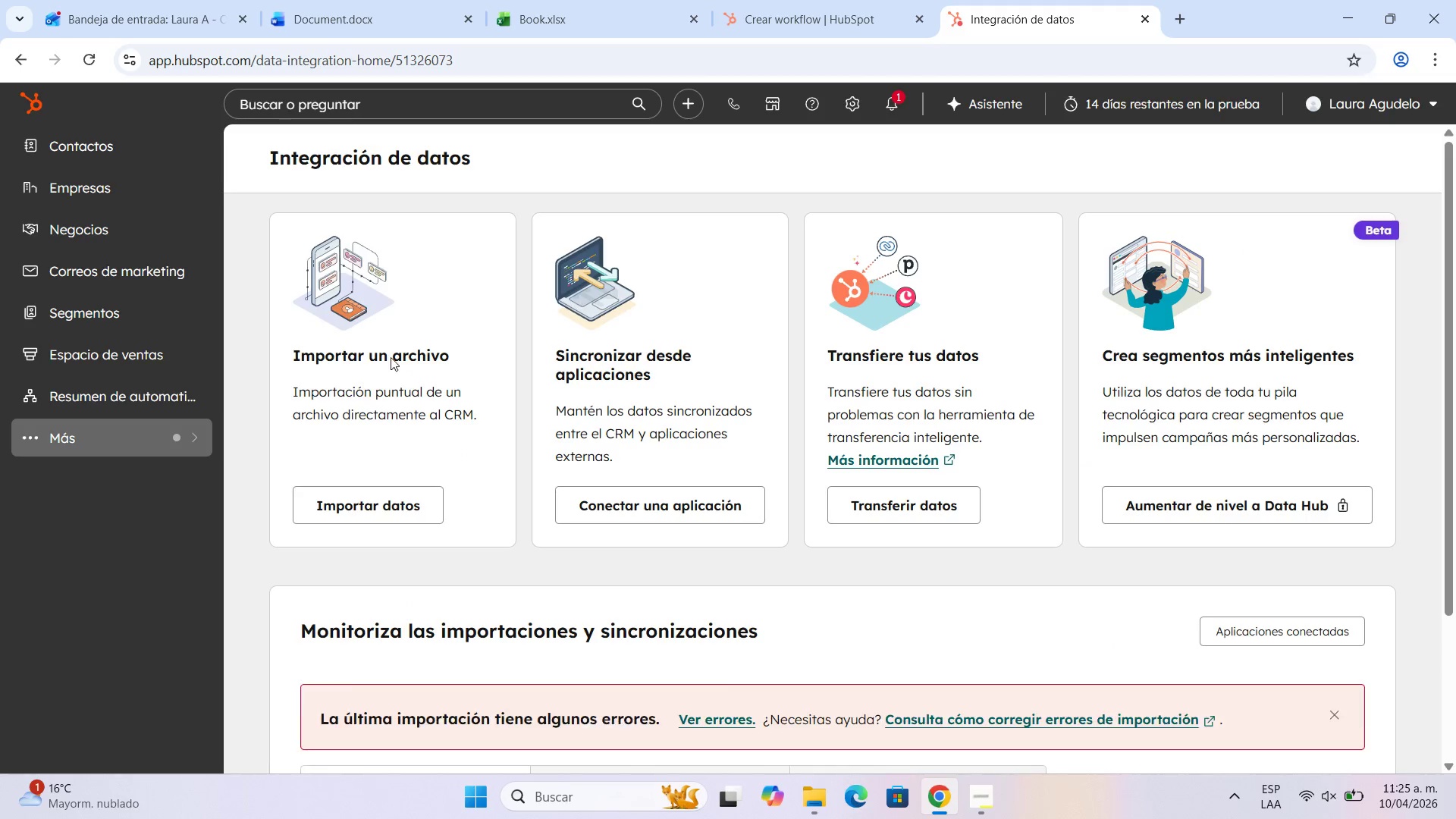 
scroll: coordinate [783, 556], scroll_direction: down, amount: 5.0
 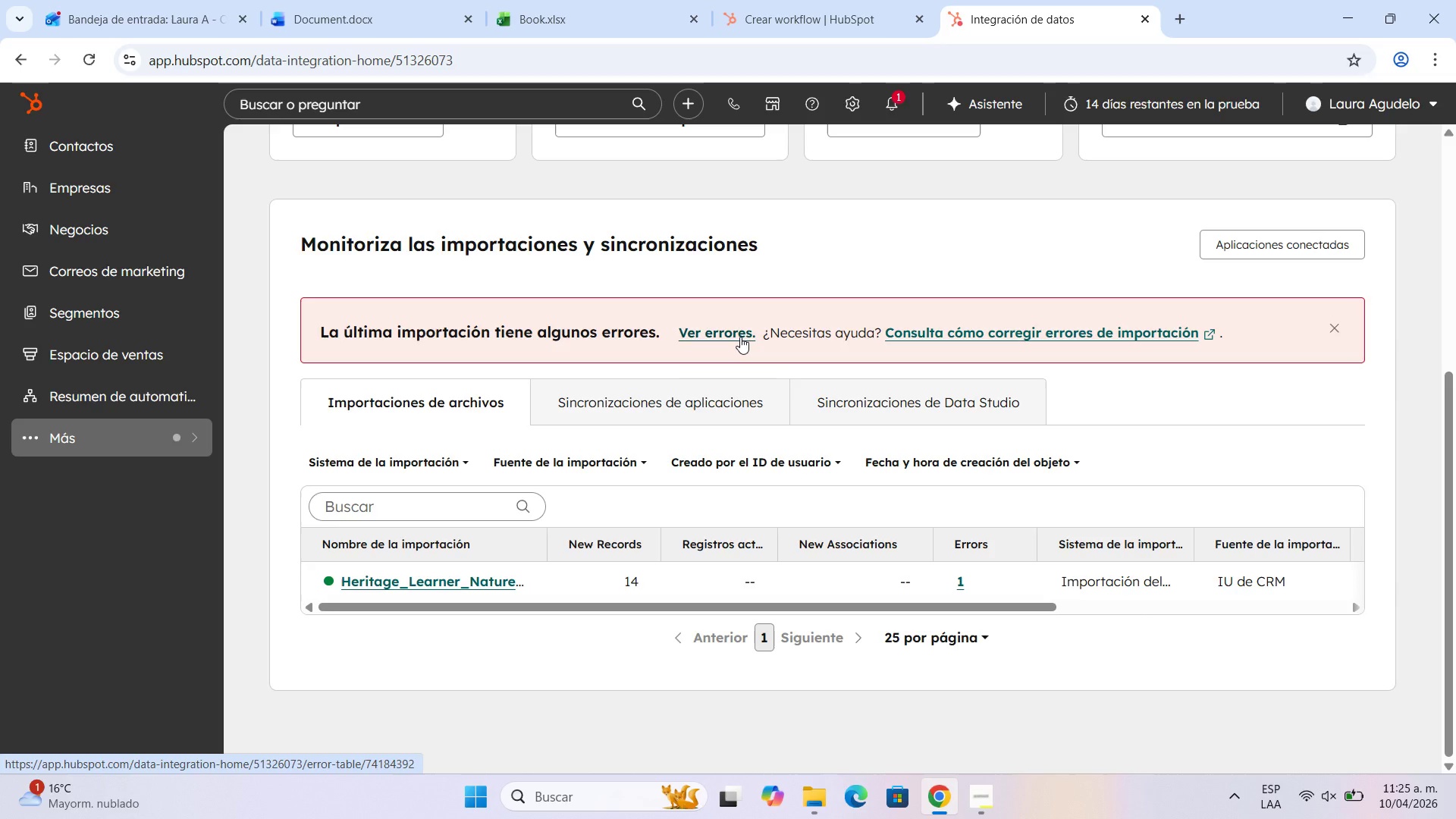 
wait(5.14)
 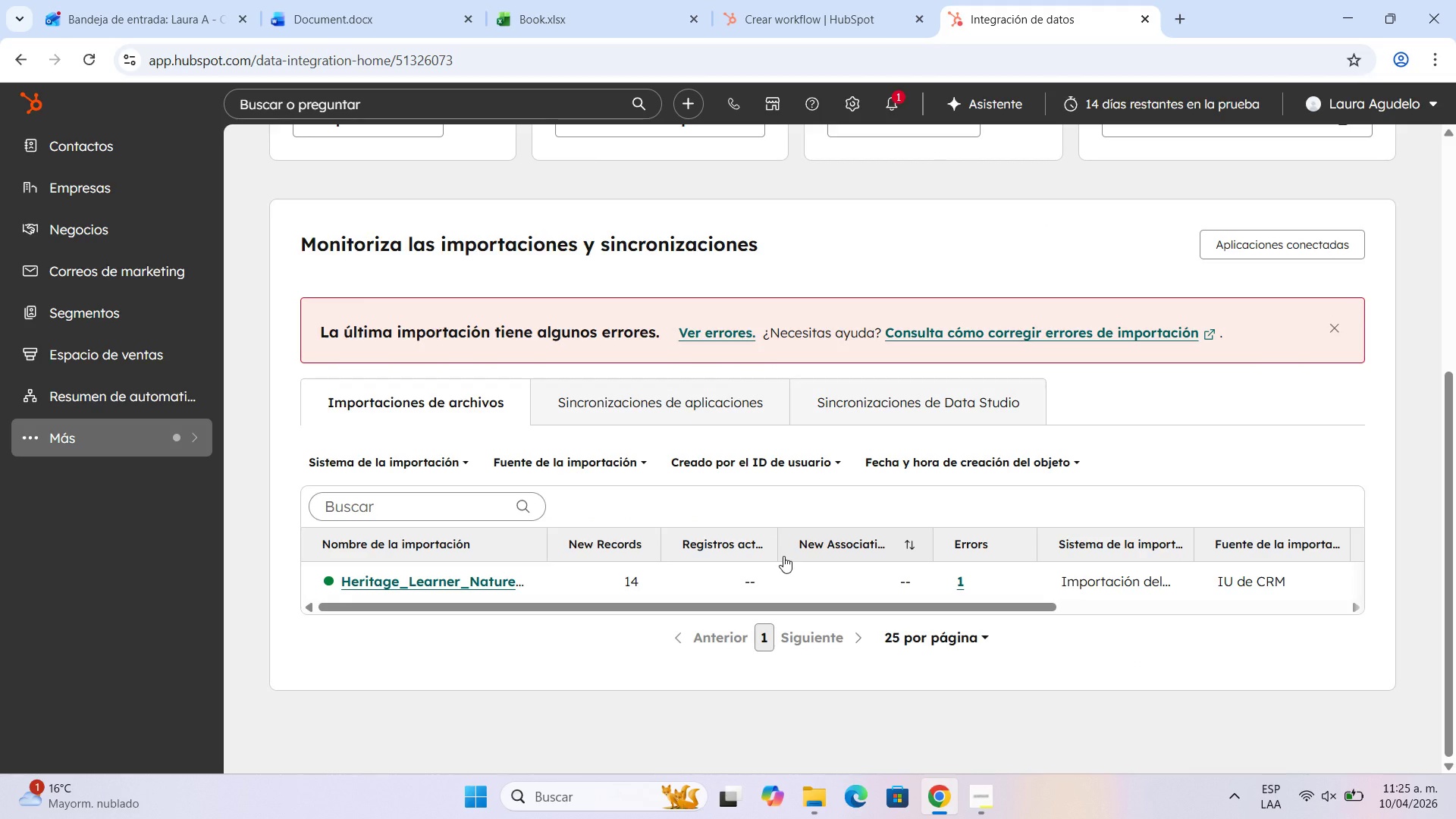 
left_click([1108, 332])
 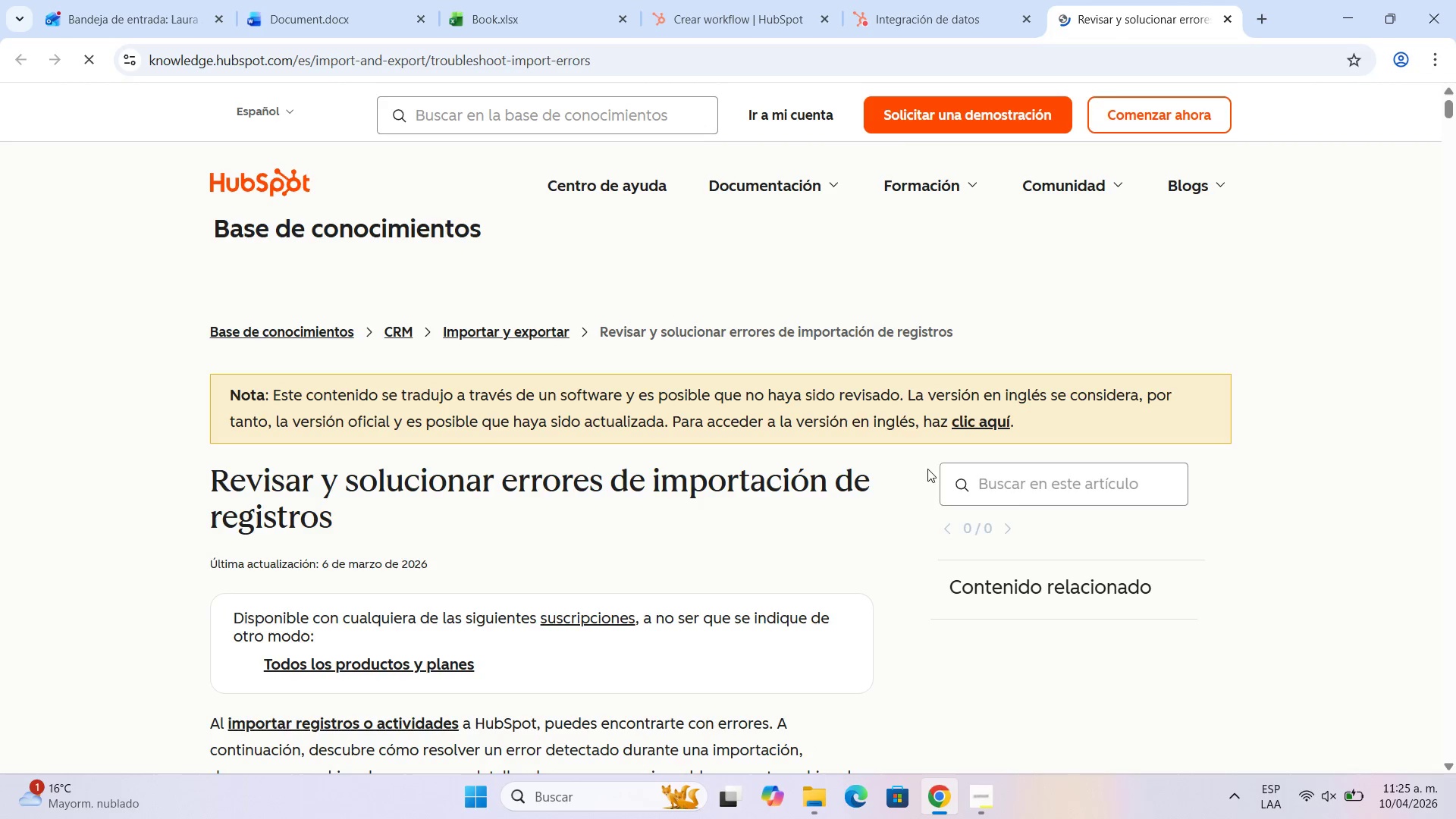 
scroll: coordinate [676, 395], scroll_direction: down, amount: 4.0
 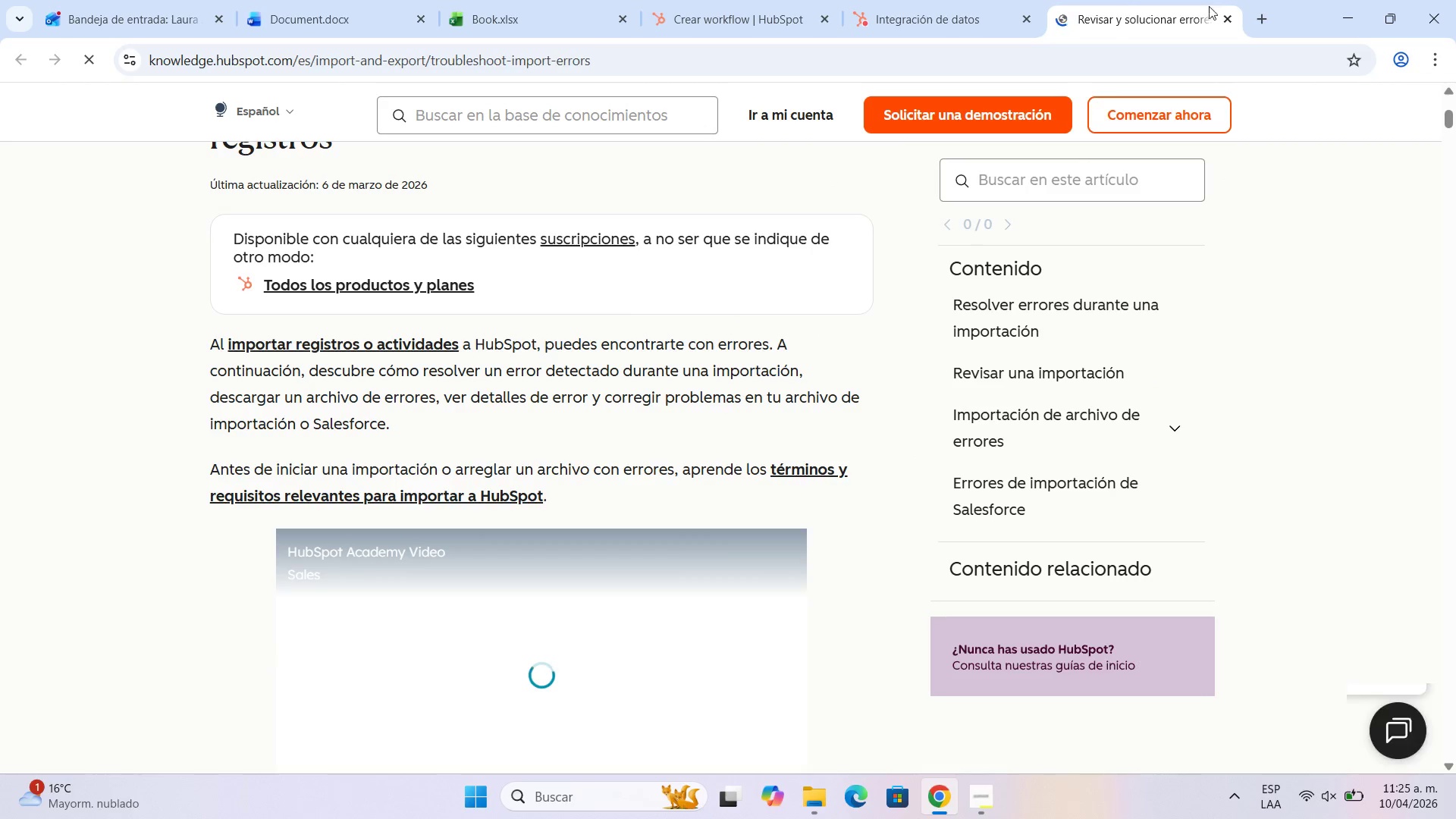 
left_click([1225, 20])
 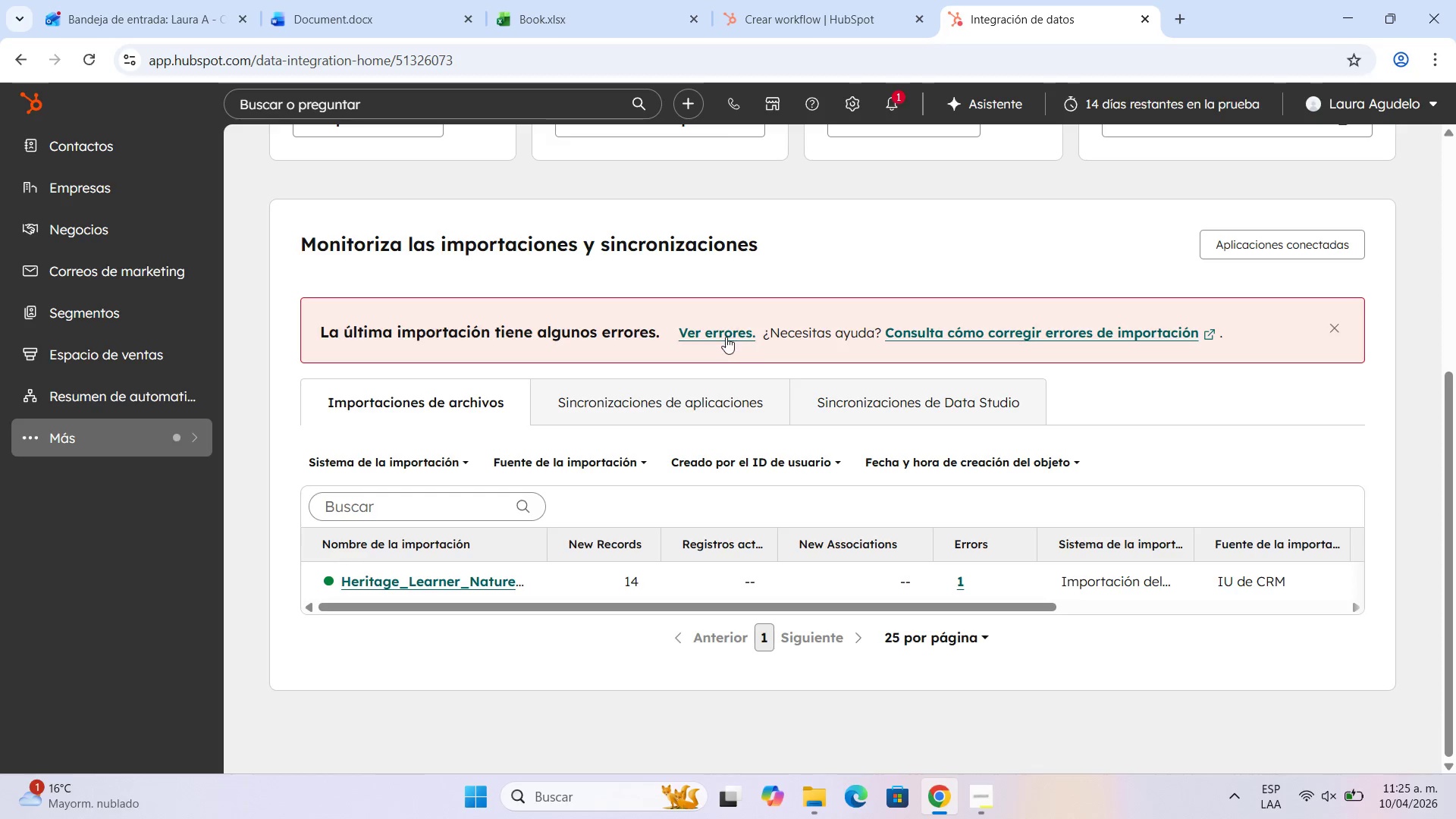 
left_click([726, 337])
 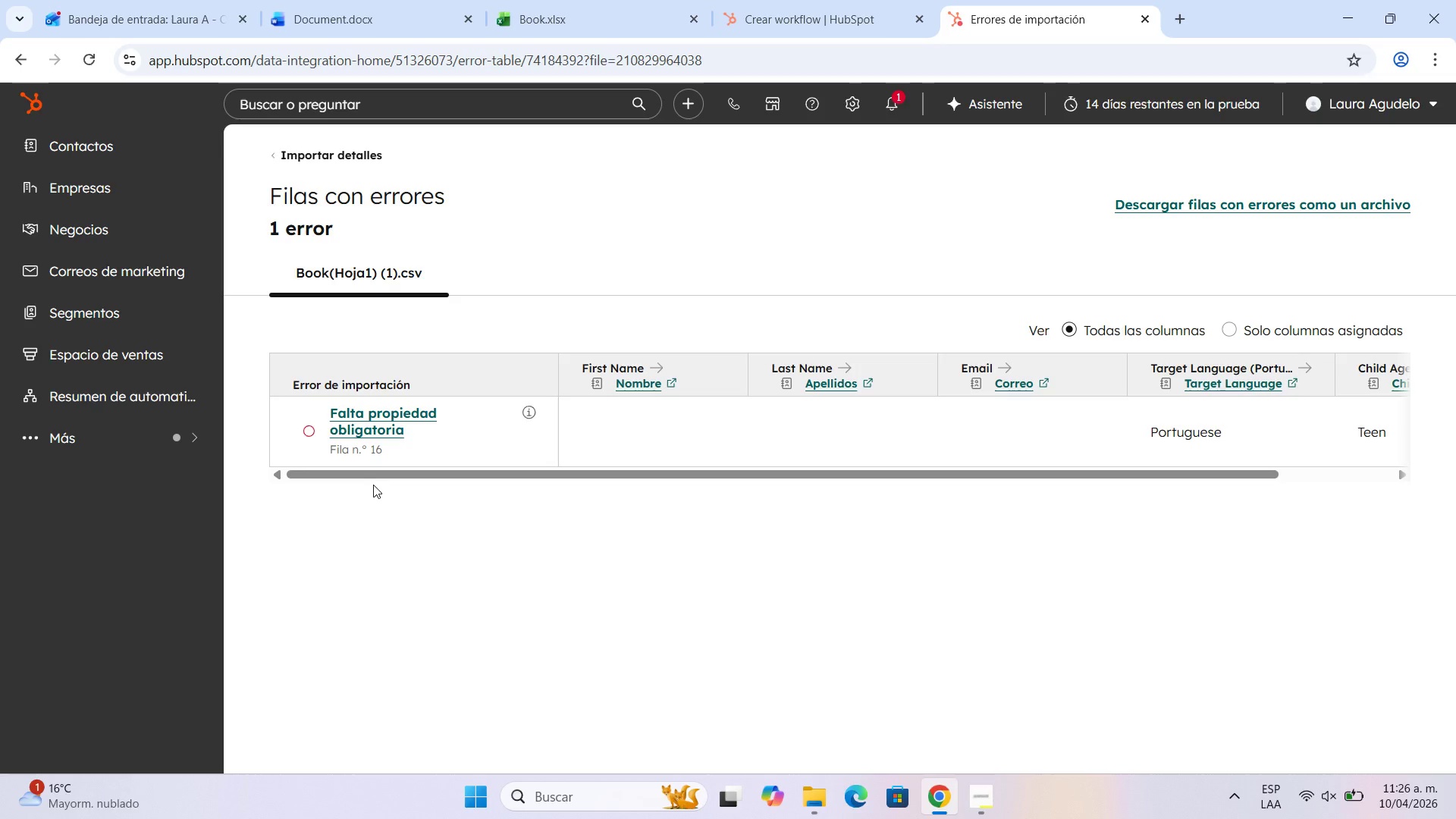 
wait(23.47)
 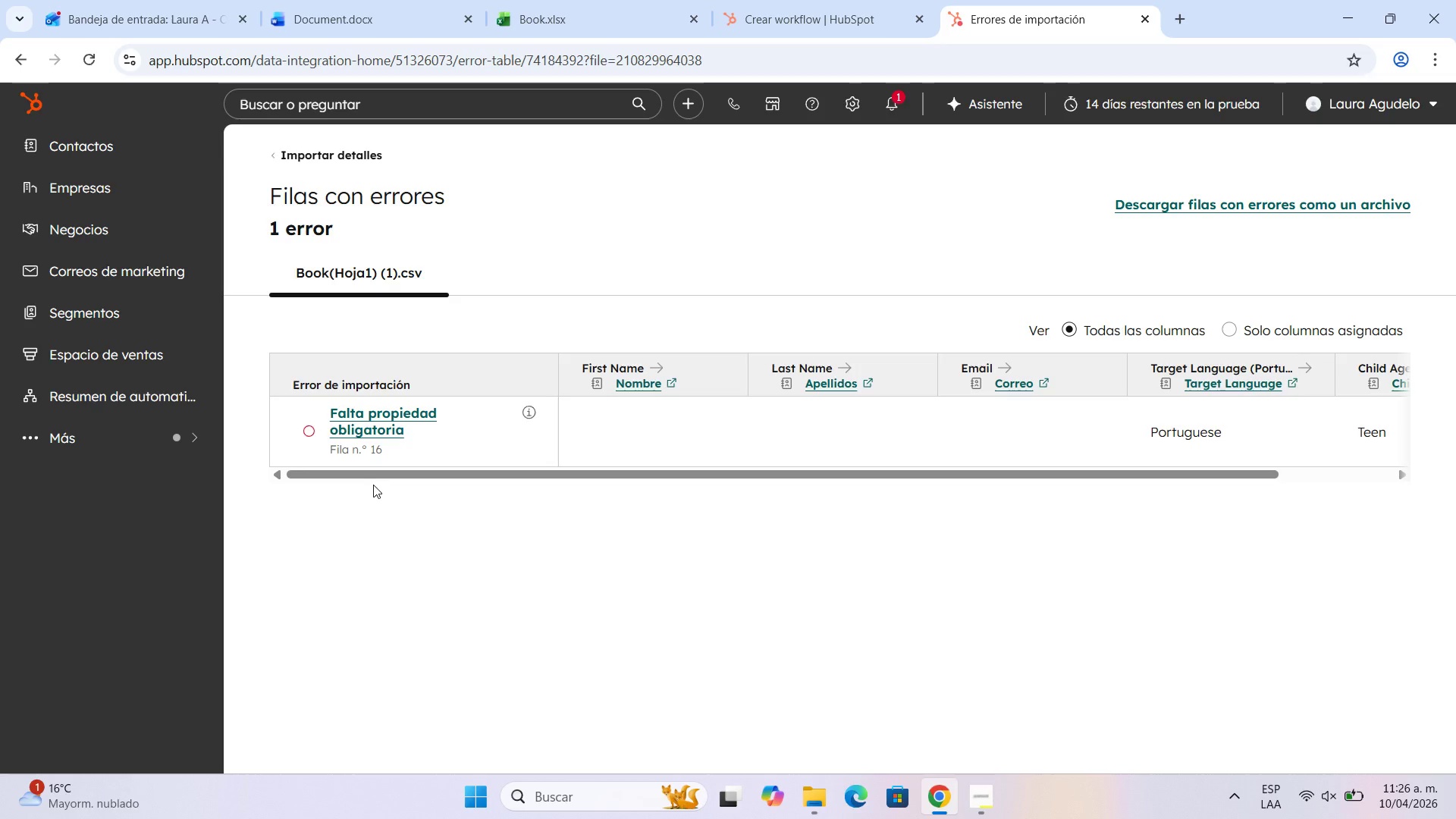 
left_click_drag(start_coordinate=[460, 469], to_coordinate=[422, 497])
 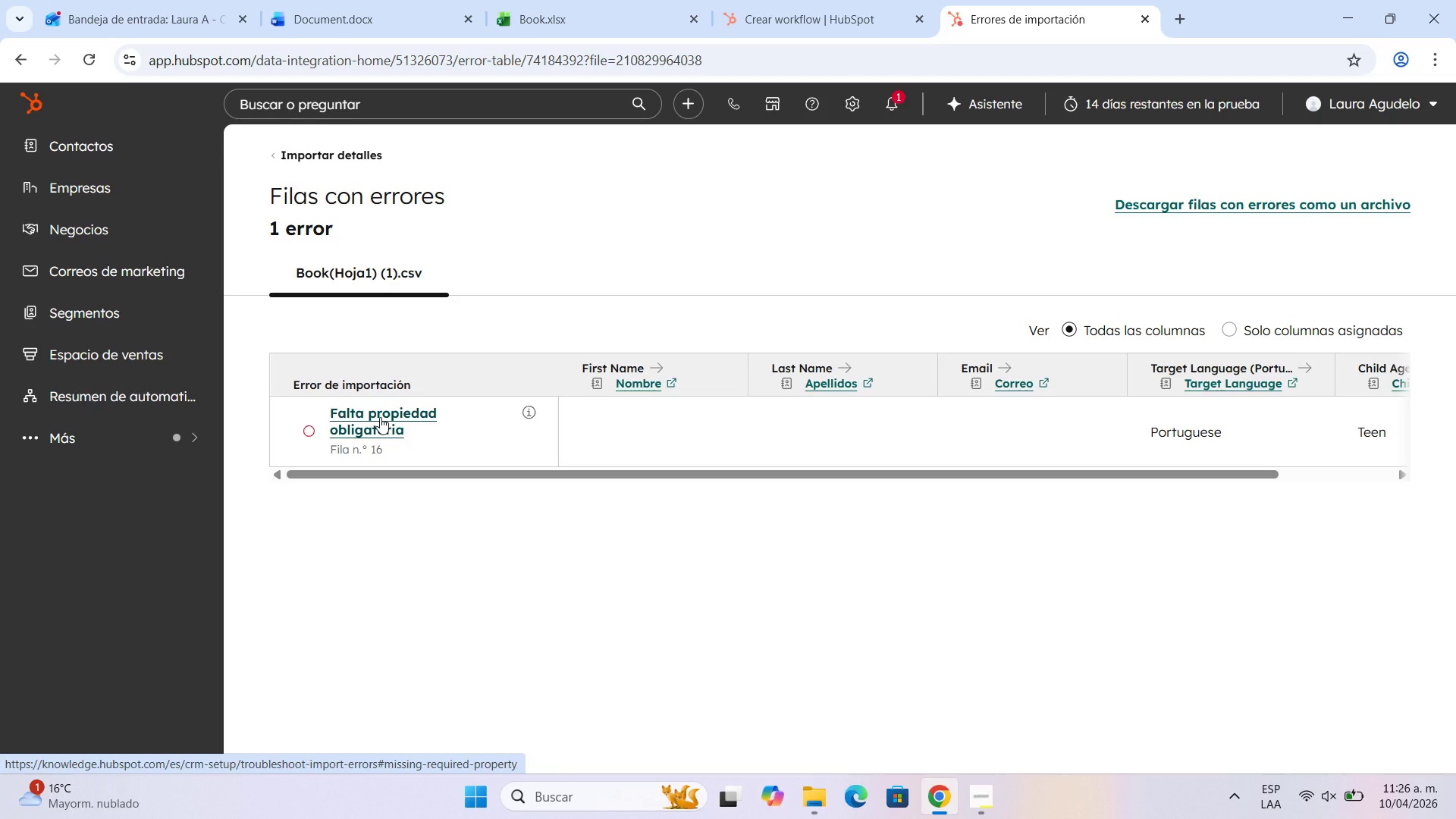 
wait(34.38)
 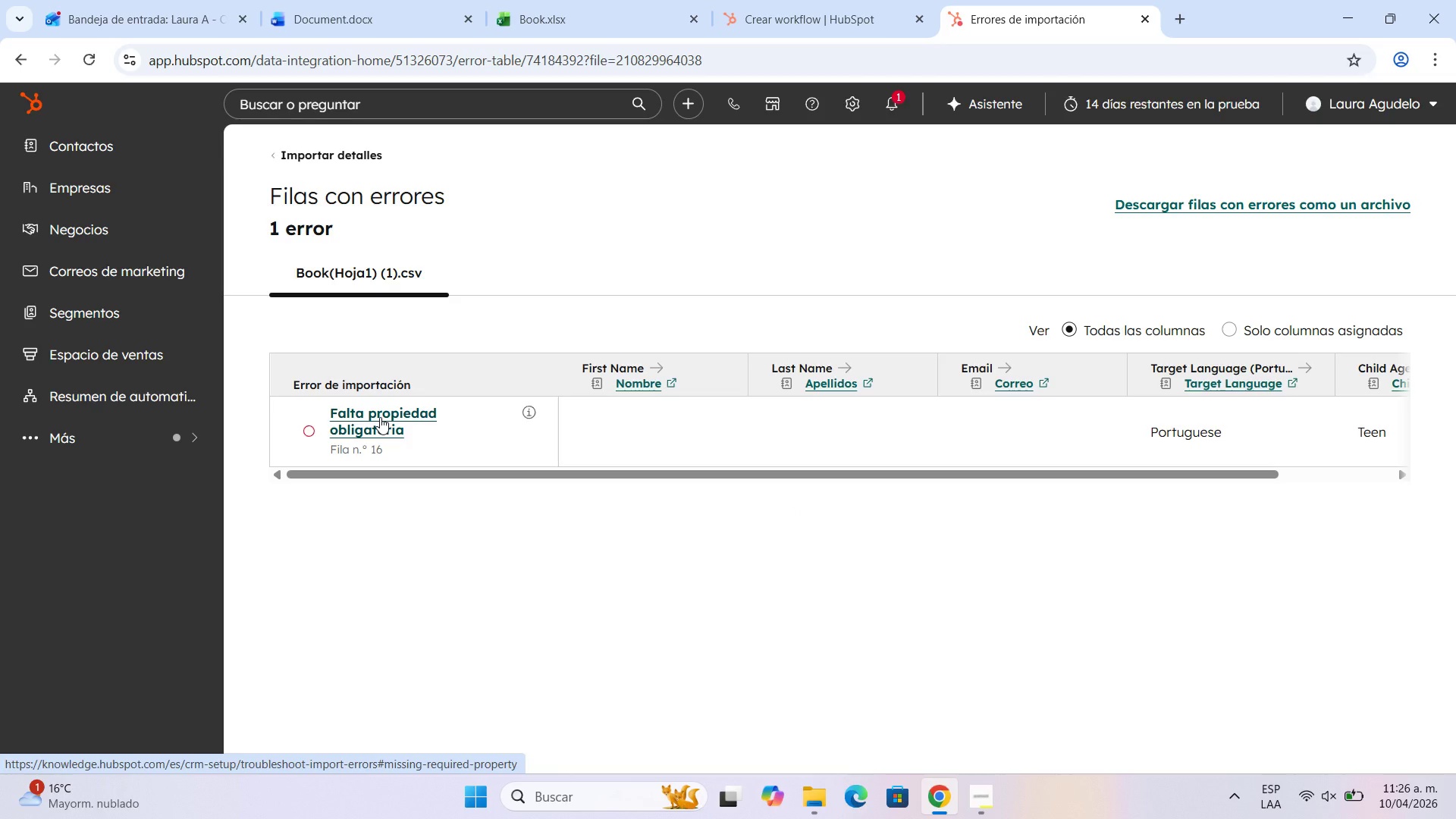 
left_click([340, 276])
 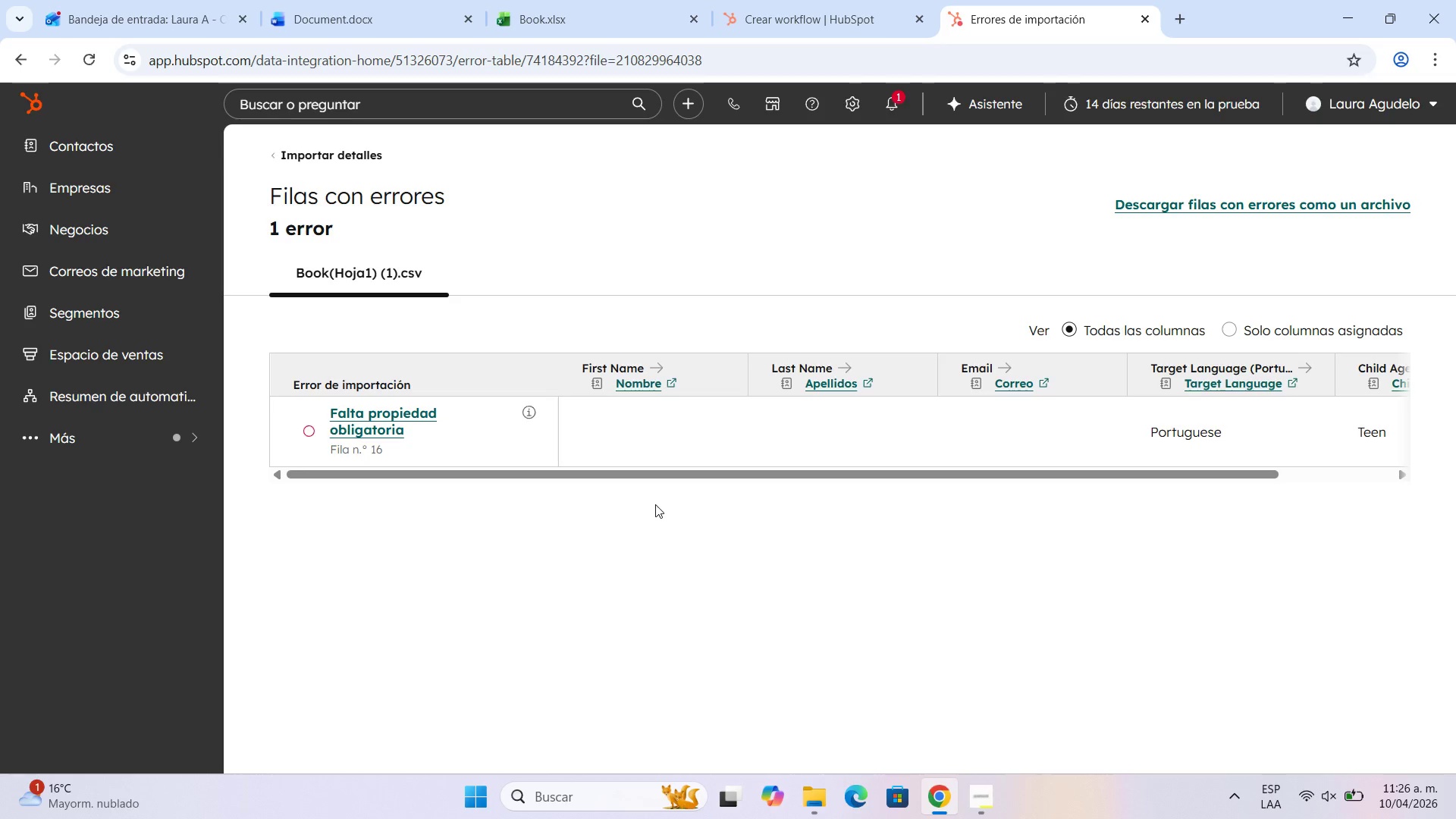 
left_click_drag(start_coordinate=[708, 475], to_coordinate=[444, 472])
 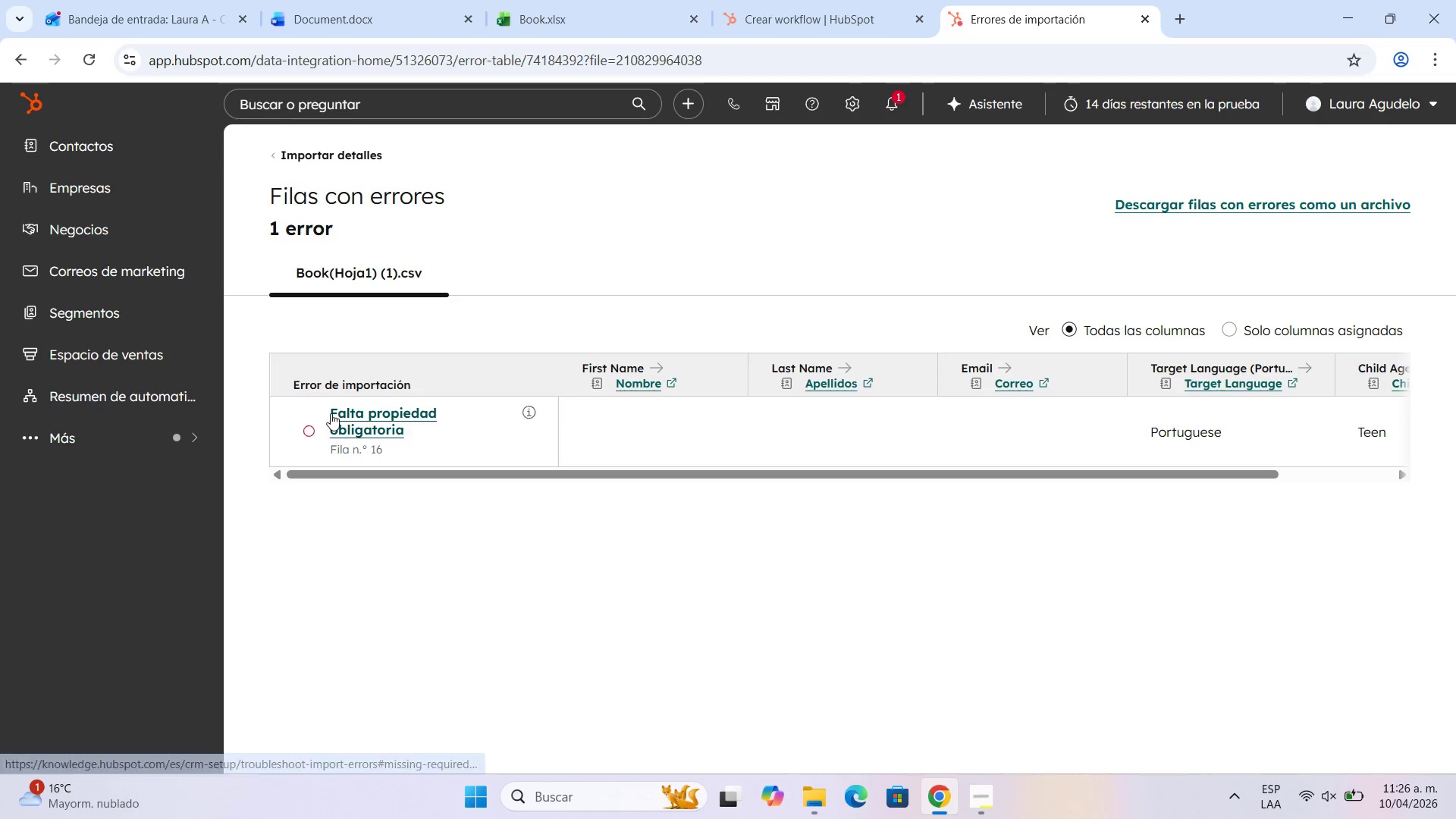 
left_click([331, 413])
 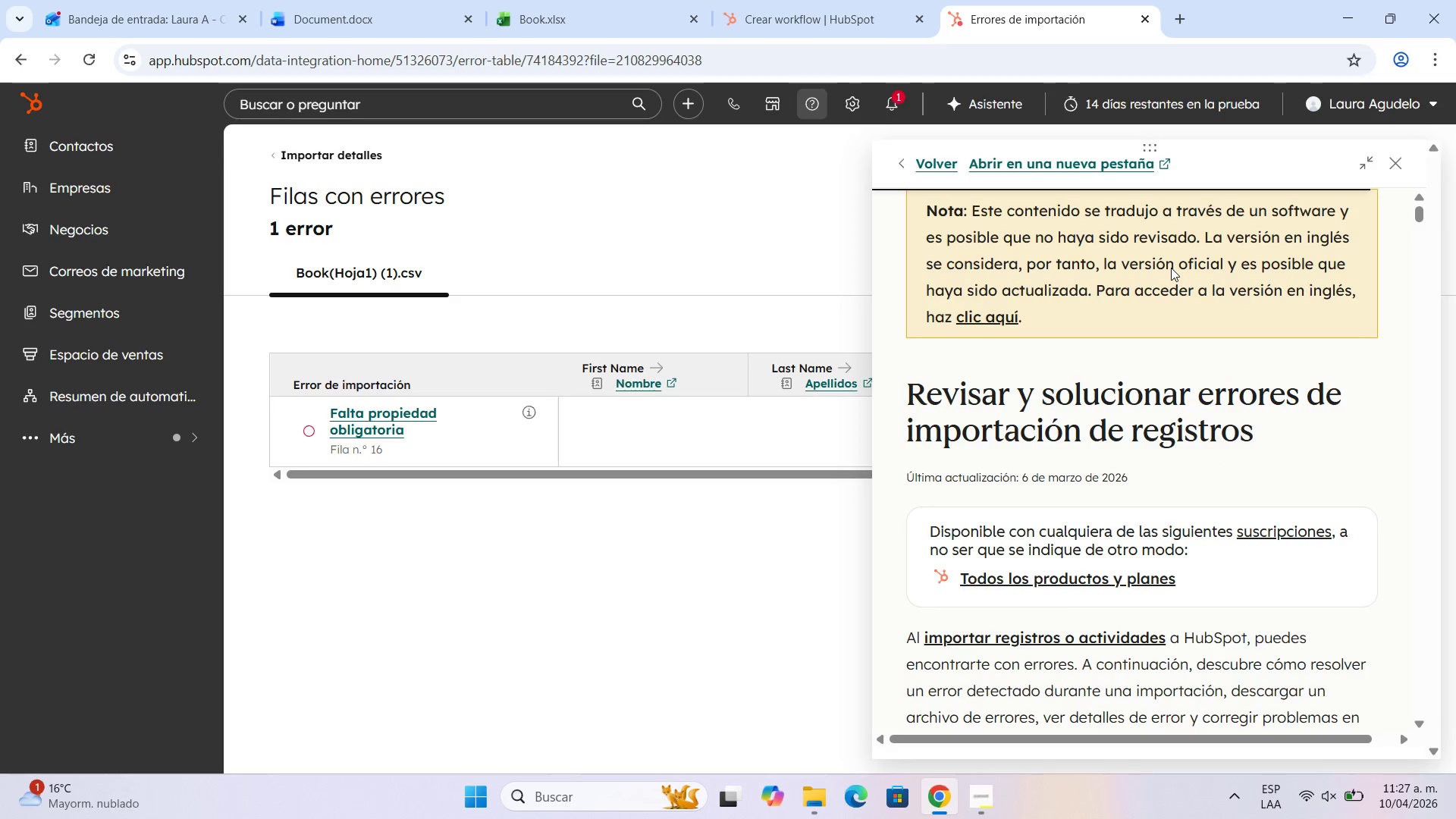 
wait(11.03)
 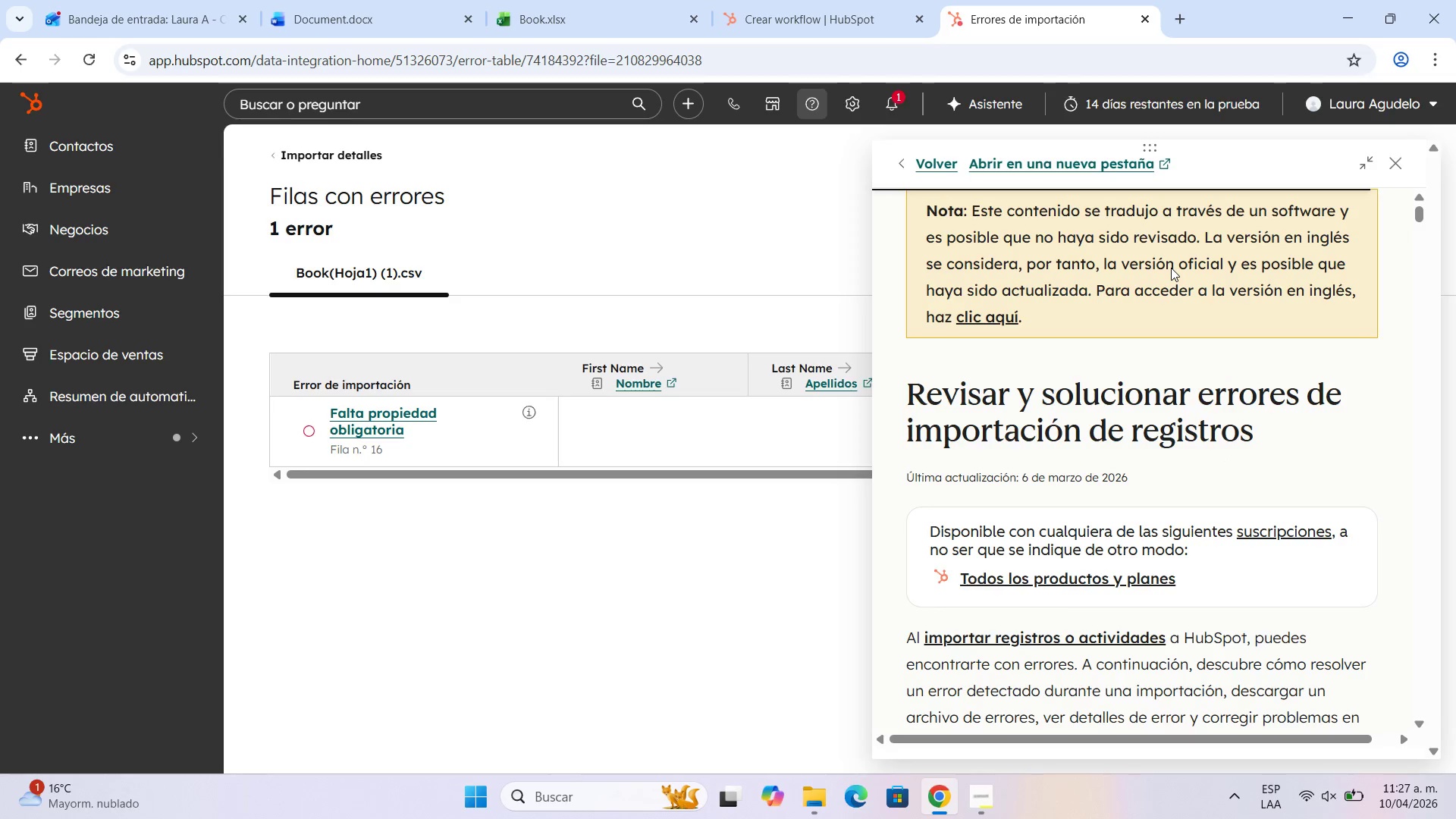 
scroll: coordinate [1225, 460], scroll_direction: down, amount: 45.0
 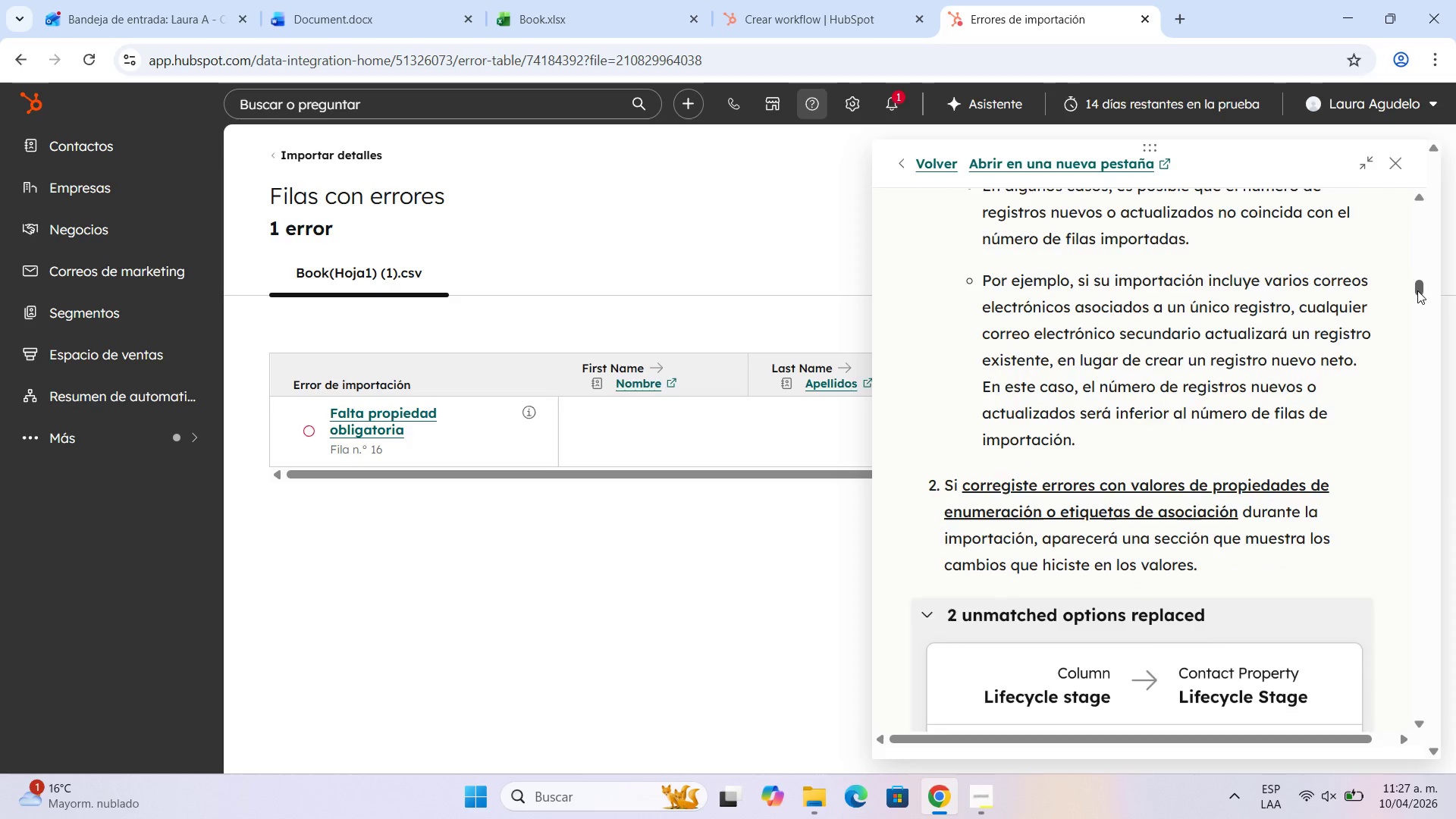 
left_click_drag(start_coordinate=[1417, 290], to_coordinate=[1453, 739])
 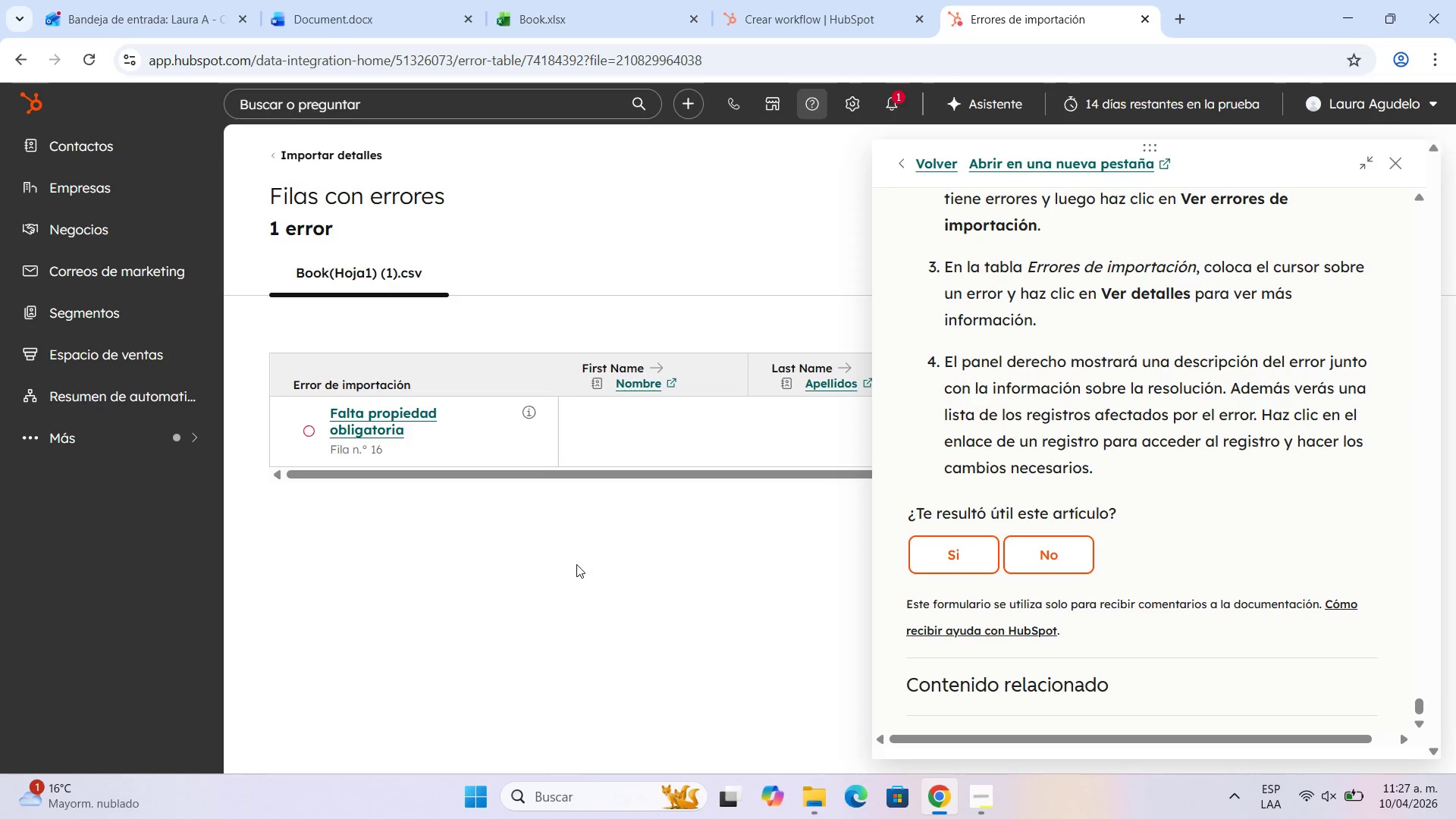 
left_click([576, 569])
 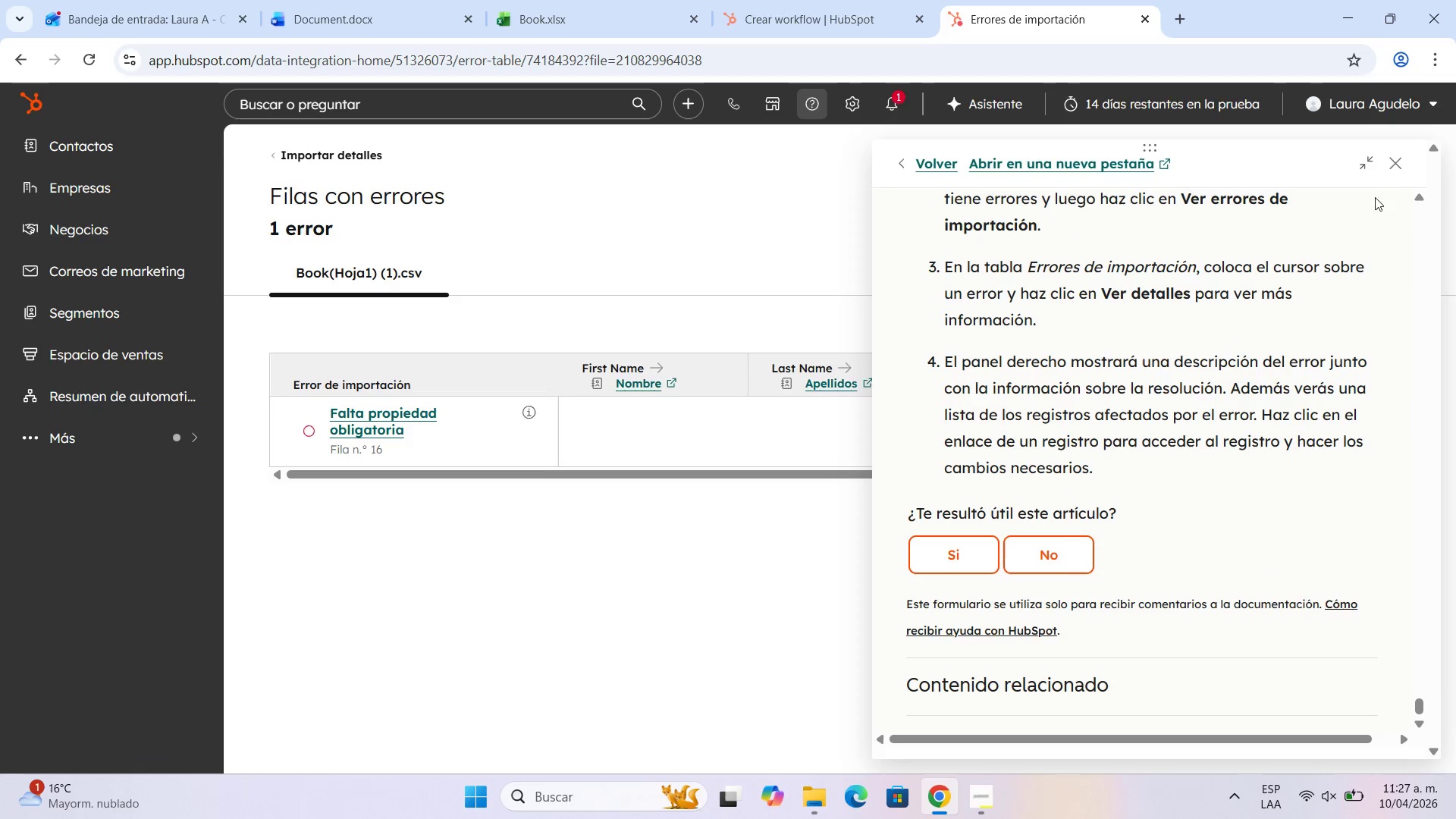 
left_click([1392, 167])
 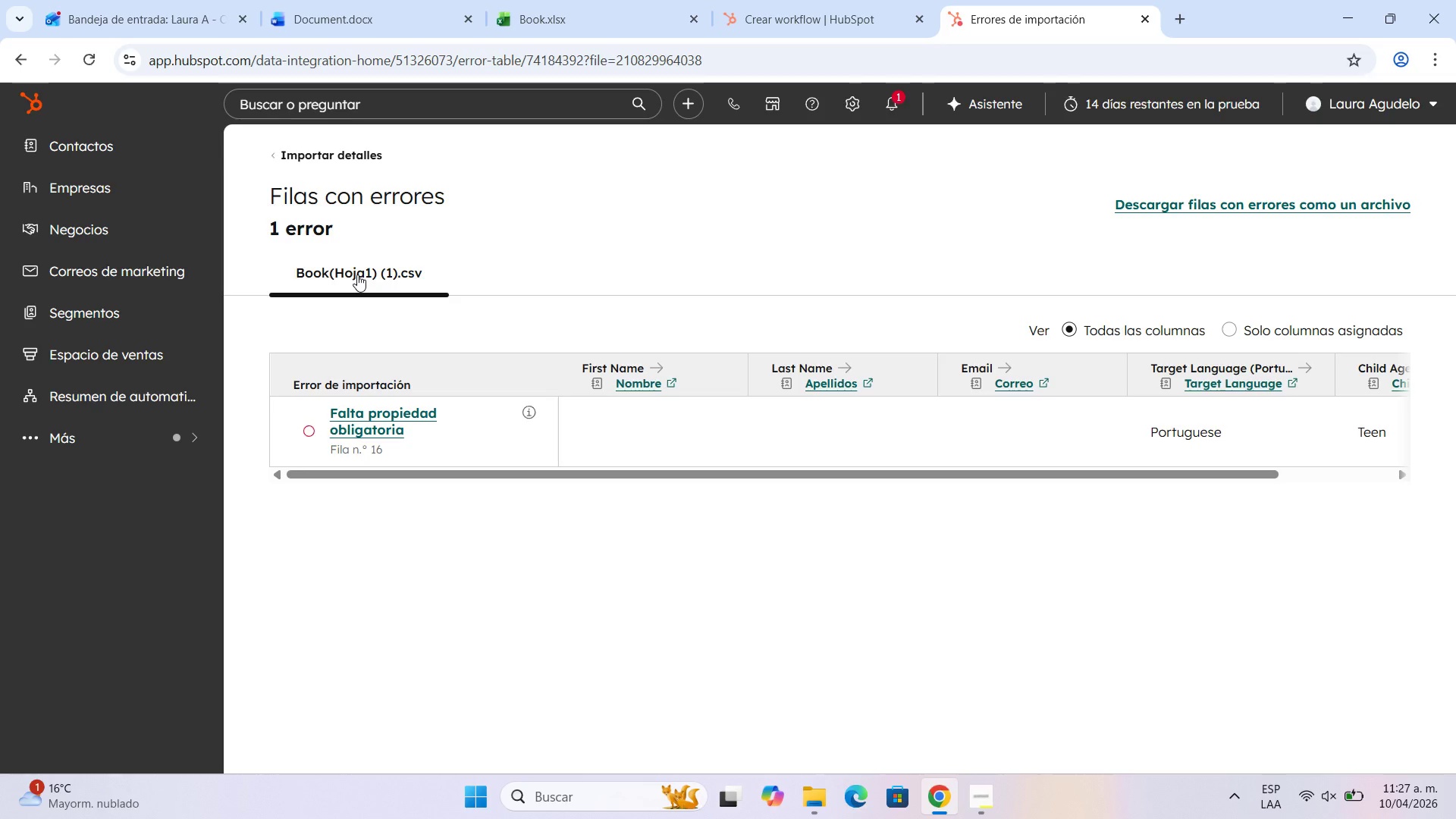 
wait(9.23)
 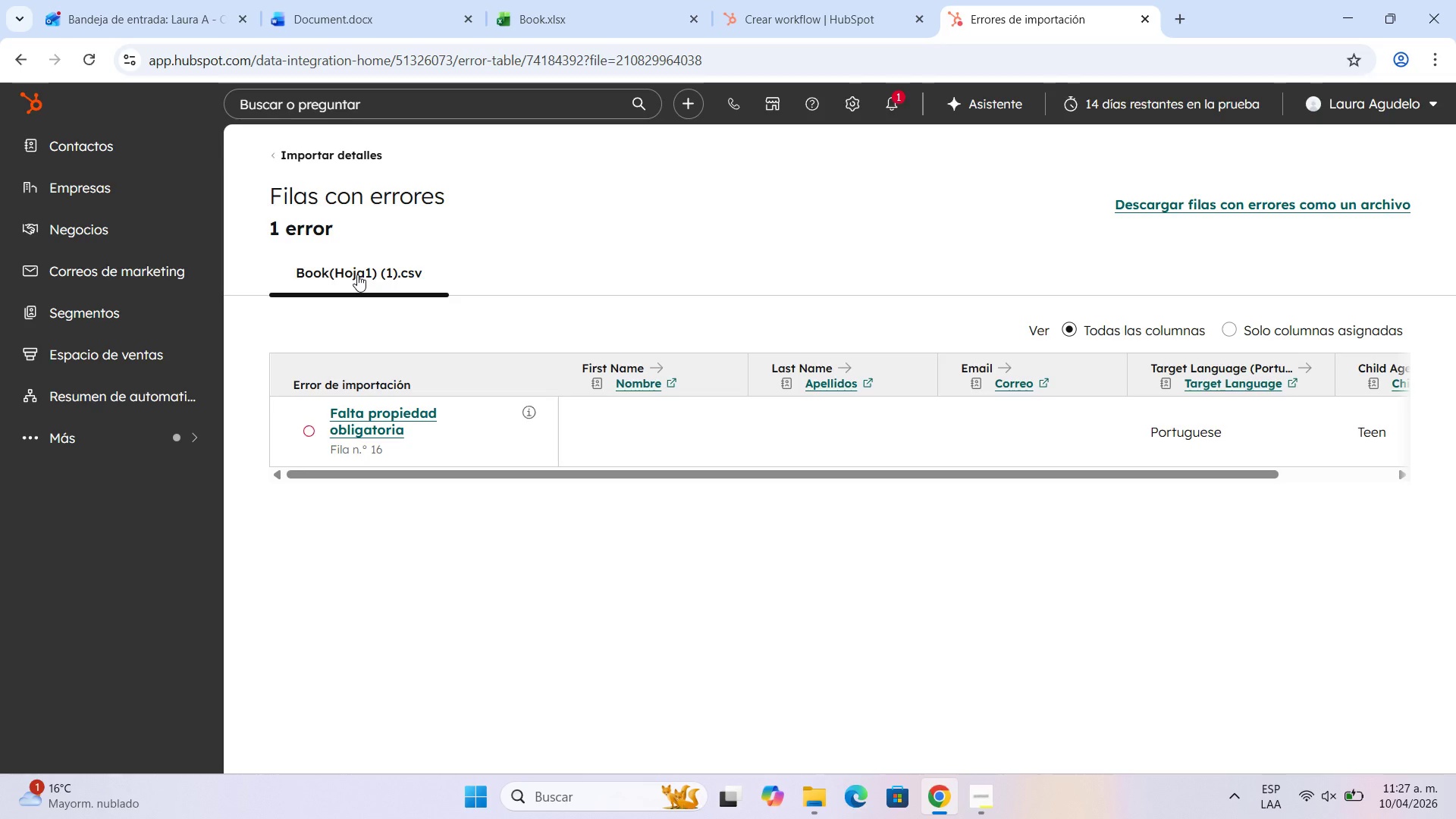 
left_click([14, 53])
 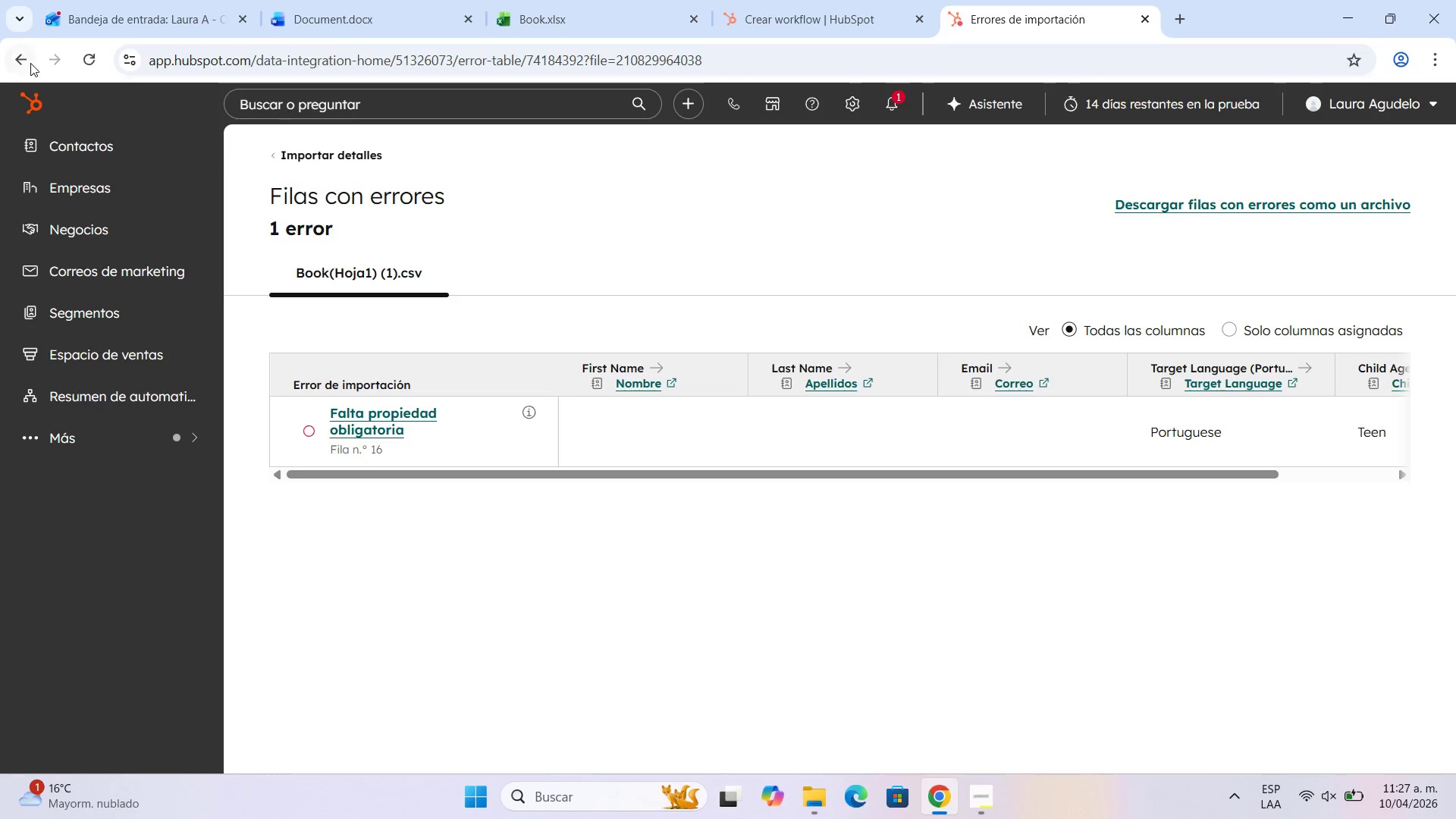 
left_click([778, 0])
 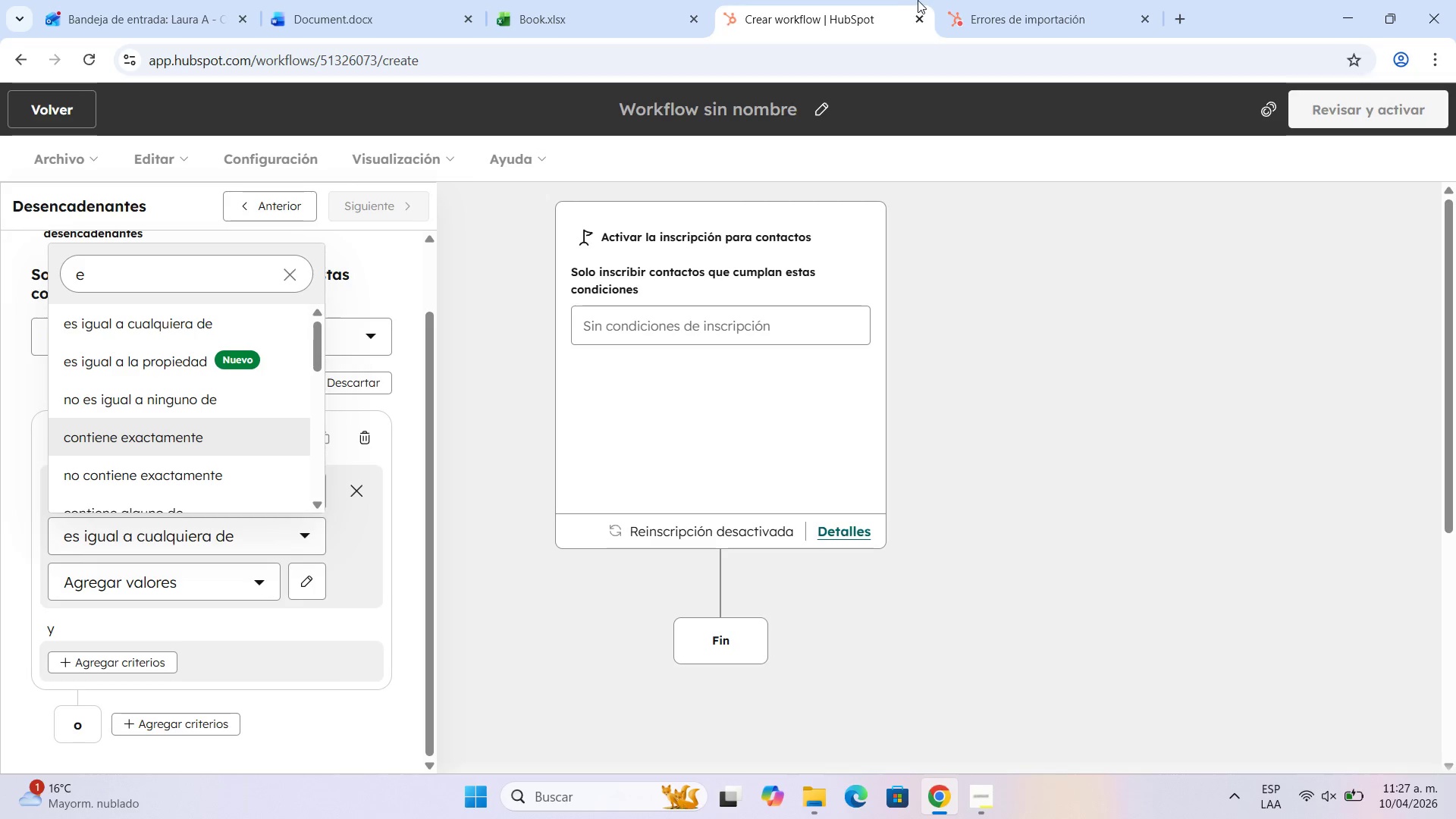 
left_click([1010, 0])
 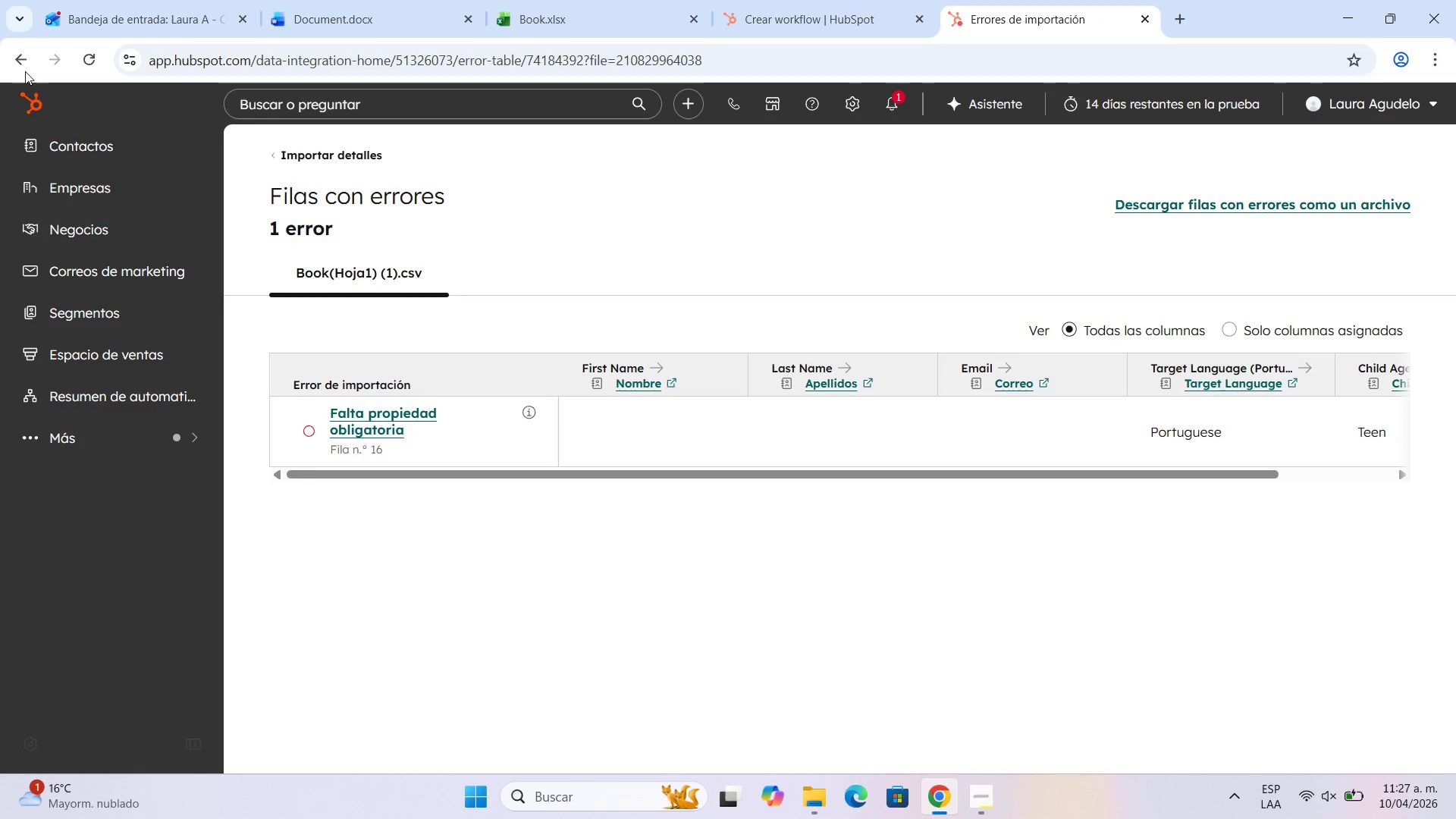 
left_click([25, 70])
 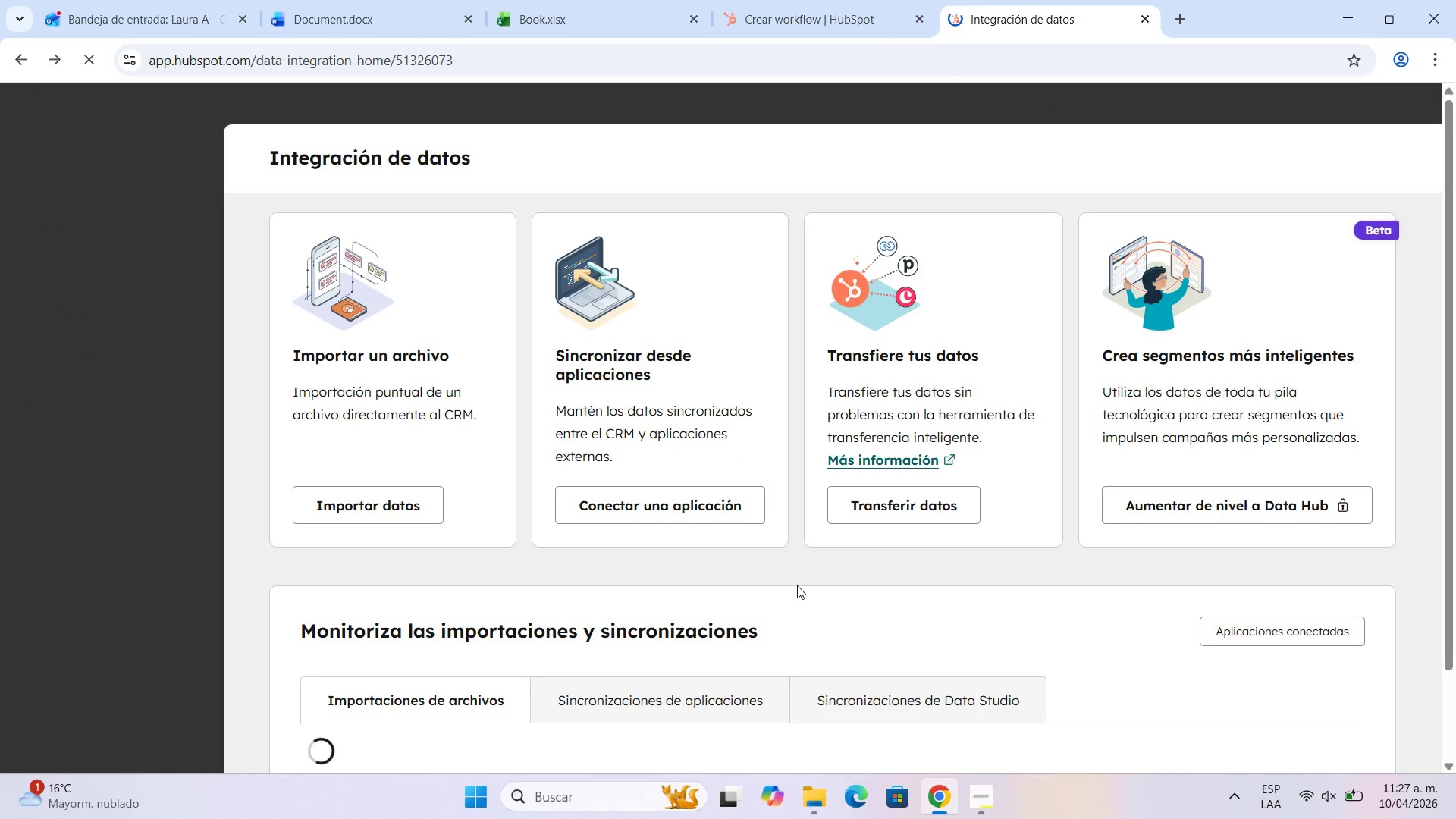 
scroll: coordinate [725, 544], scroll_direction: down, amount: 9.0
 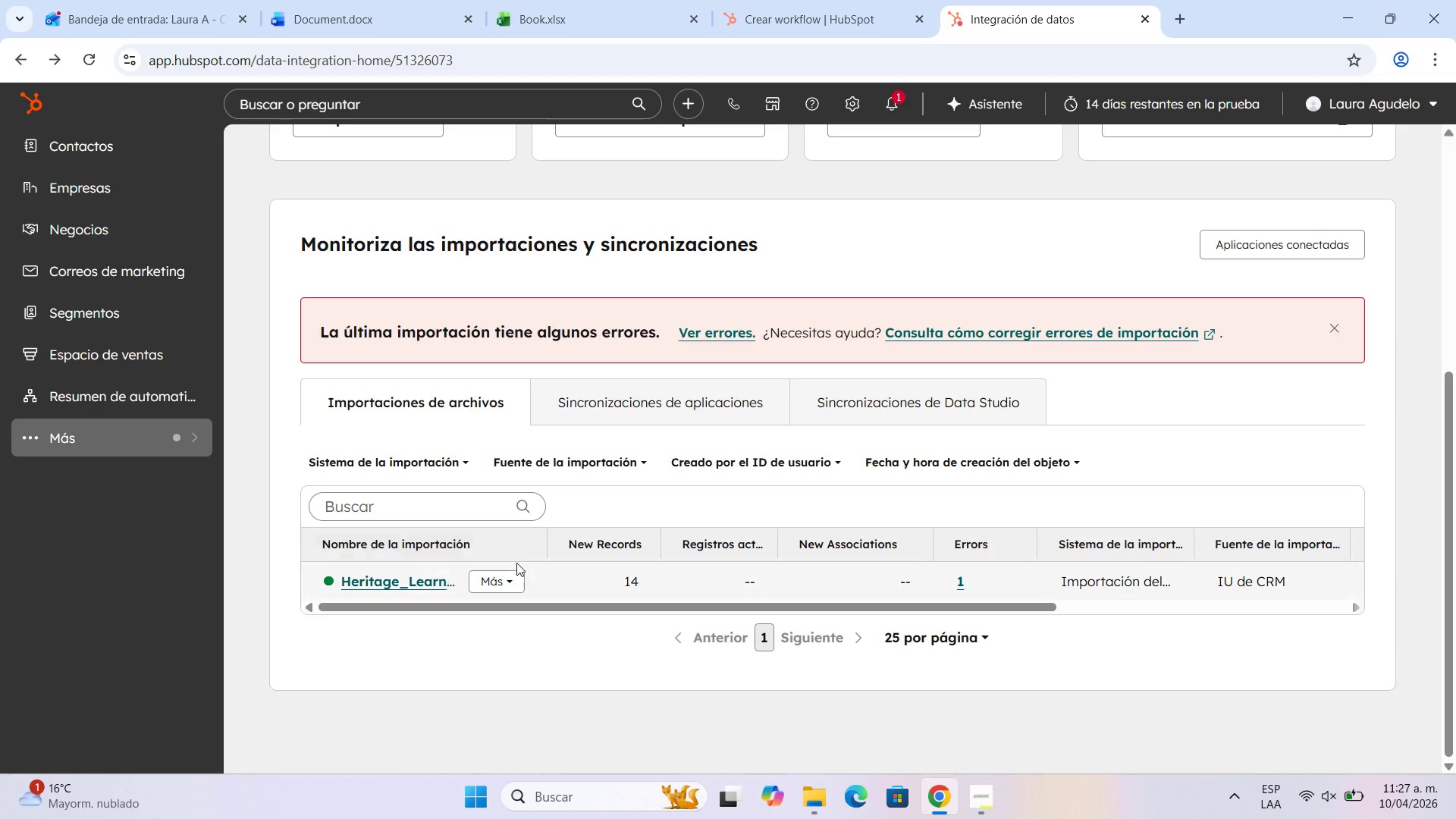 
mouse_move([508, 566])
 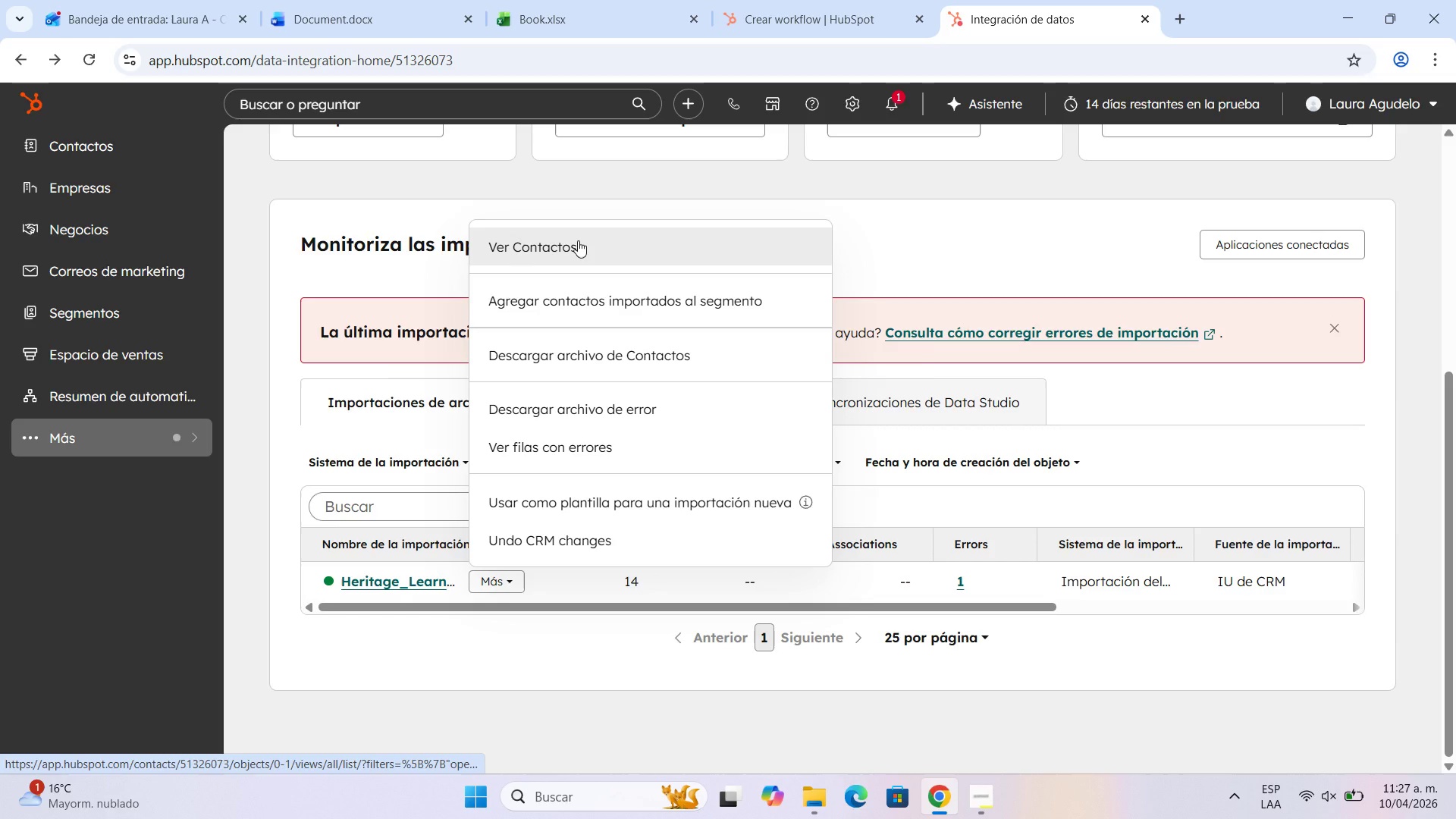 
left_click([578, 240])
 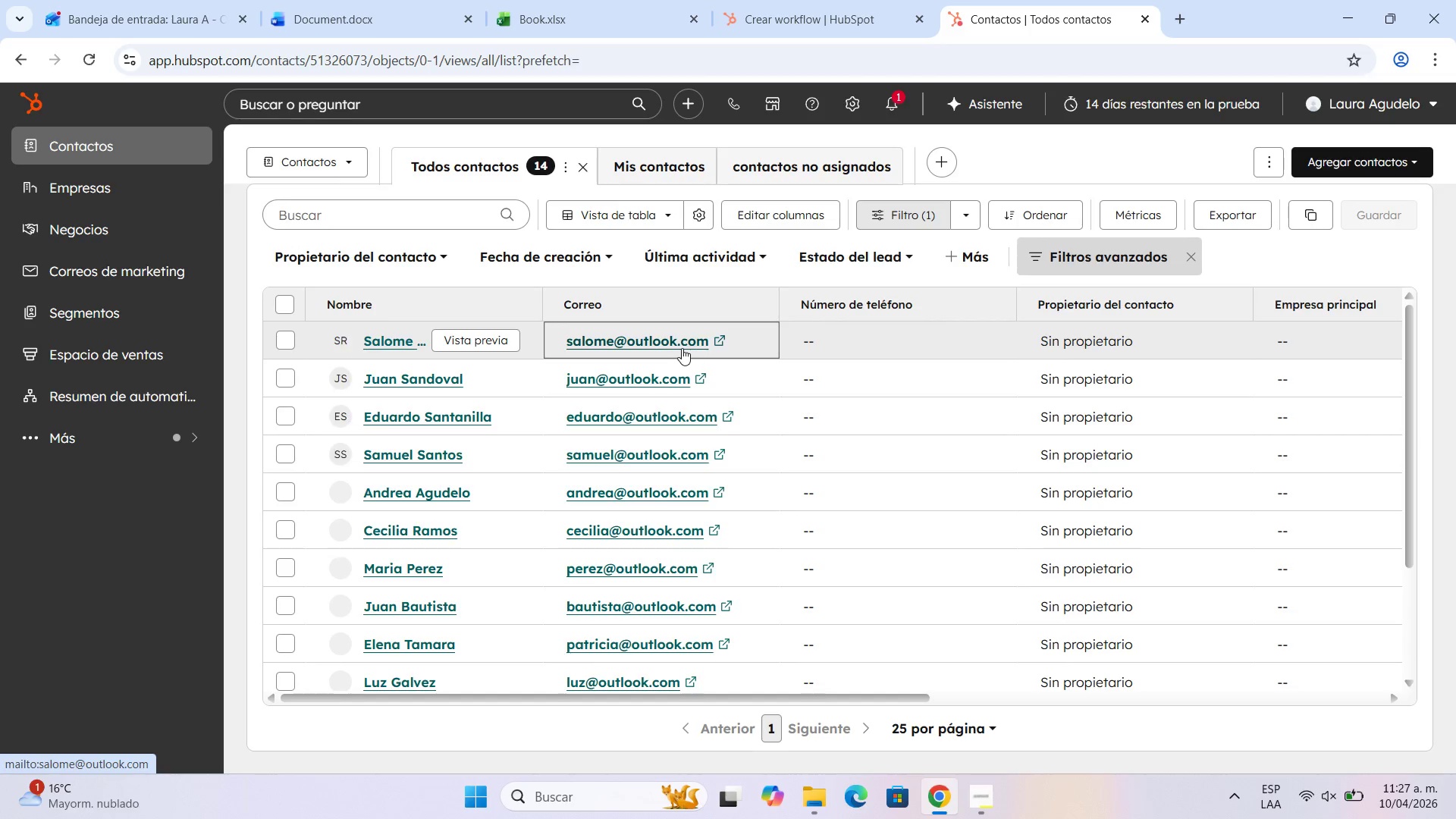 
wait(13.44)
 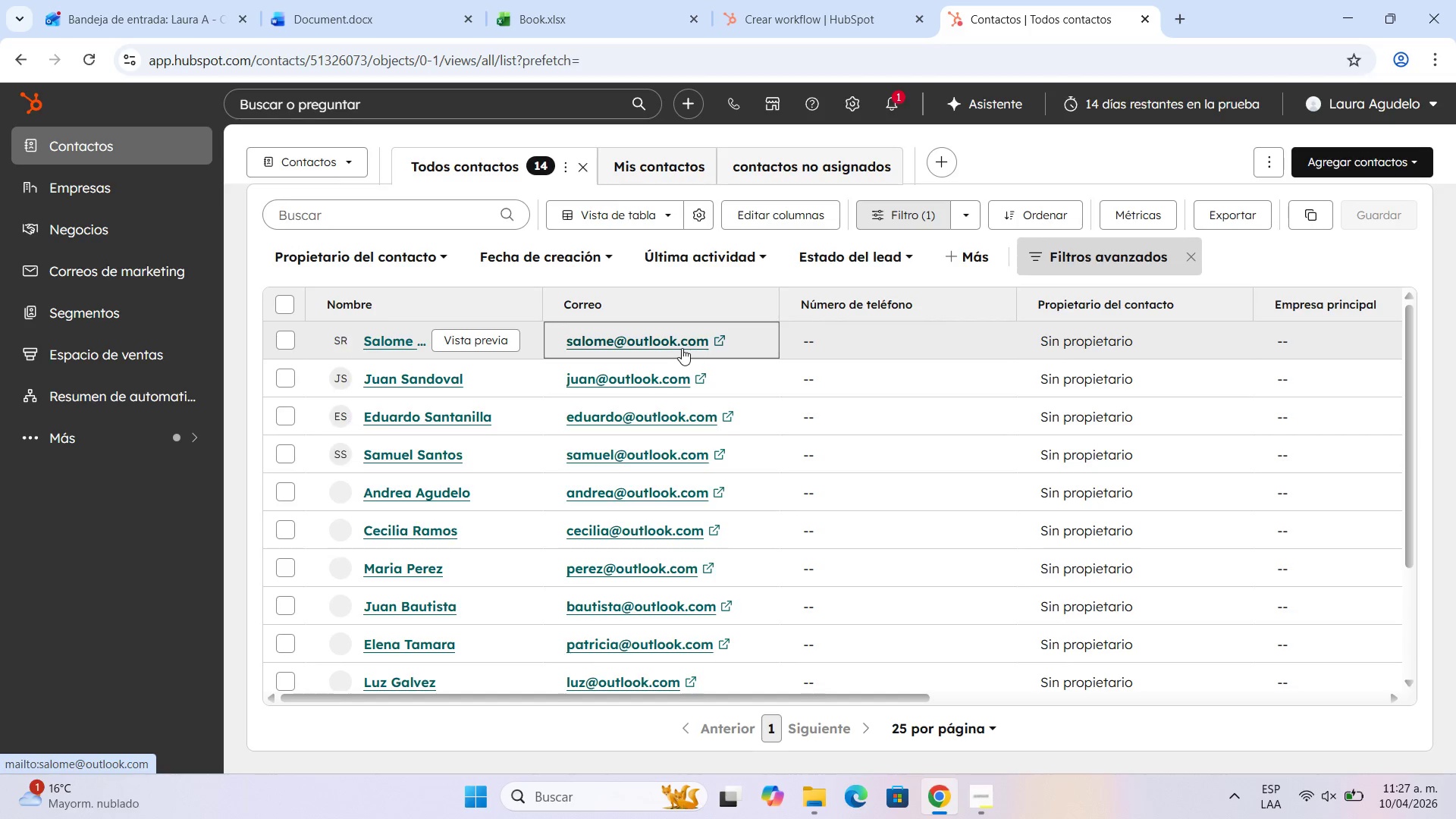 
left_click([284, 307])
 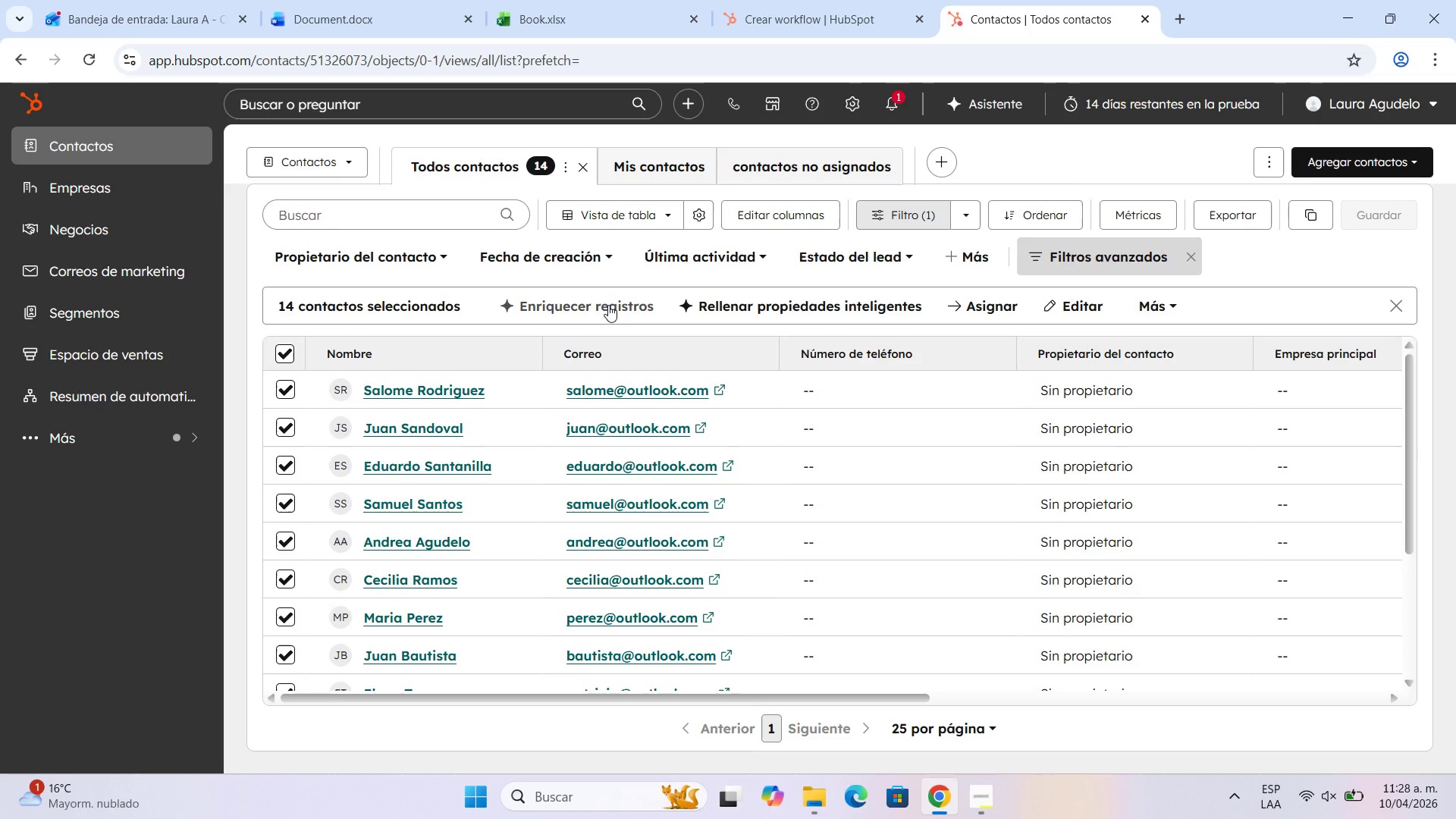 
wait(18.67)
 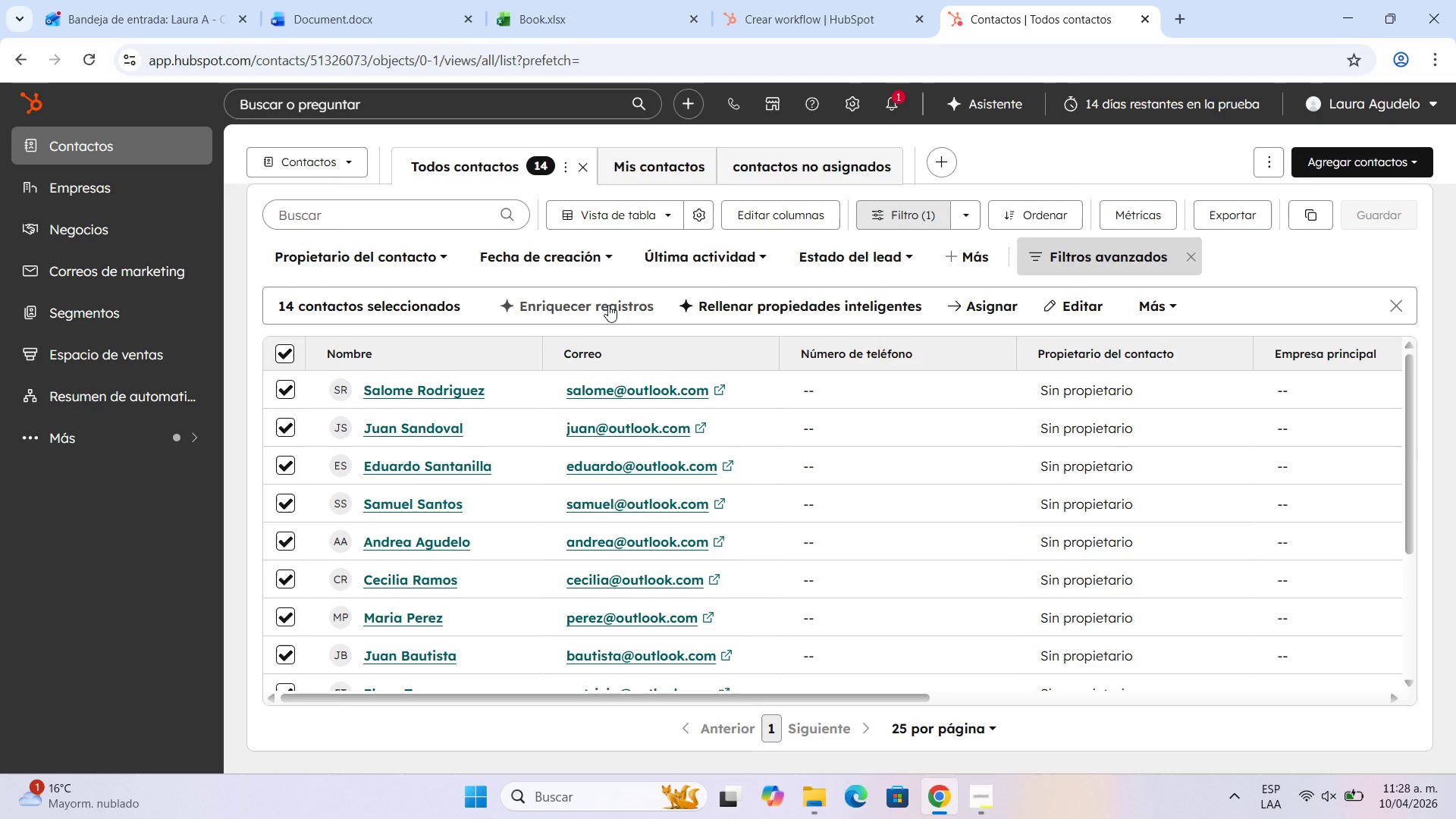 
left_click([966, 259])
 